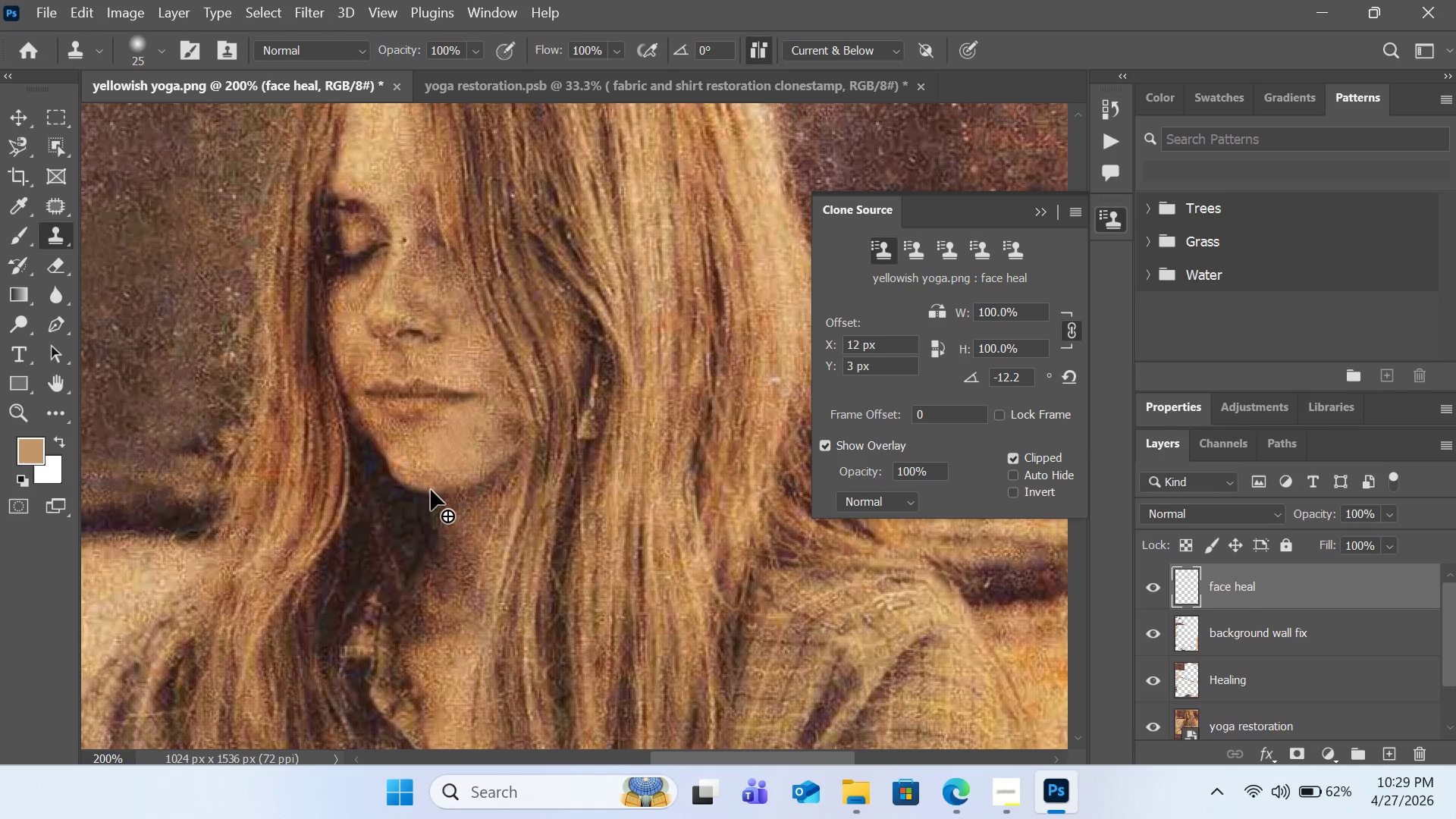 
key(Alt+Shift+Comma)
 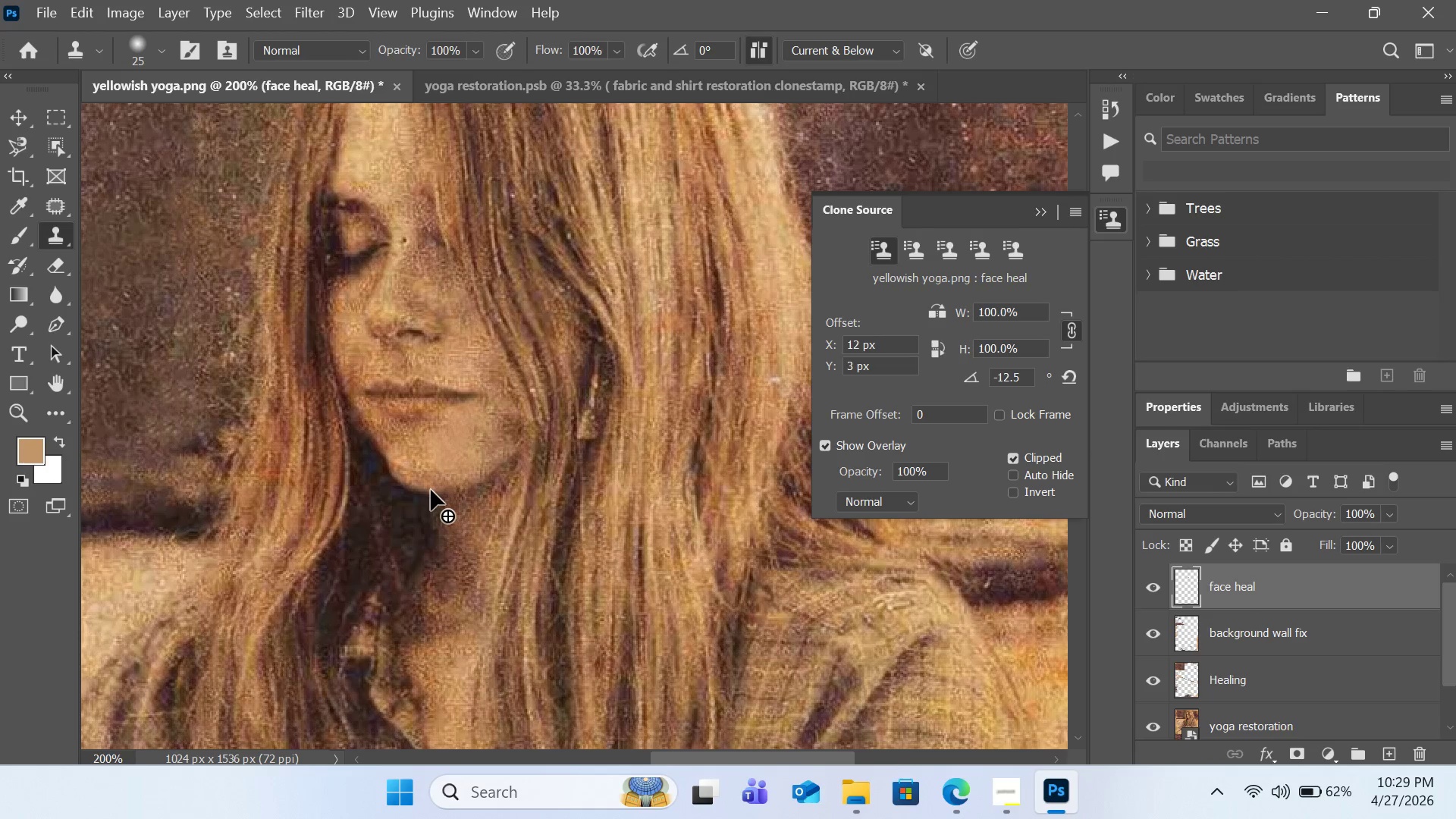 
hold_key(key=Comma, duration=0.88)
 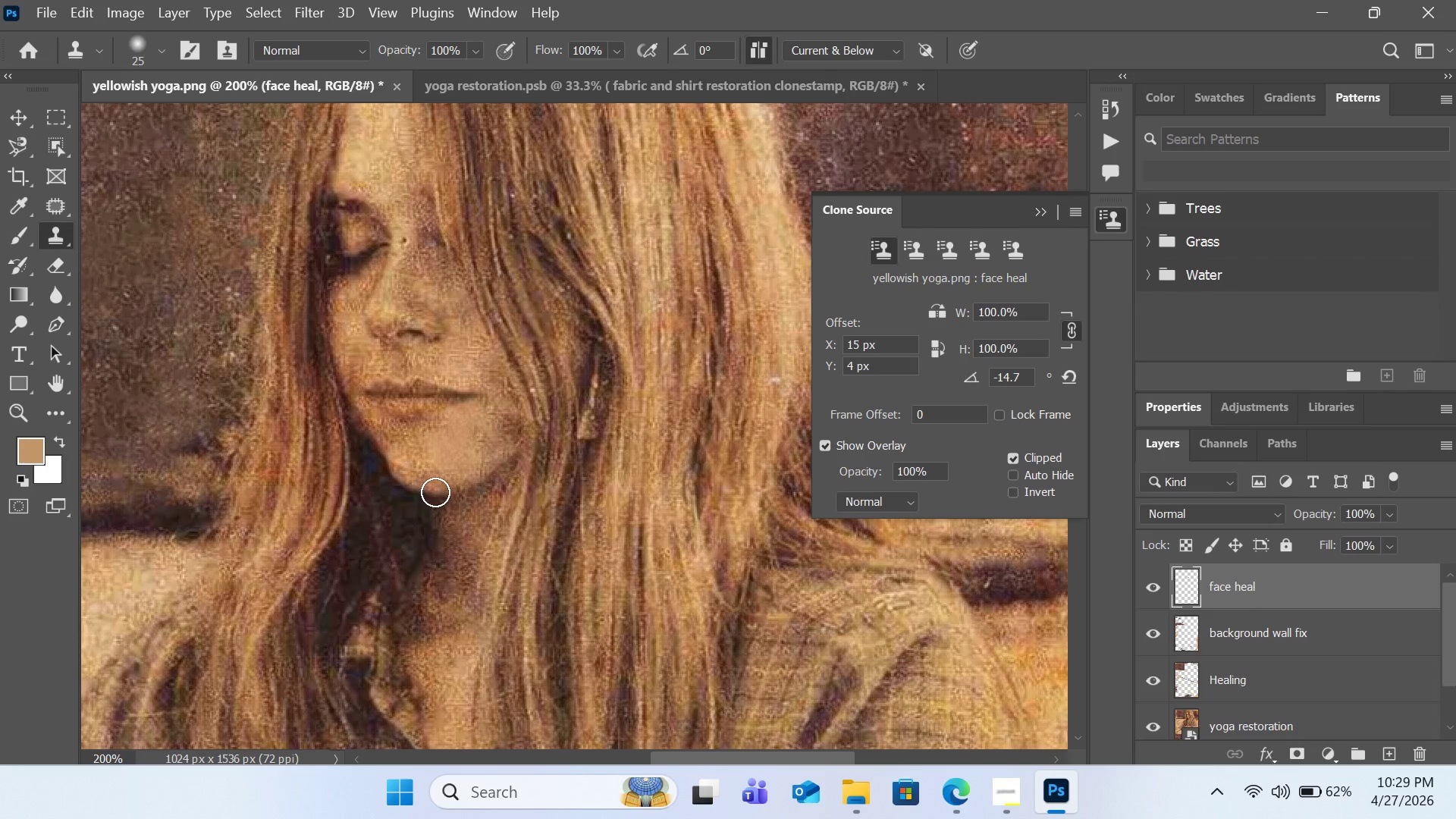 
wait(5.16)
 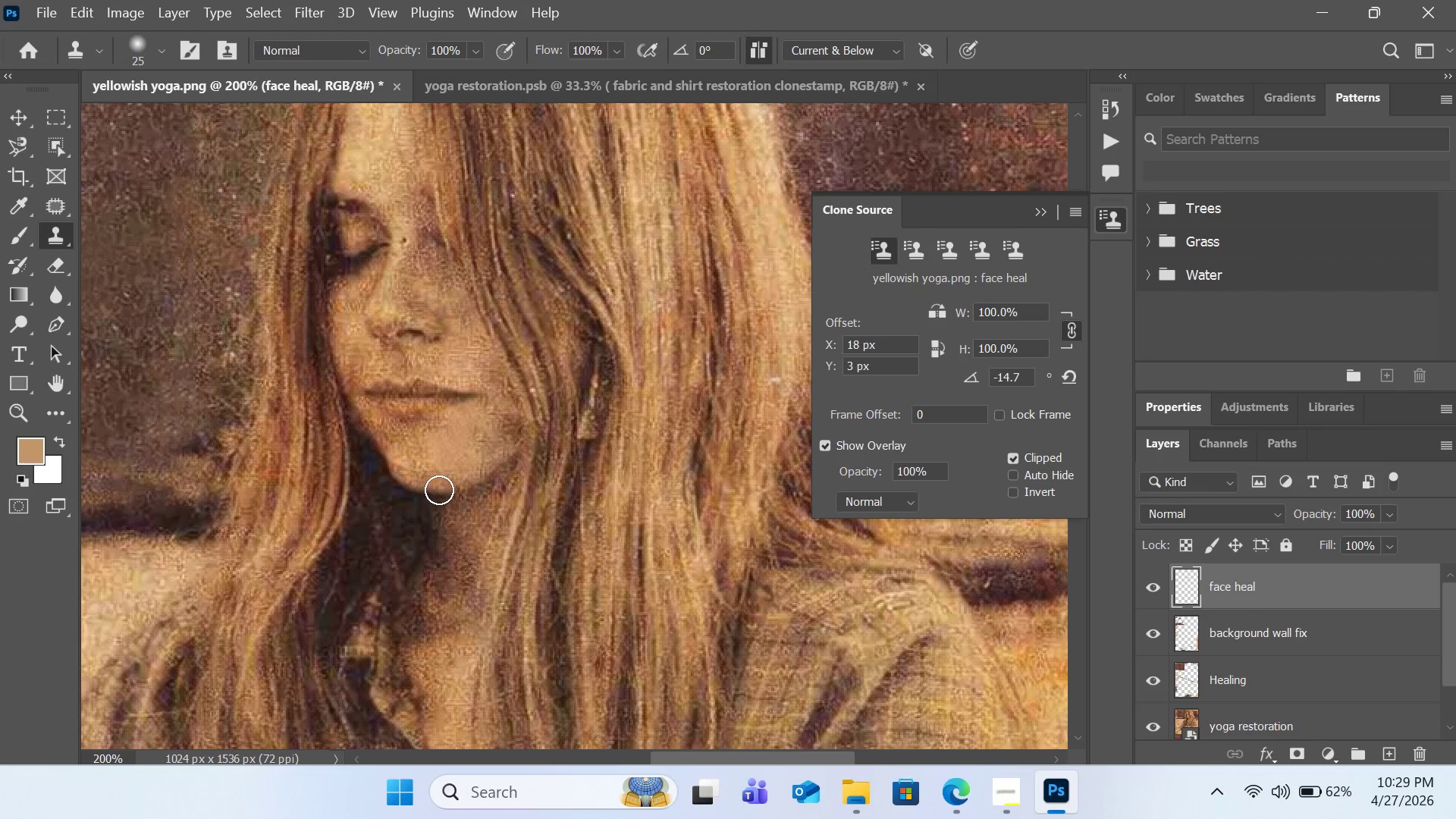 
left_click([432, 488])
 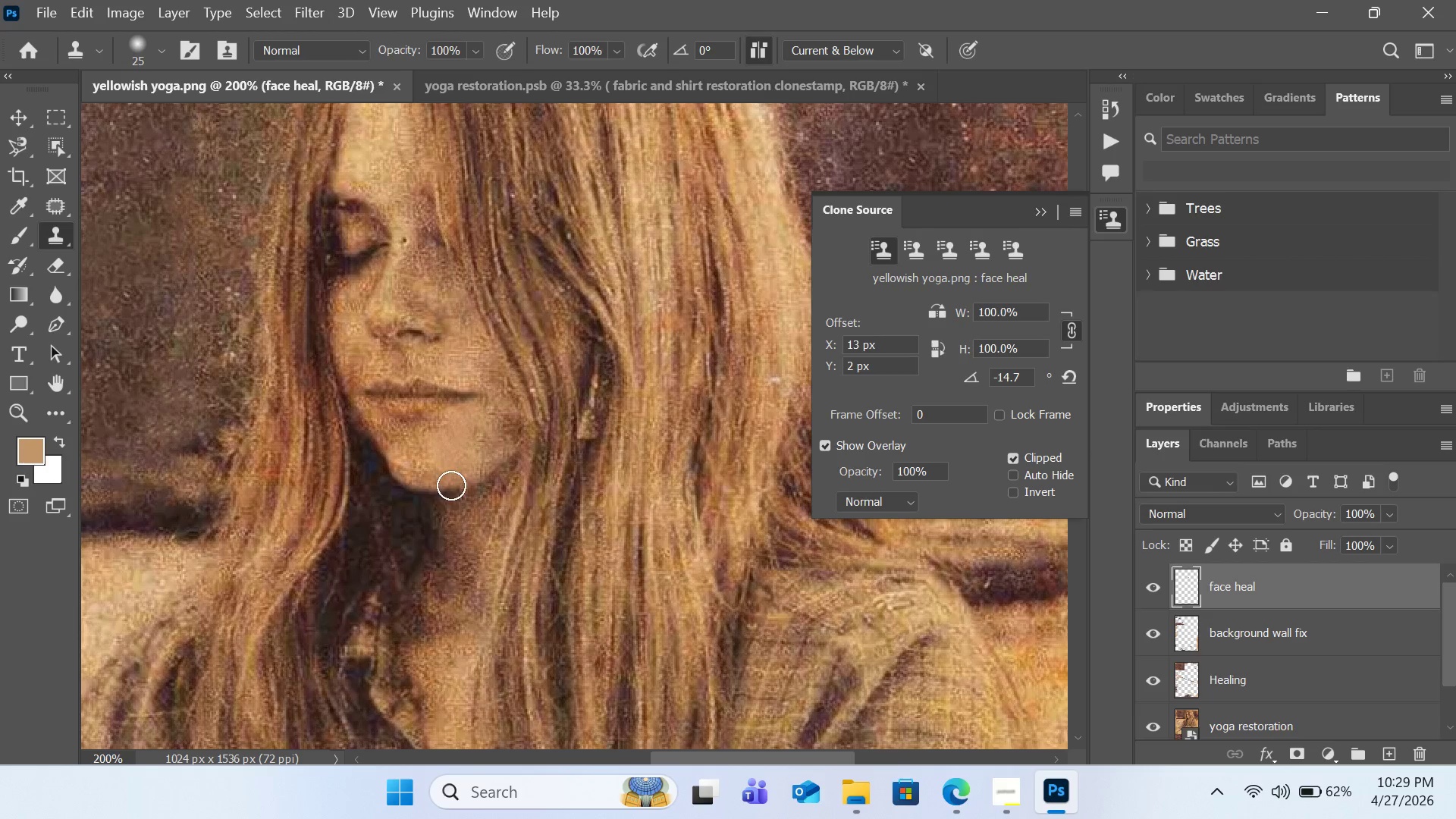 
left_click([451, 485])
 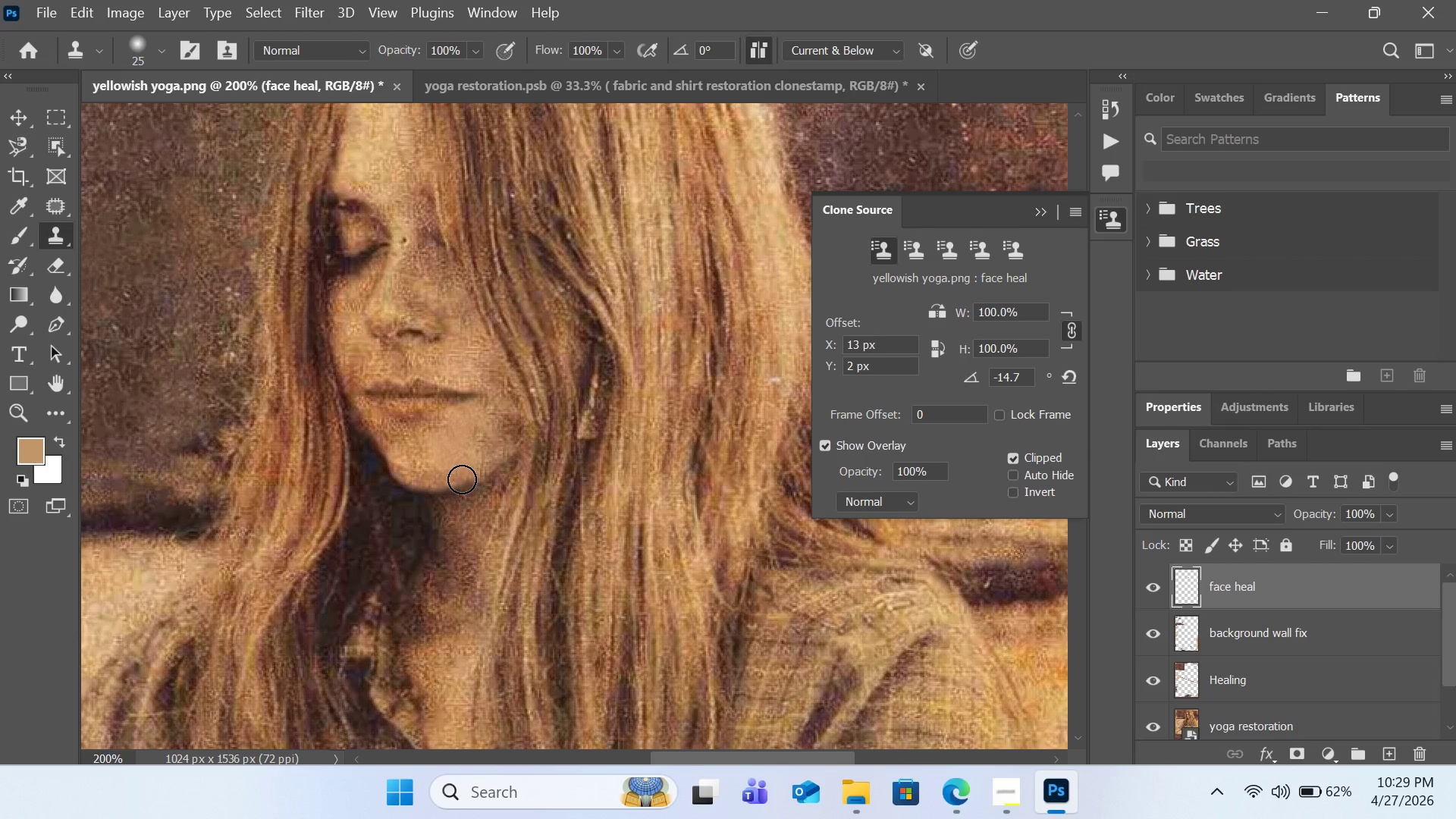 
key(Alt+Shift+Comma)
 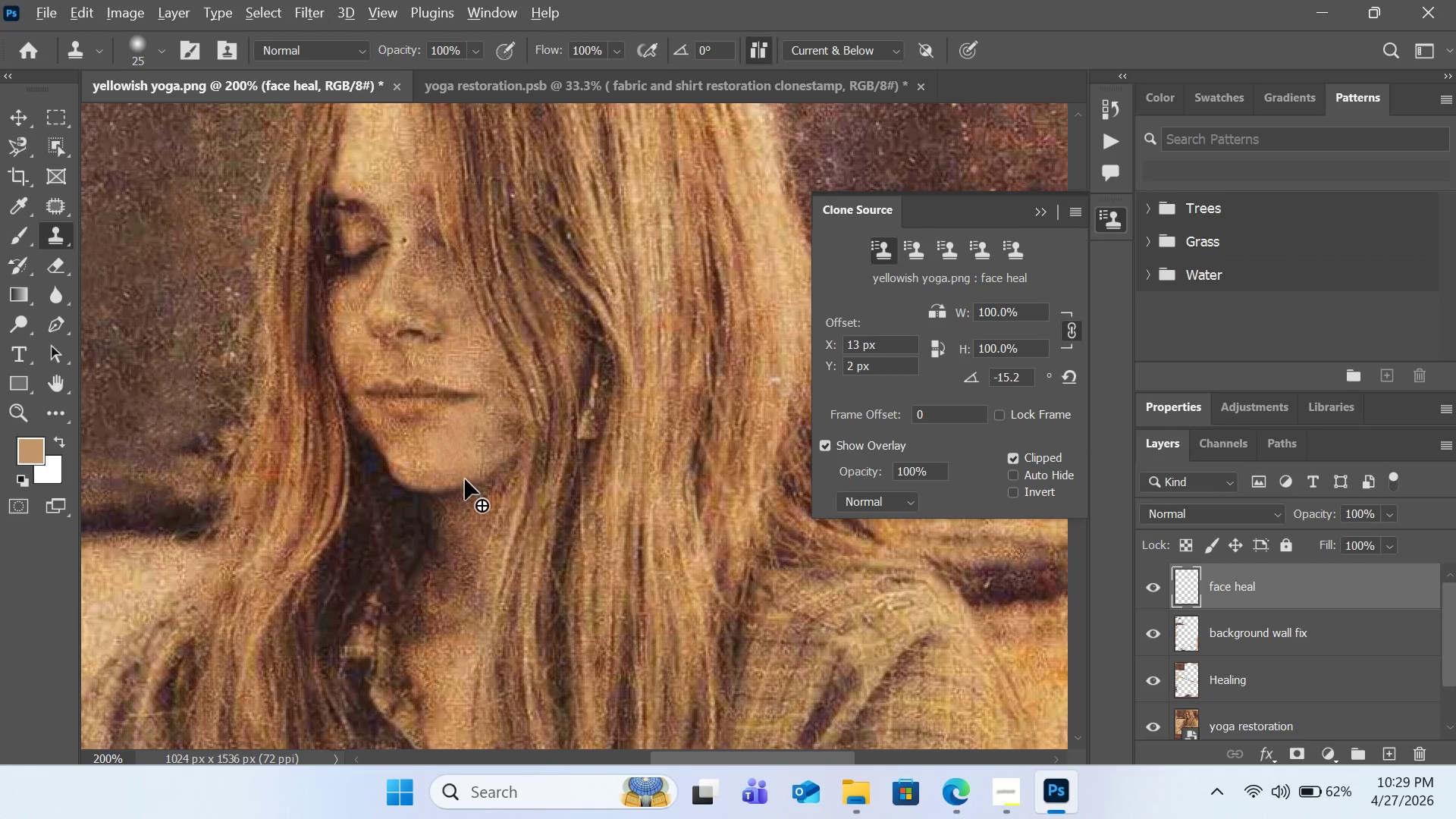 
key(Alt+Shift+Comma)
 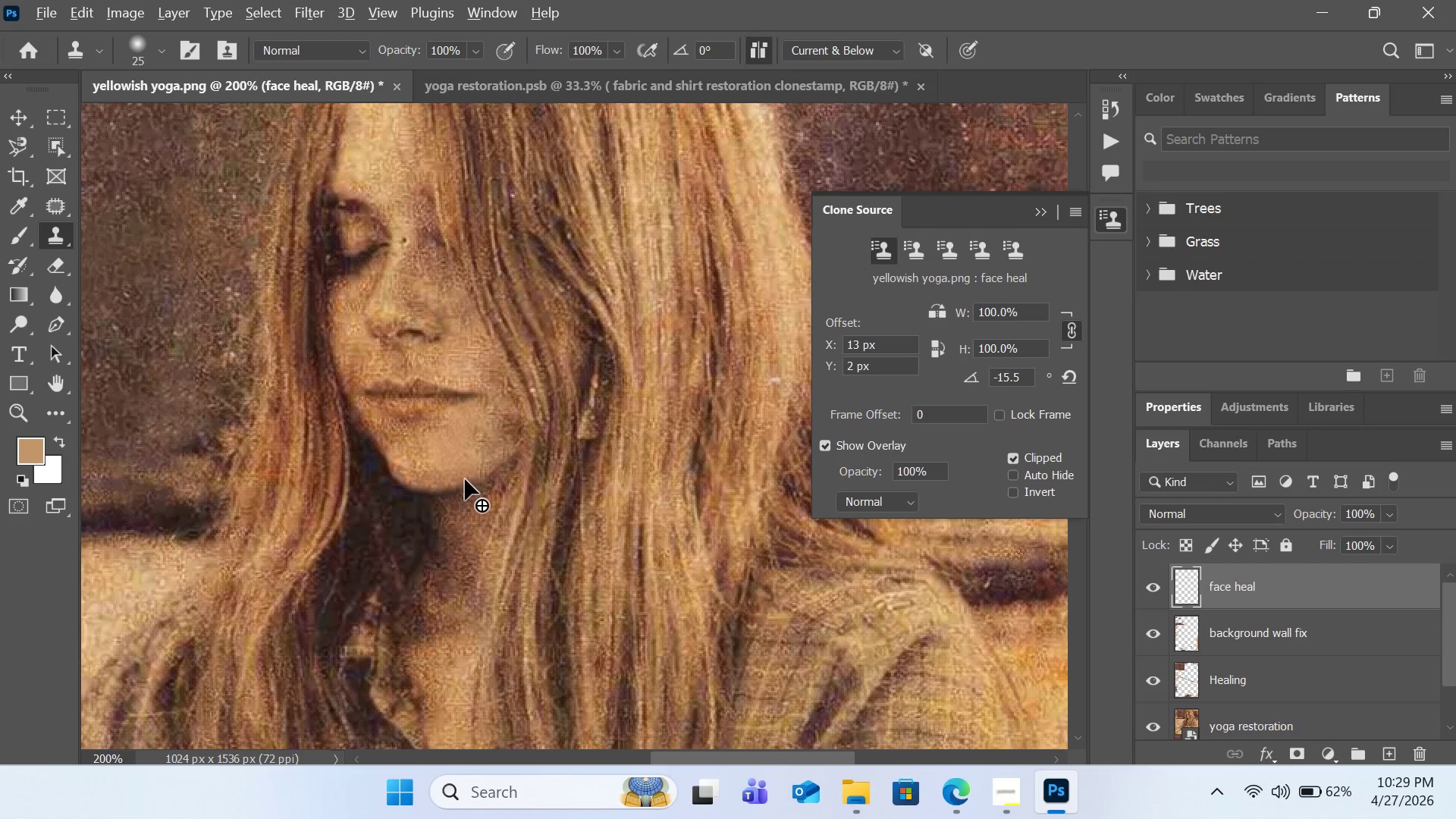 
hold_key(key=Comma, duration=1.33)
 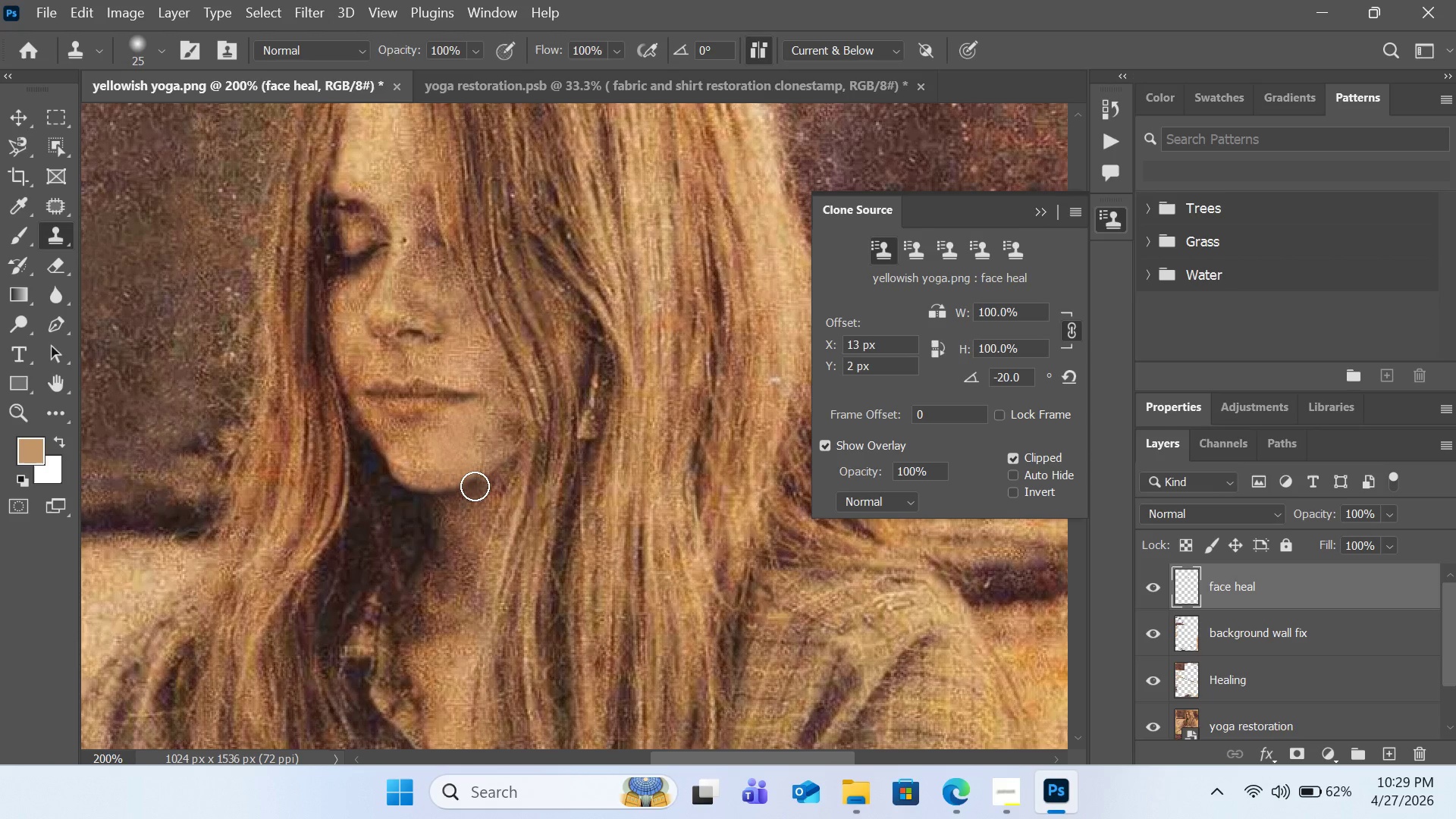 
hold_key(key=AltLeft, duration=0.75)
left_click([457, 489])
 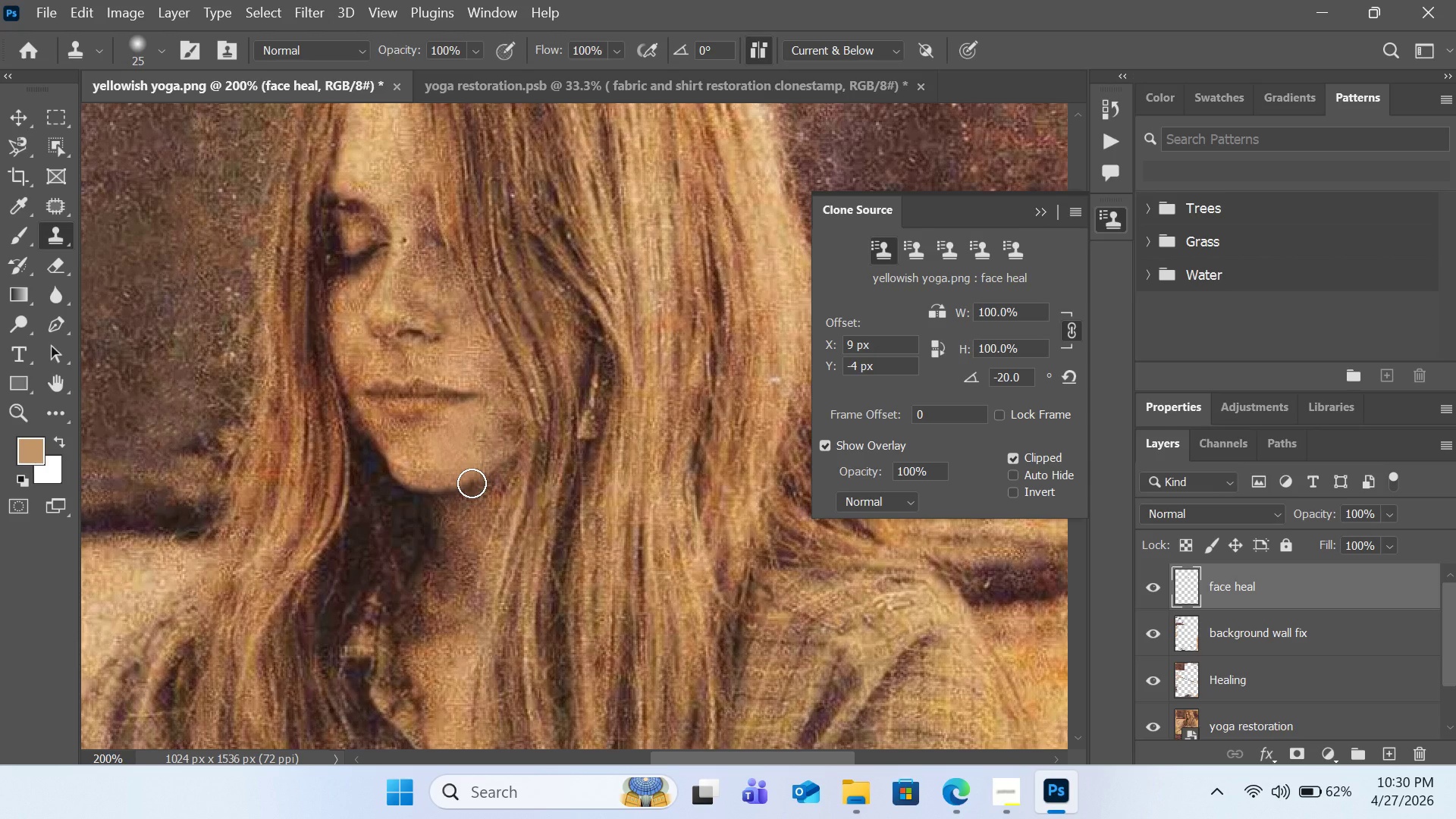 
left_click([472, 483])
 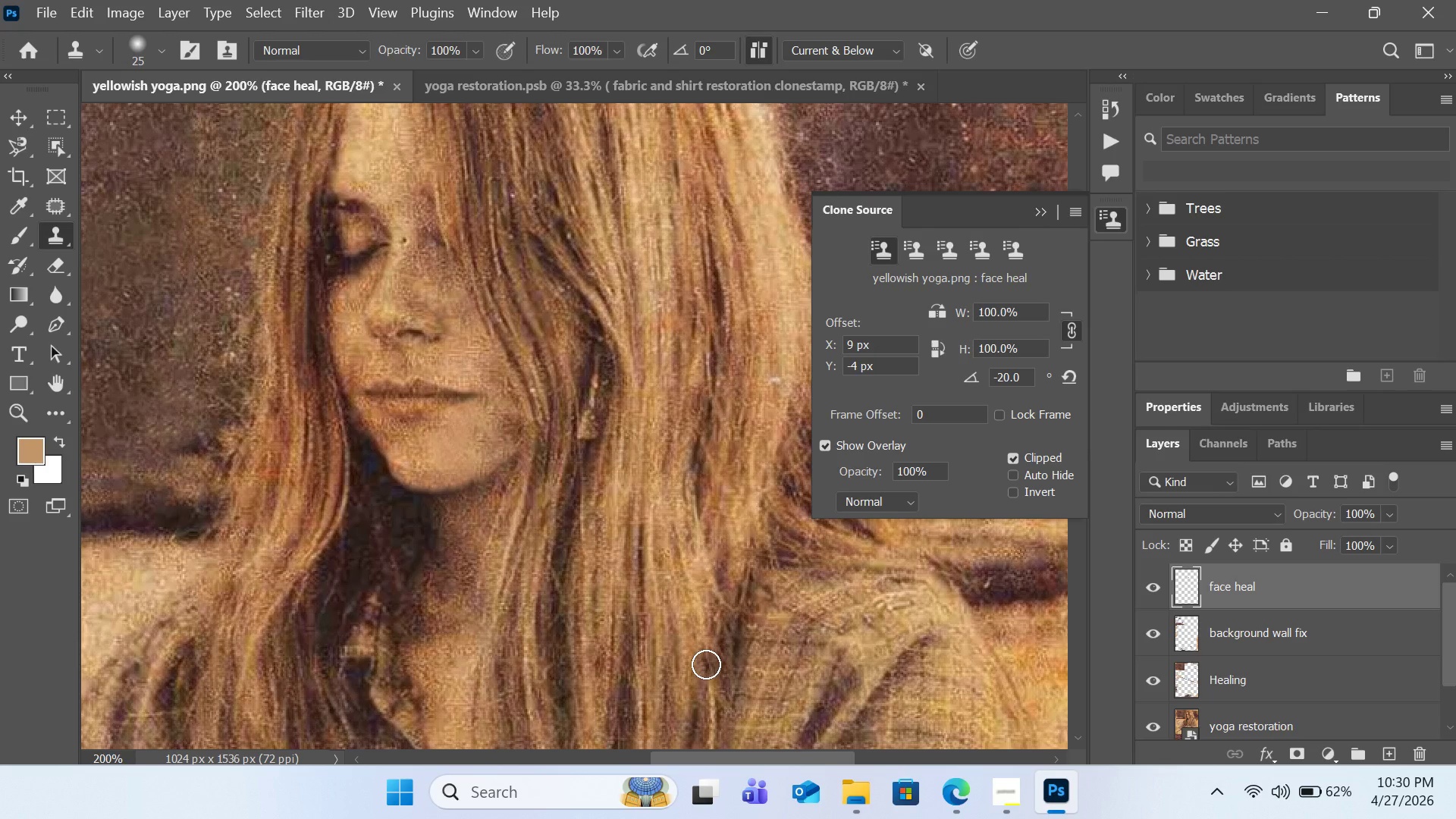 
hold_key(key=AltLeft, duration=0.94)
left_click([505, 398])
 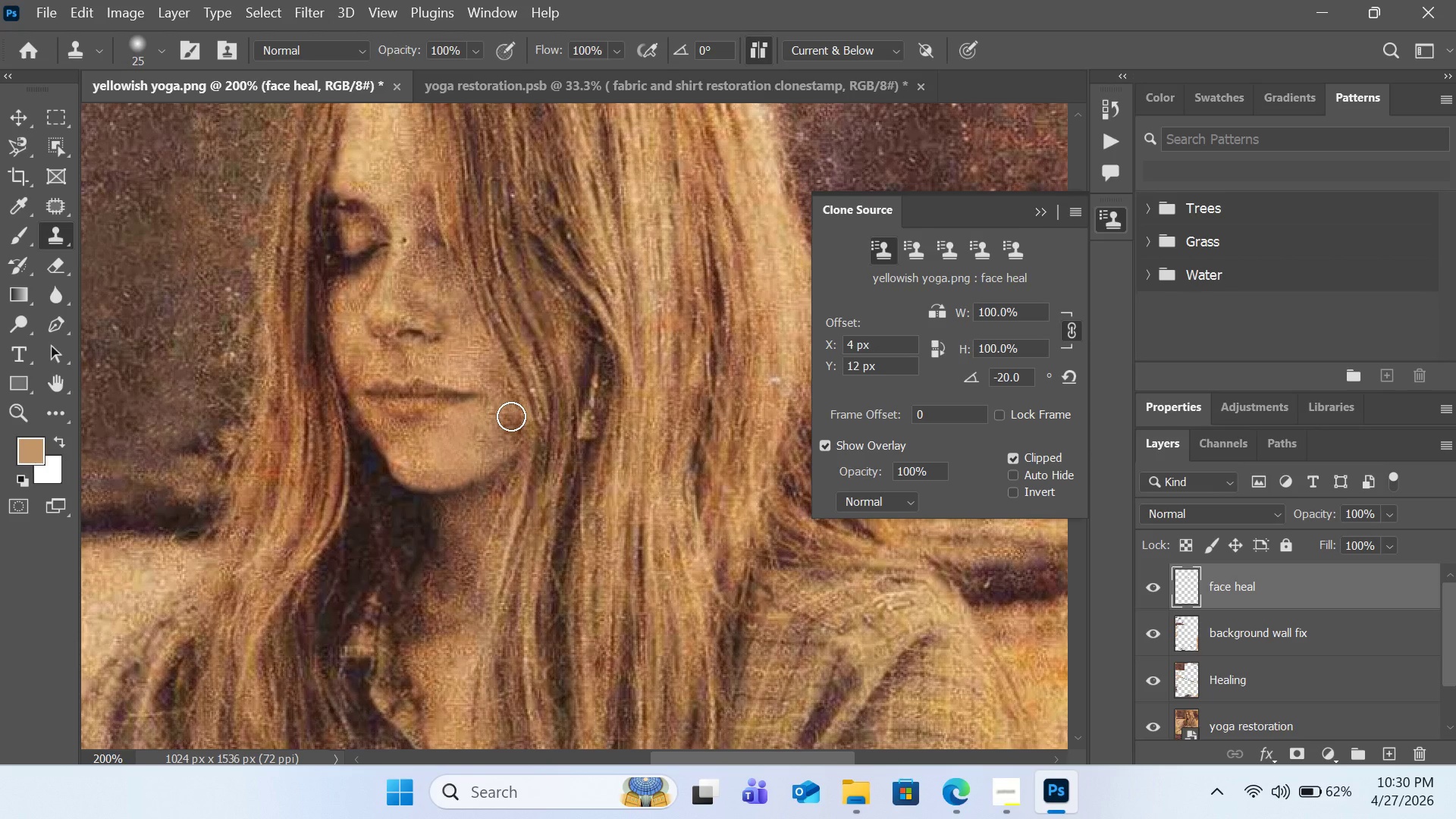 
left_click_drag(start_coordinate=[511, 416], to_coordinate=[499, 433])
 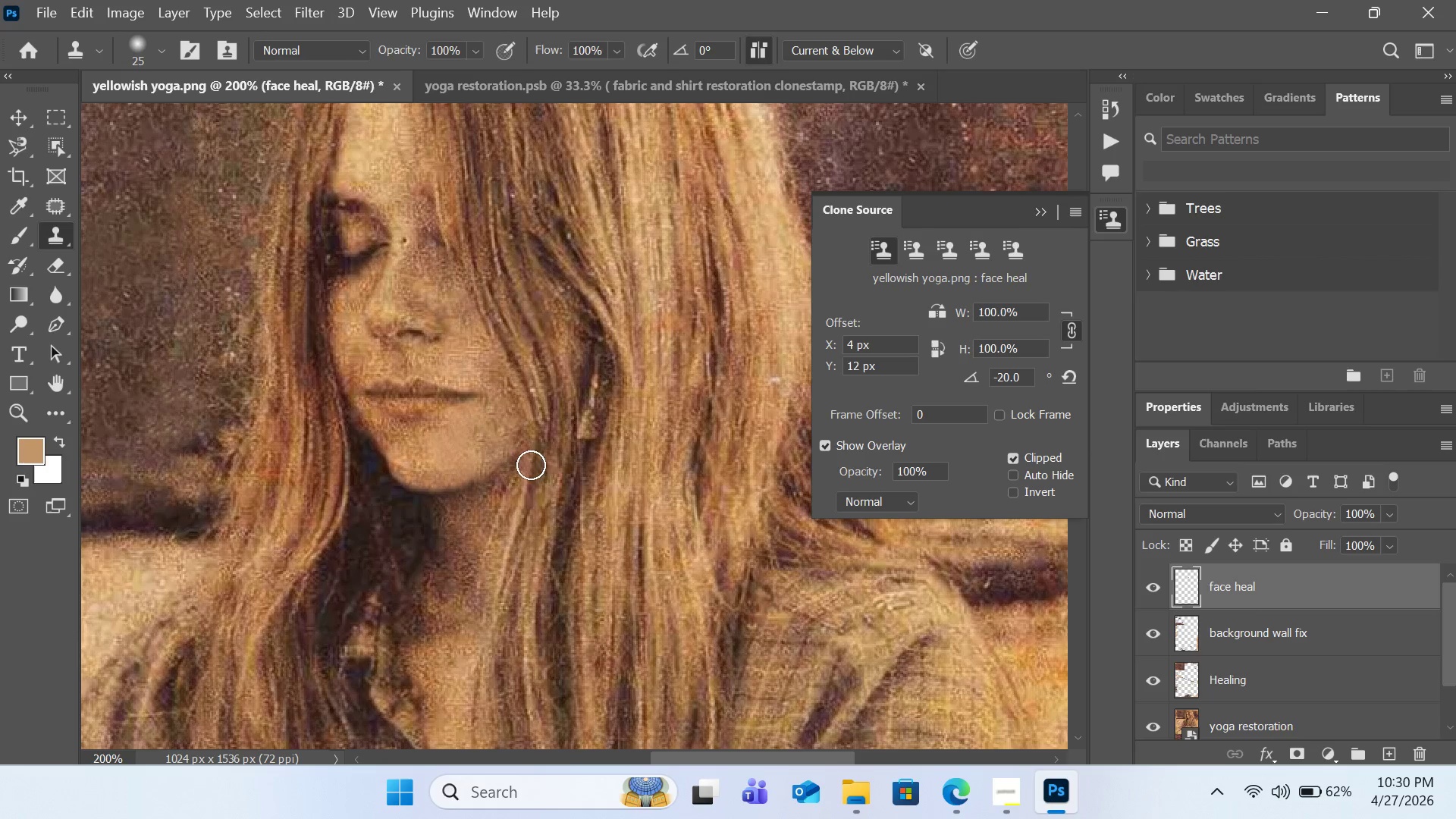 
hold_key(key=AltLeft, duration=1.42)
left_click([448, 449])
 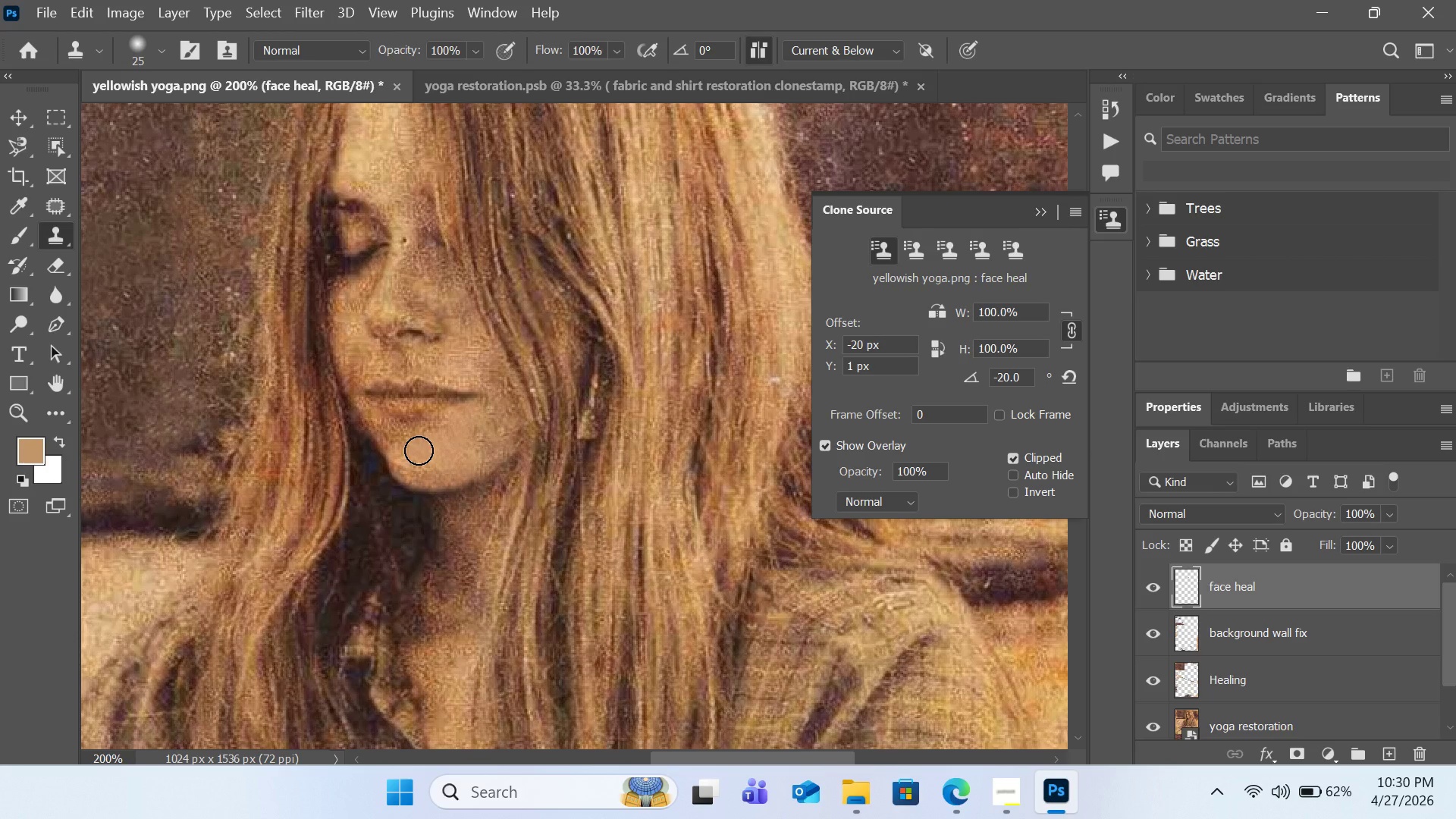 
left_click([419, 450])
 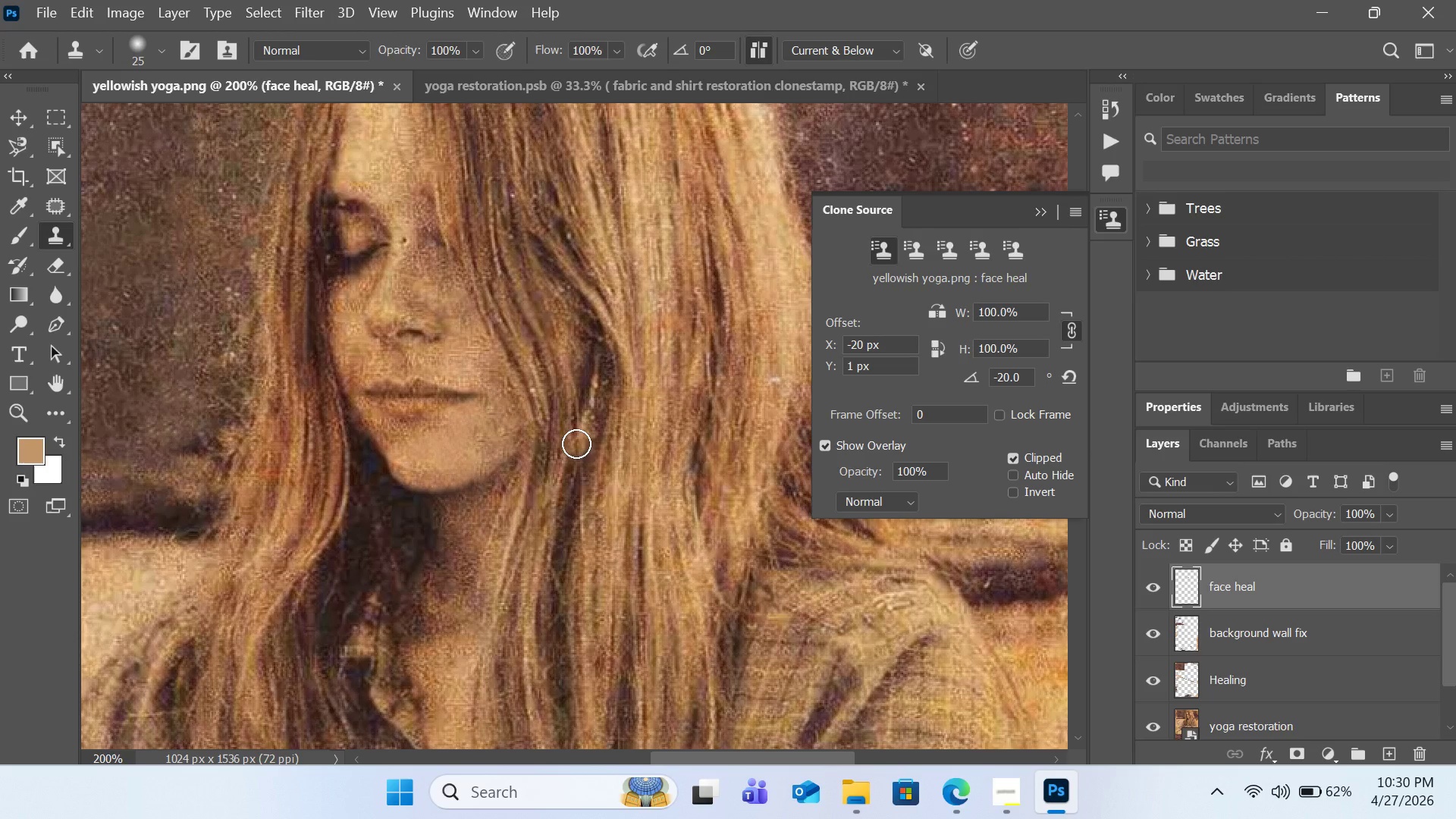 
scroll: coordinate [576, 444], scroll_direction: down, amount: 1.0
 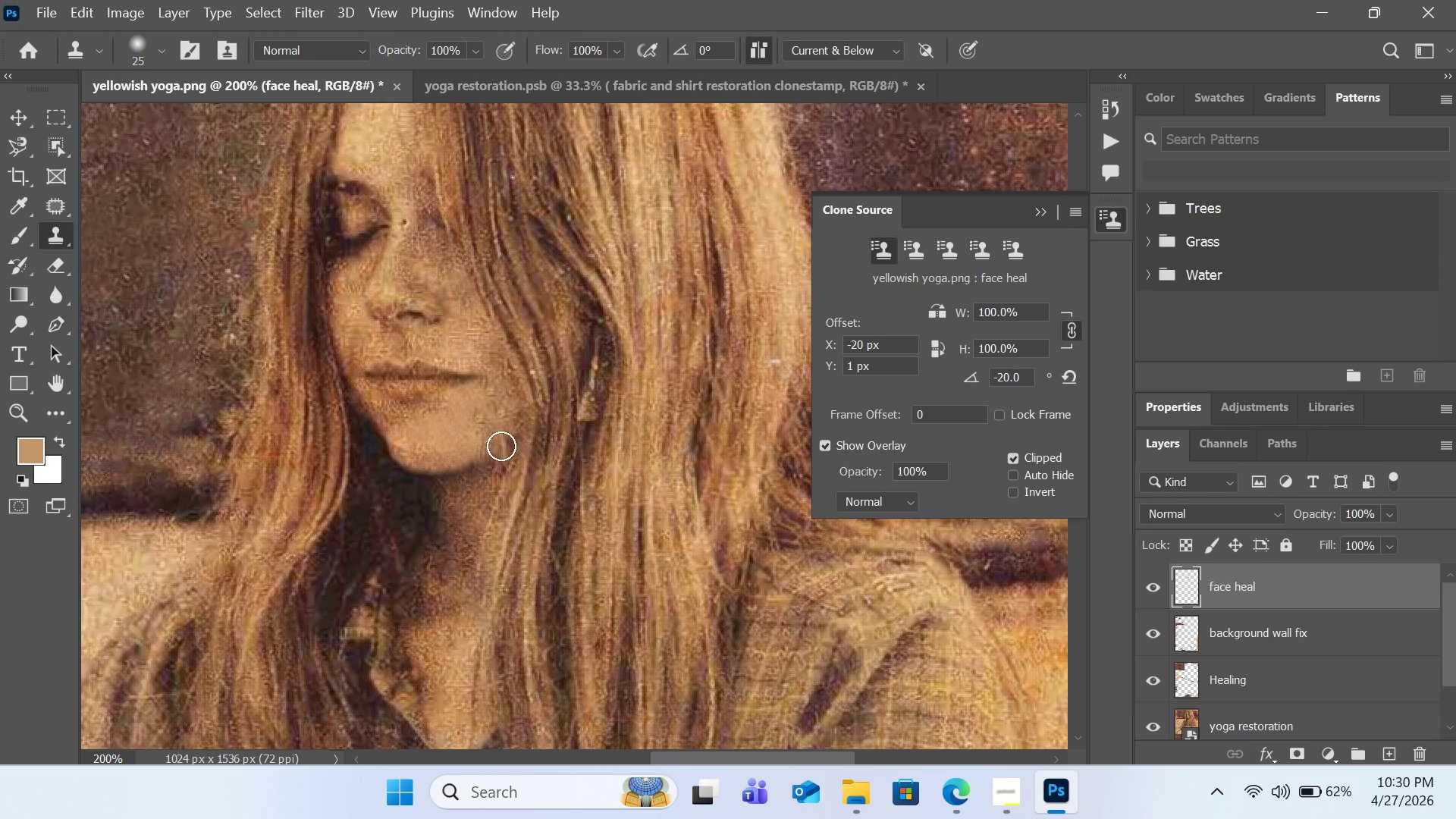 
key(Control+Z)
 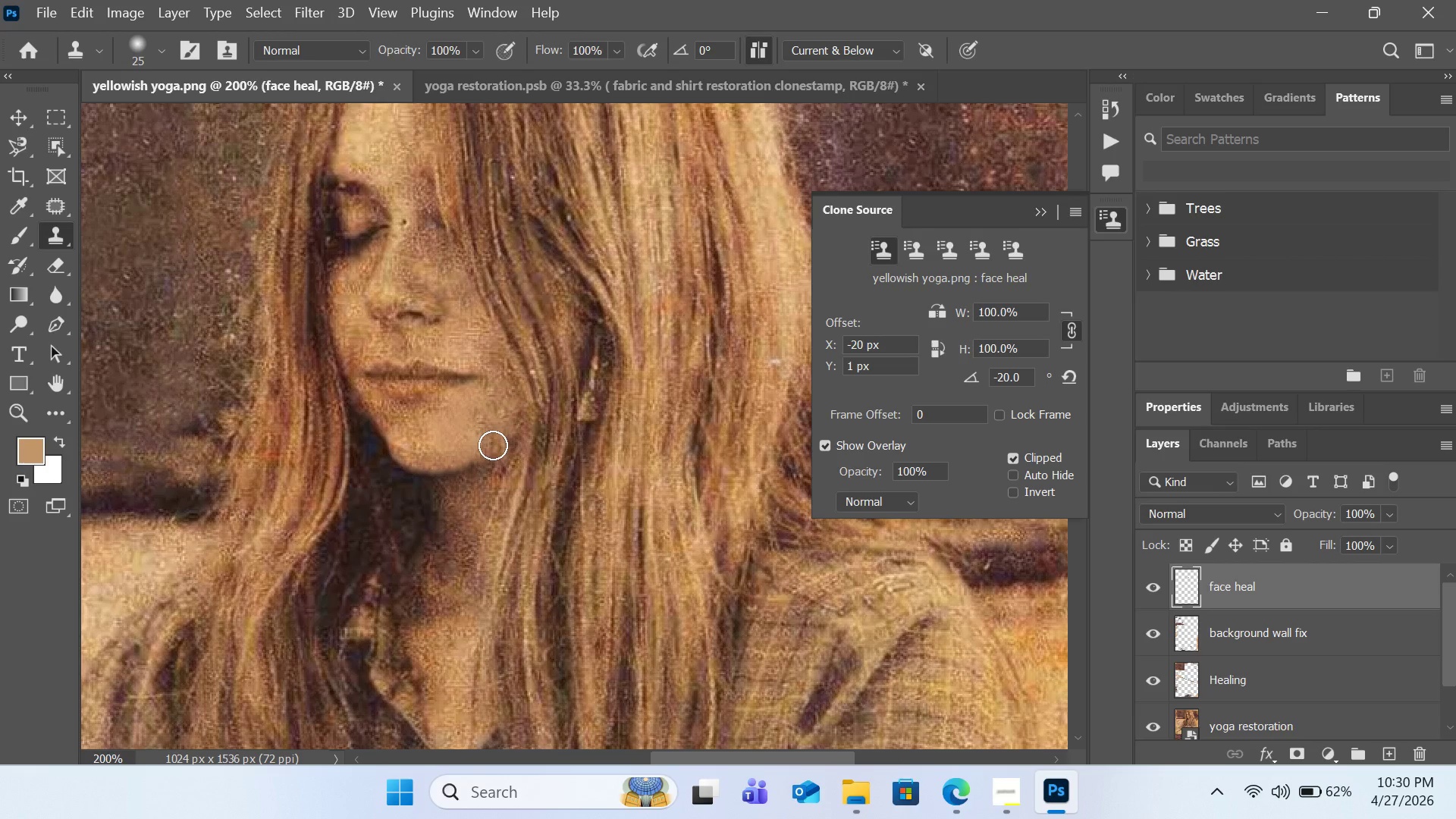 
hold_key(key=AltLeft, duration=0.95)
left_click([381, 419])
 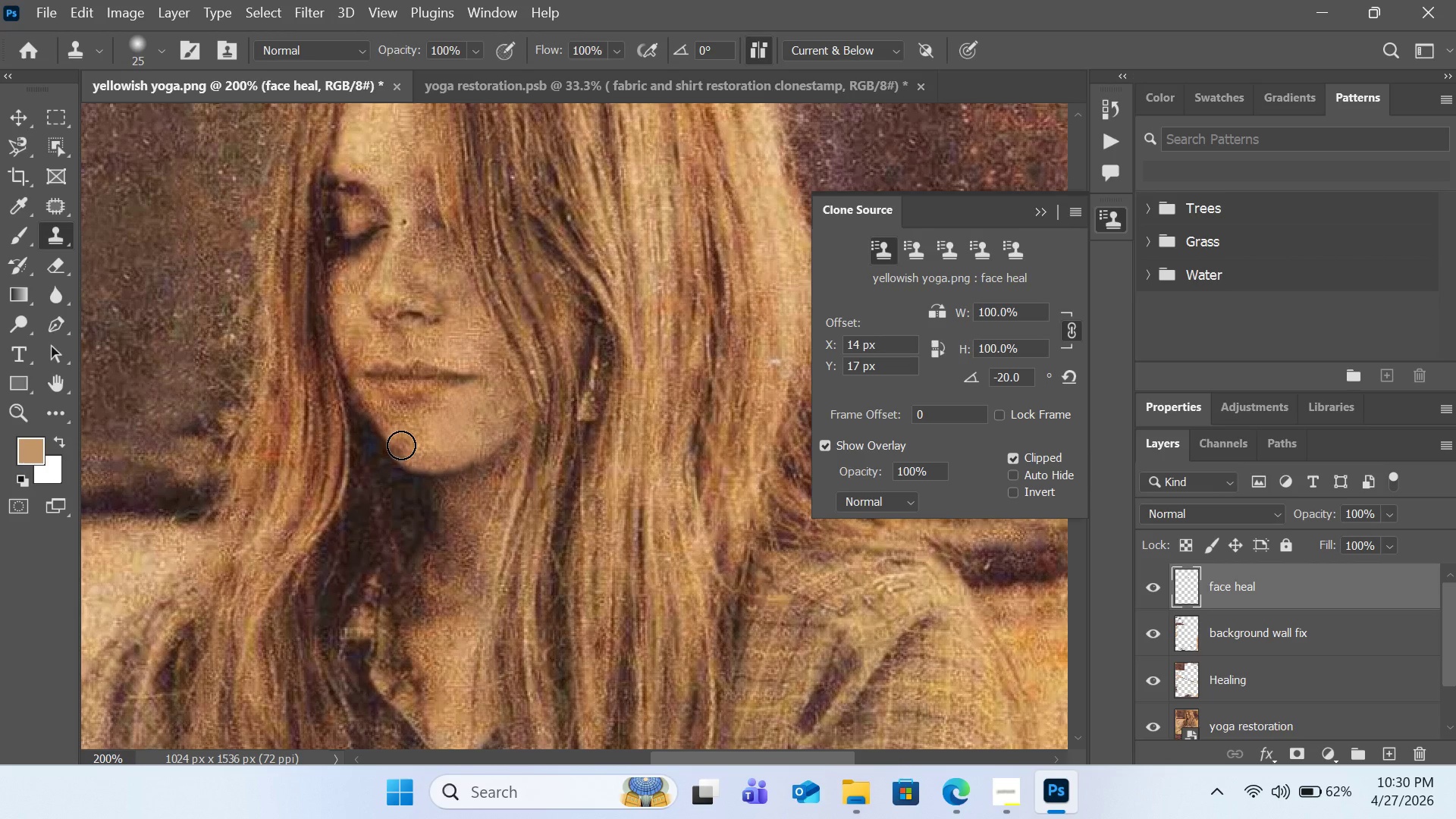 
left_click([401, 445])
 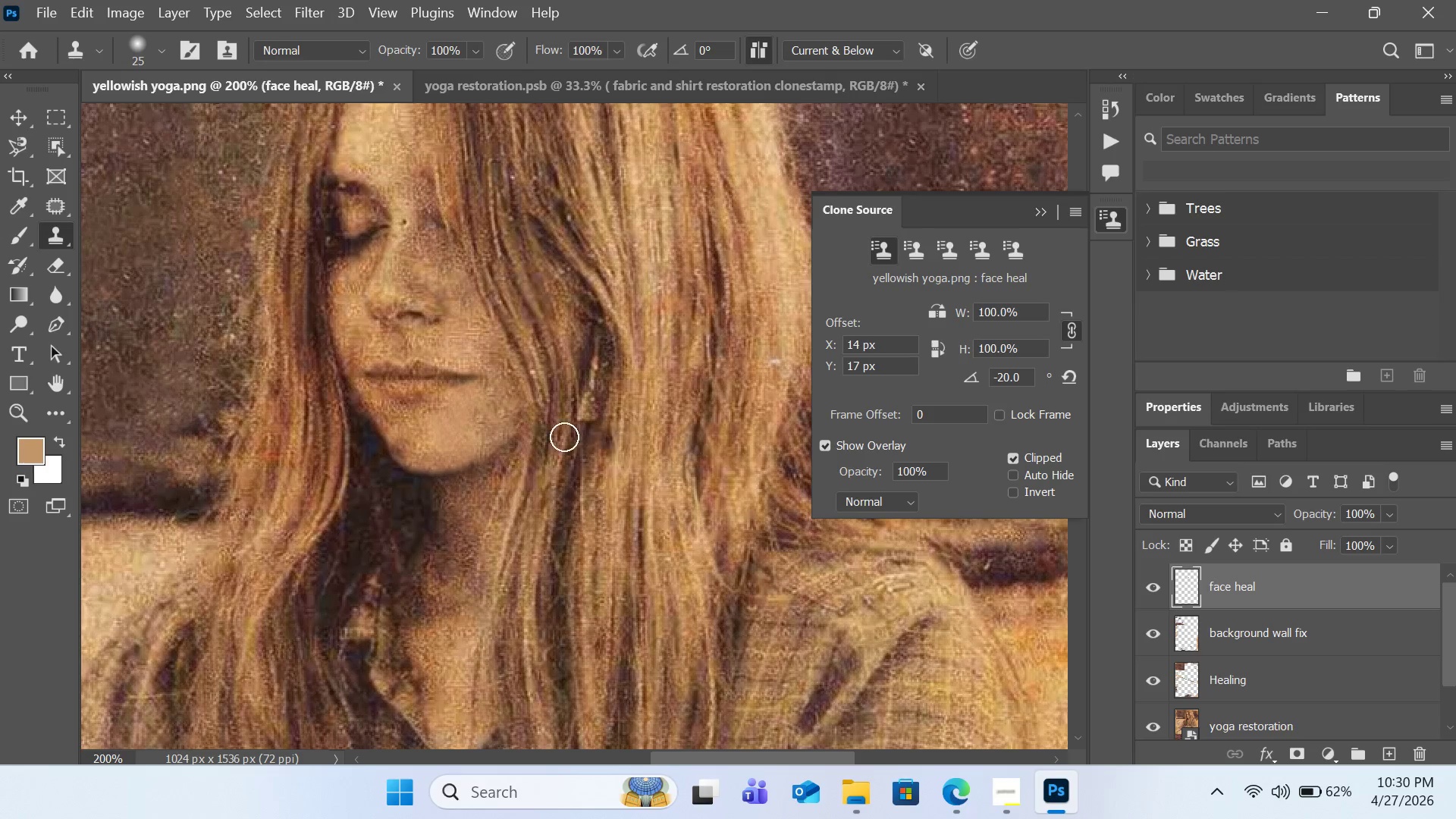 
hold_key(key=AltLeft, duration=0.89)
left_click([384, 408])
 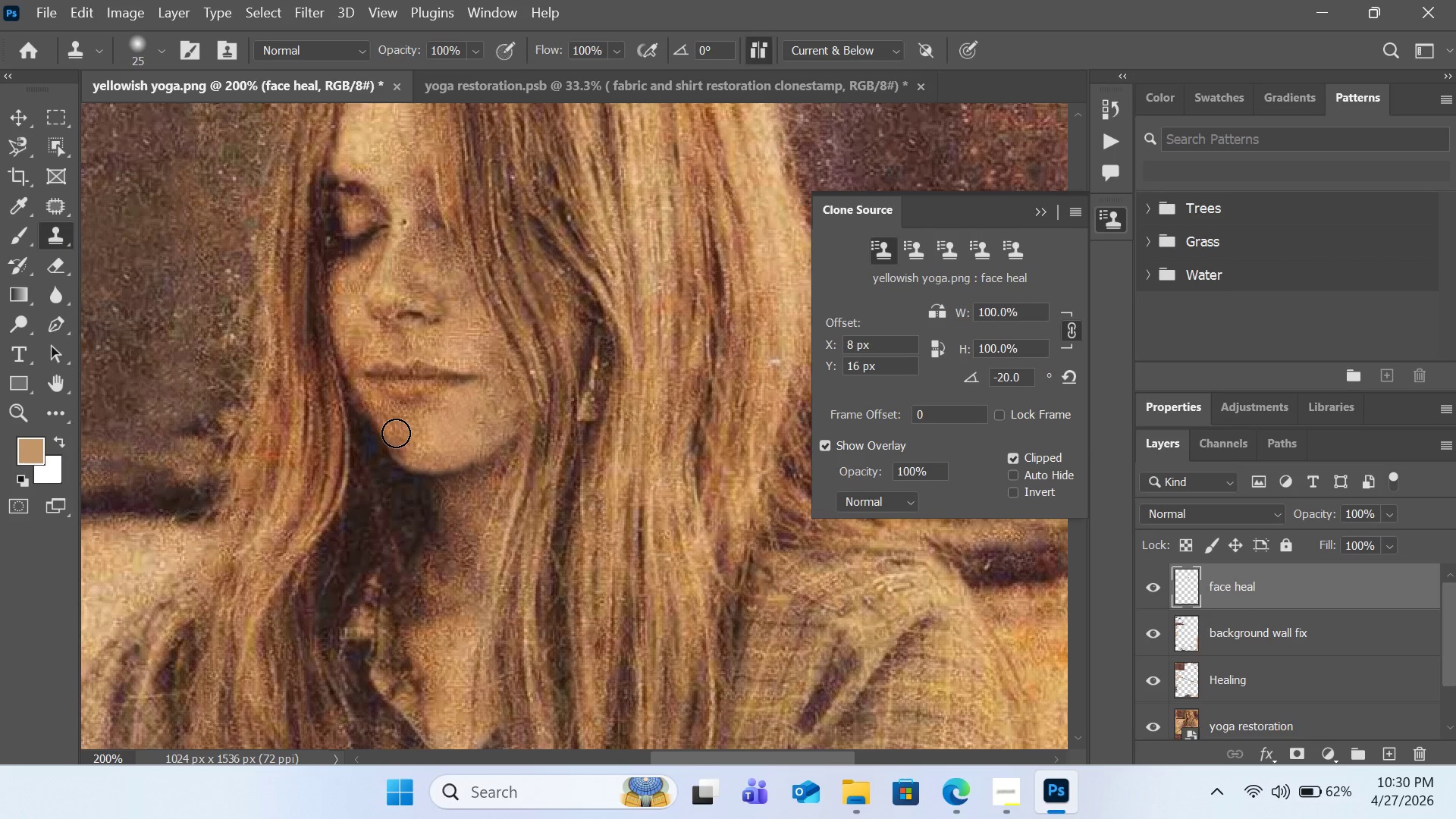 
left_click([396, 433])
 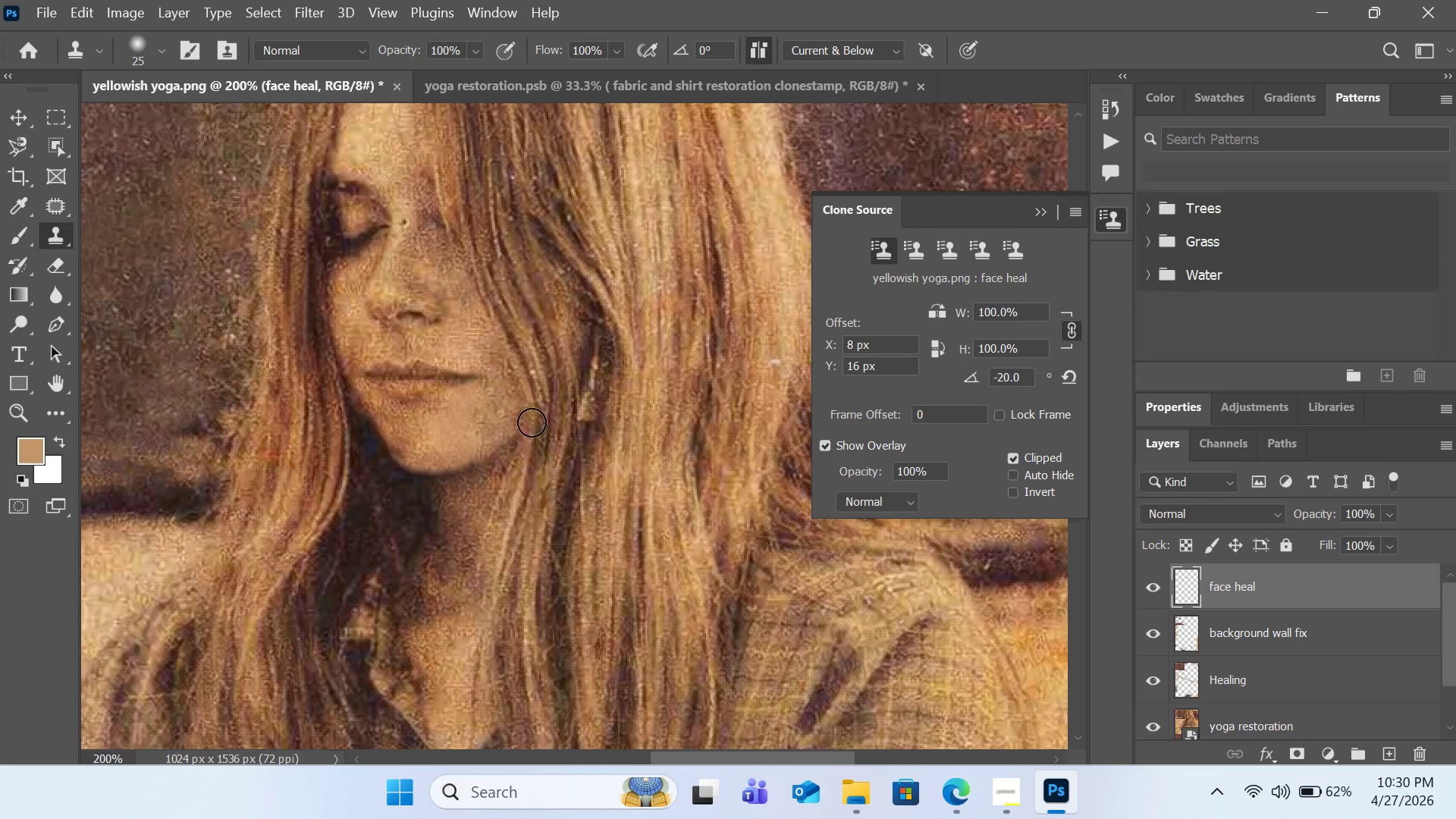 
hold_key(key=AltLeft, duration=2.25)
left_click([474, 316])
 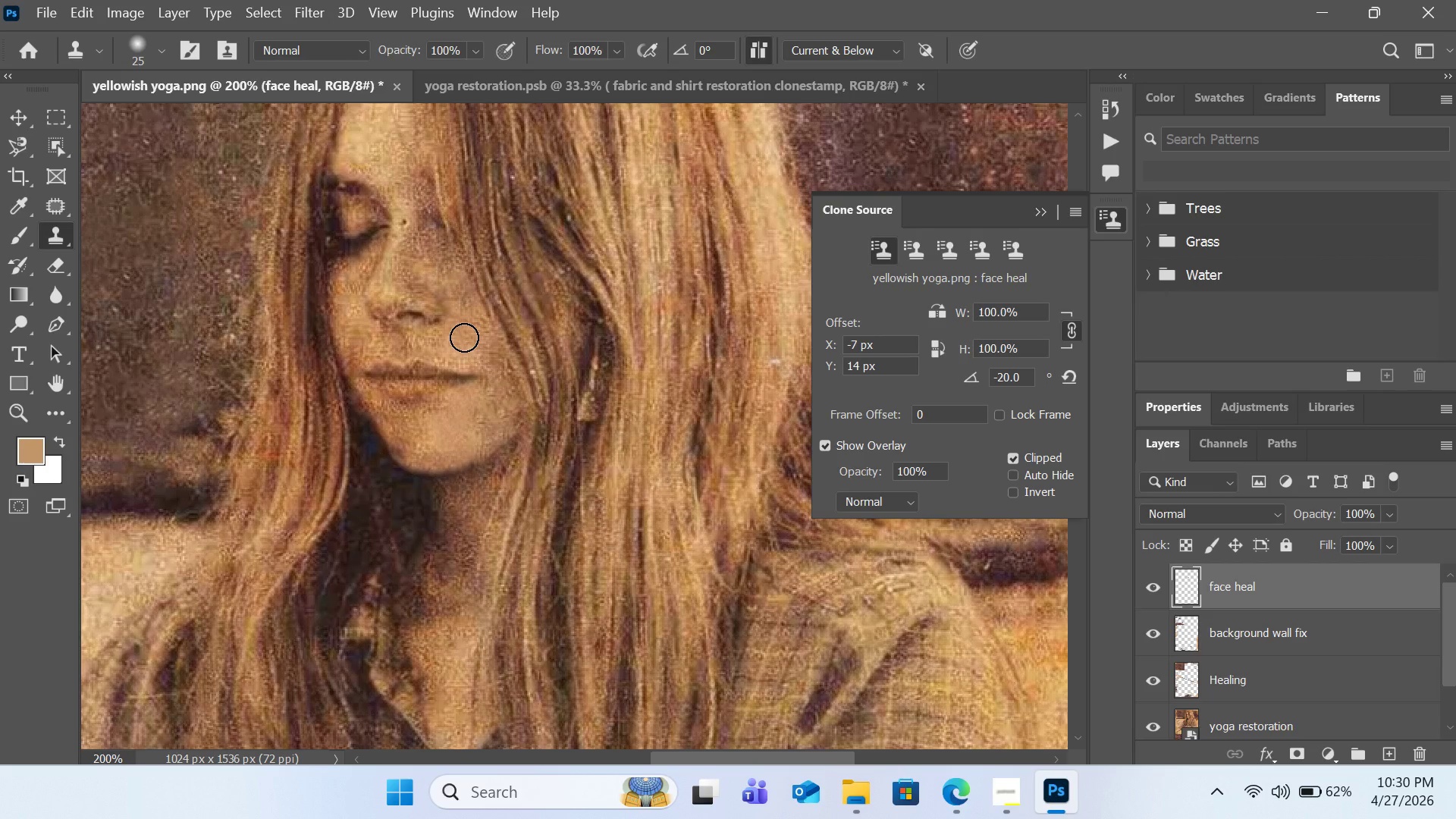 
left_click([464, 337])
 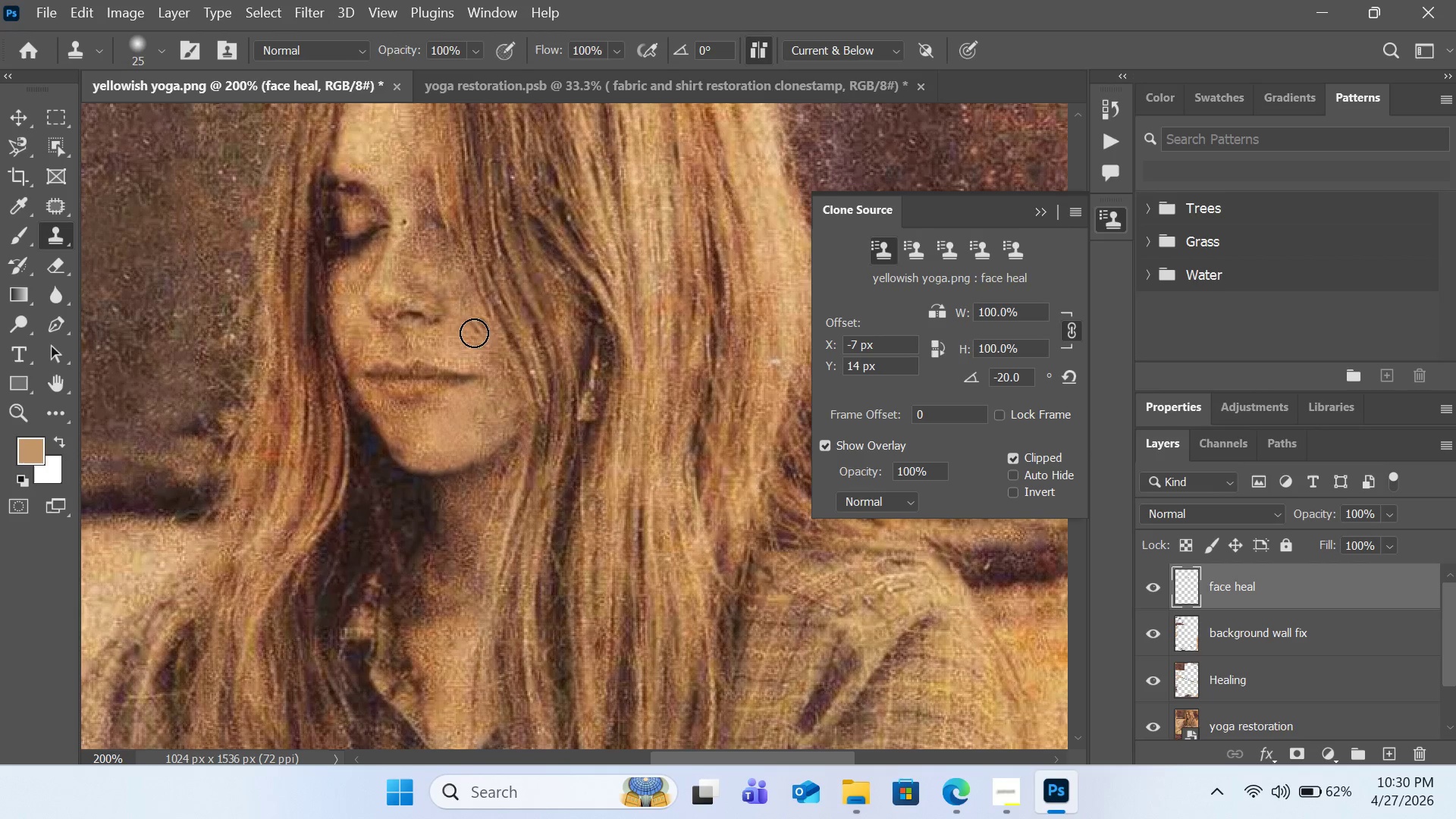 
hold_key(key=AltLeft, duration=1.28)
left_click([422, 262])
 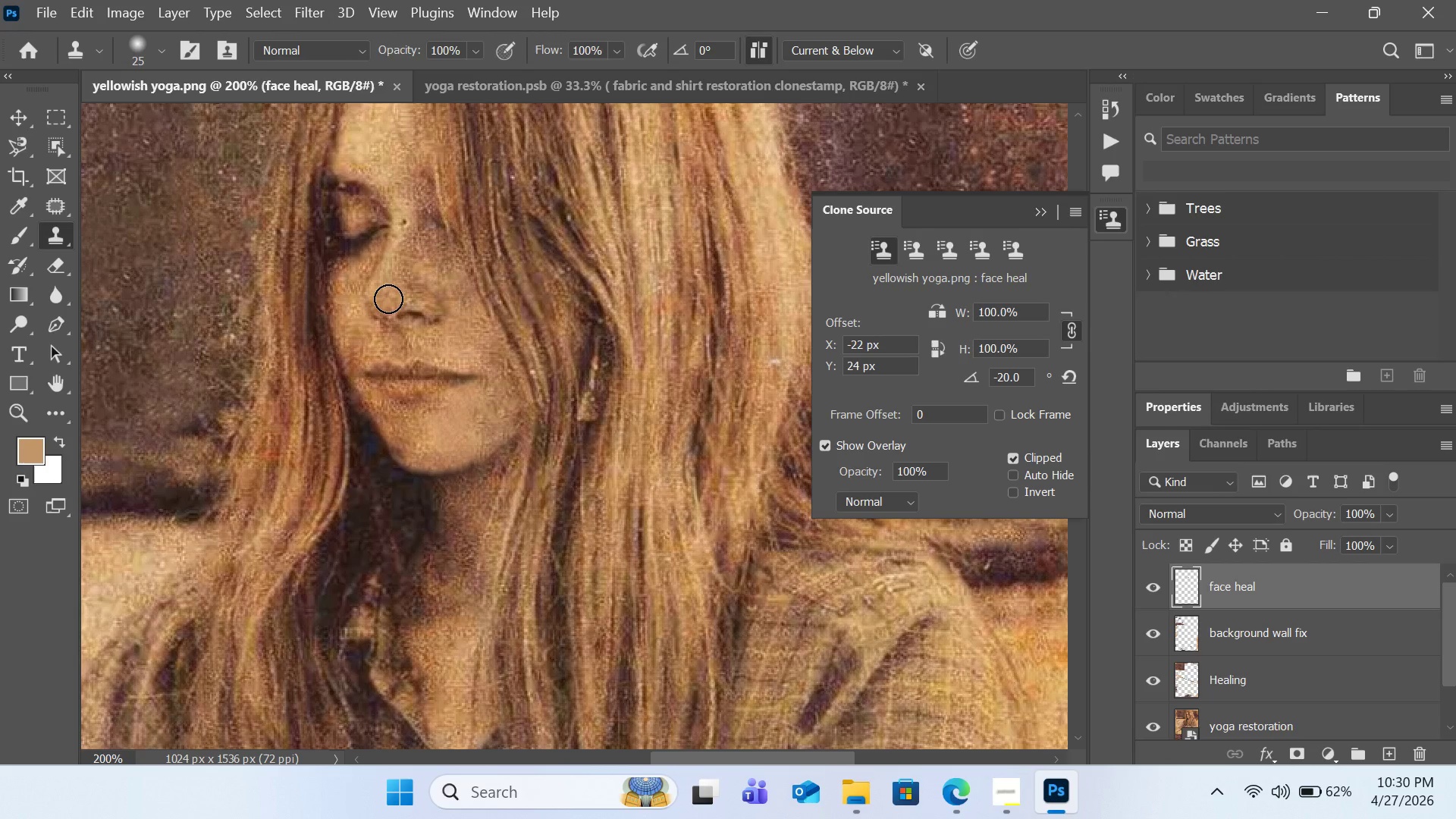 
left_click([388, 299])
 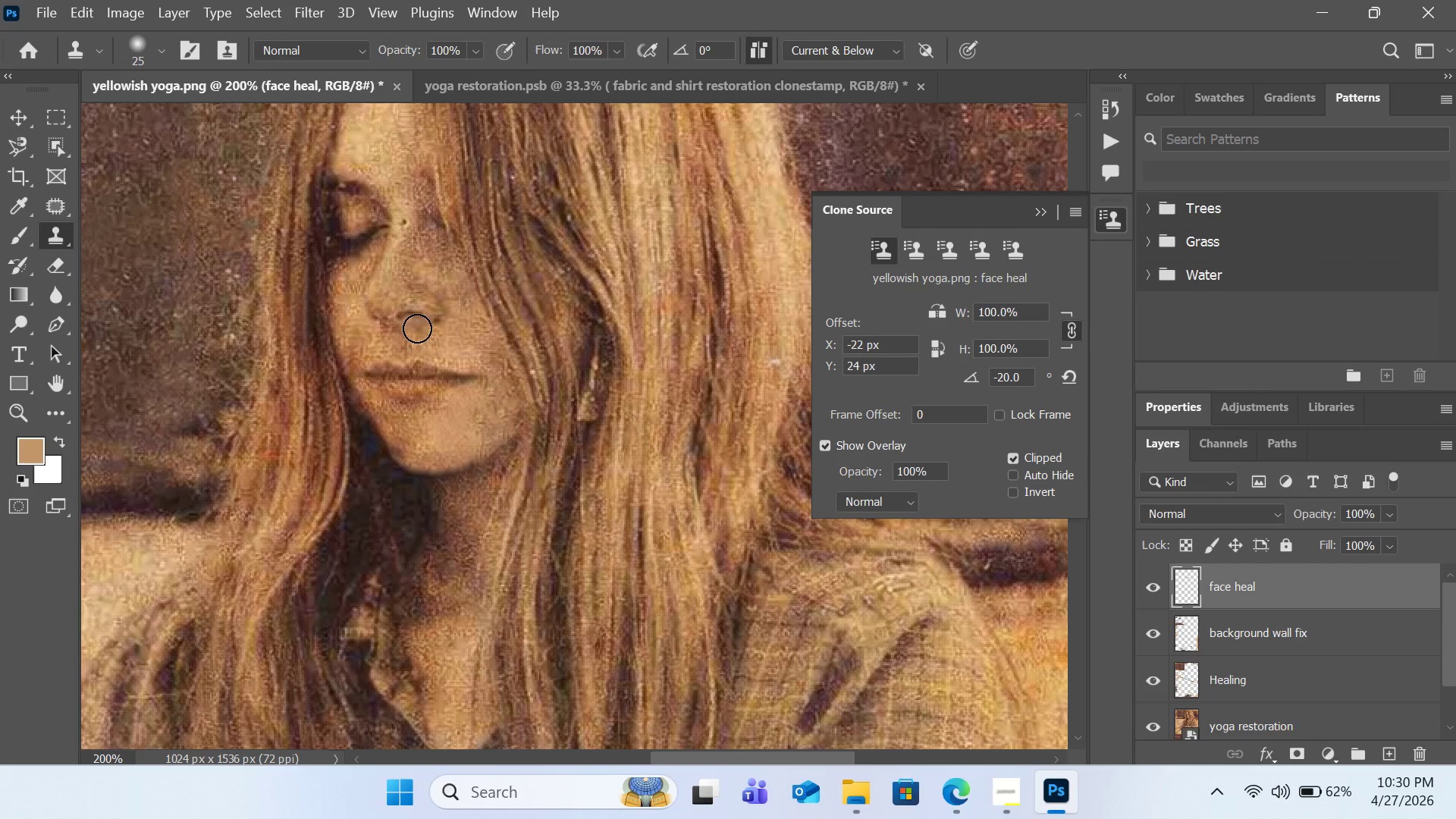 
hold_key(key=AltLeft, duration=1.41)
left_click([375, 340])
 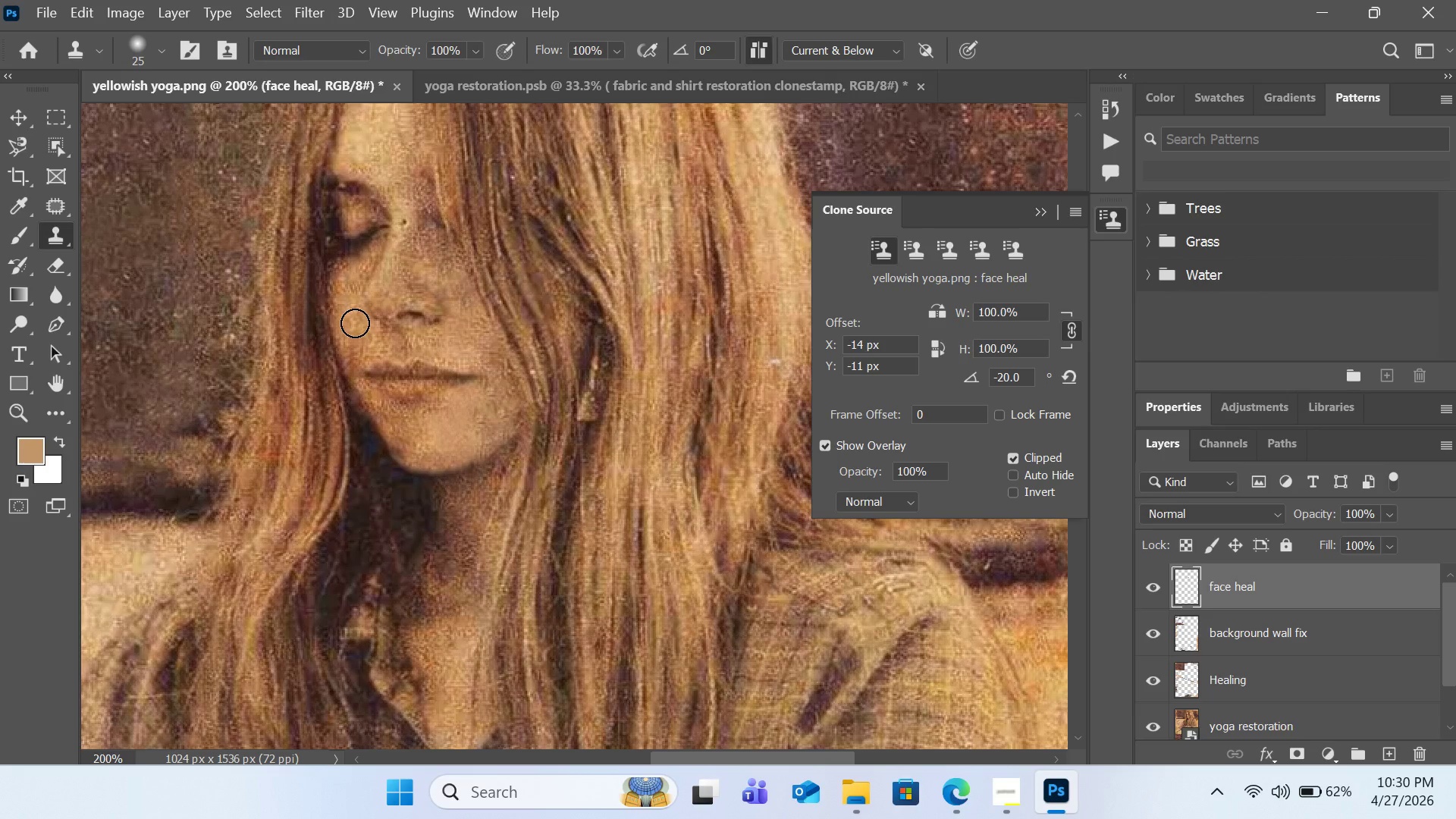 
left_click([355, 323])
 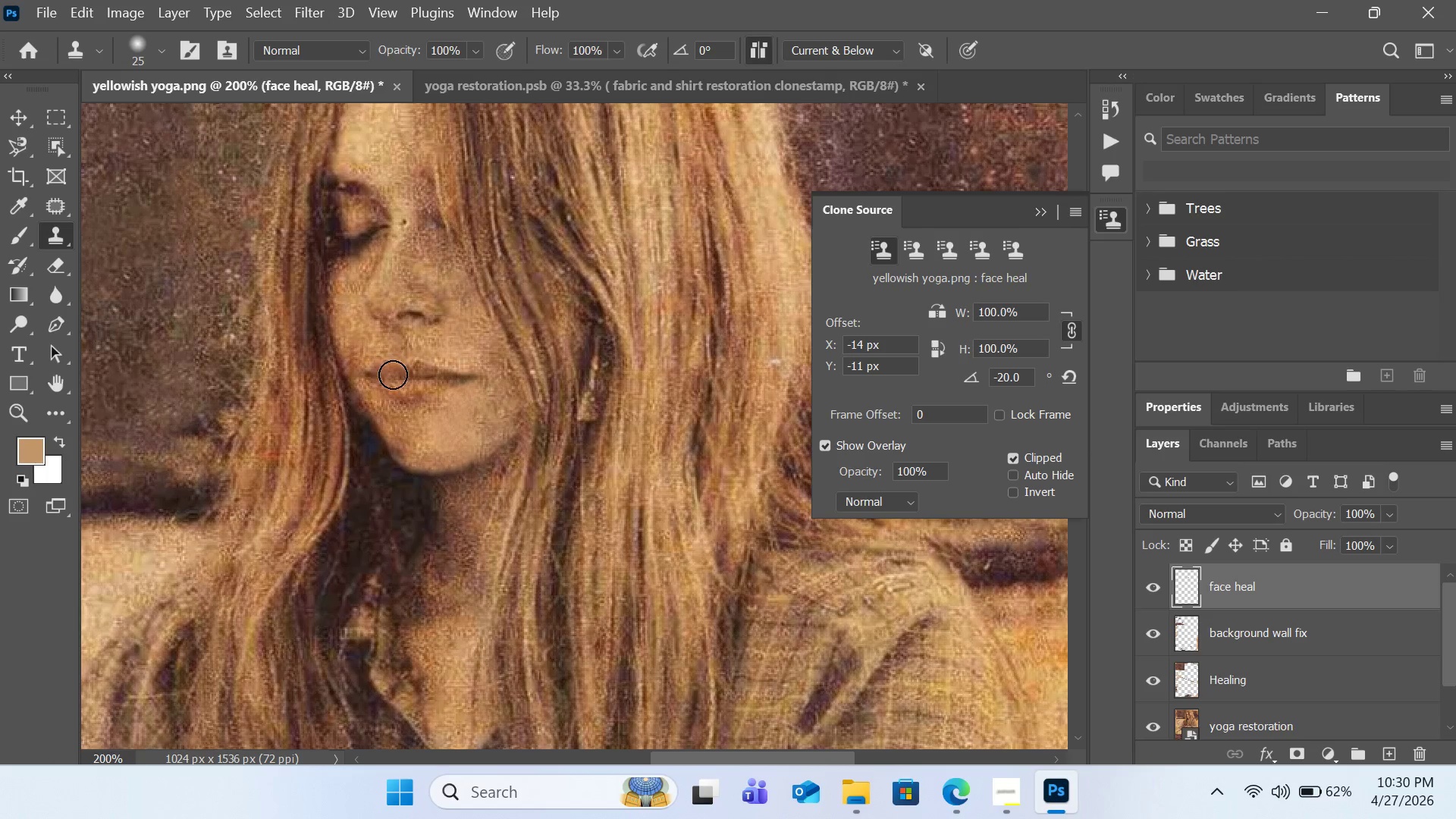 
hold_key(key=AltLeft, duration=0.39)
 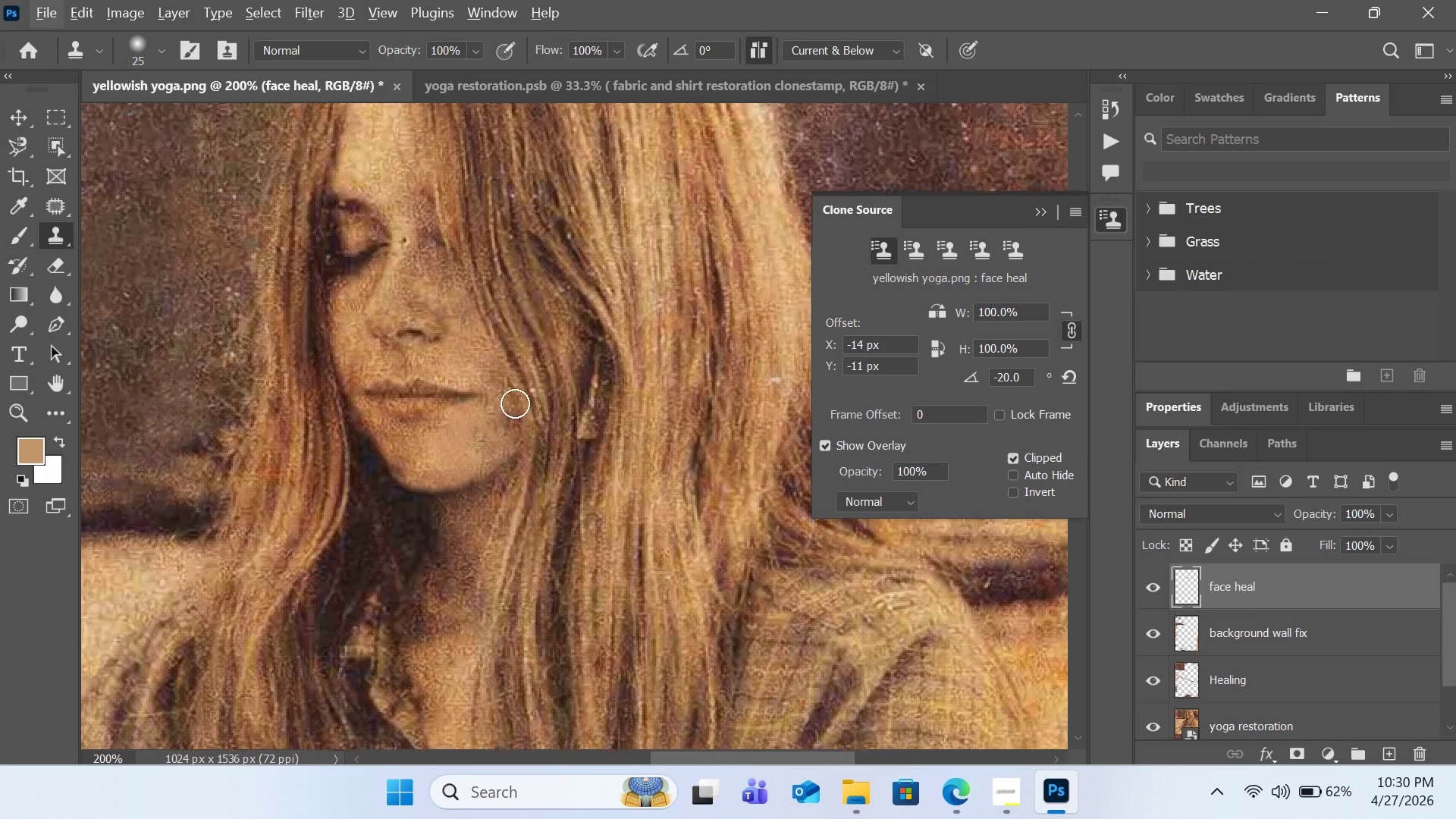 
scroll: coordinate [517, 397], scroll_direction: up, amount: 5.0
 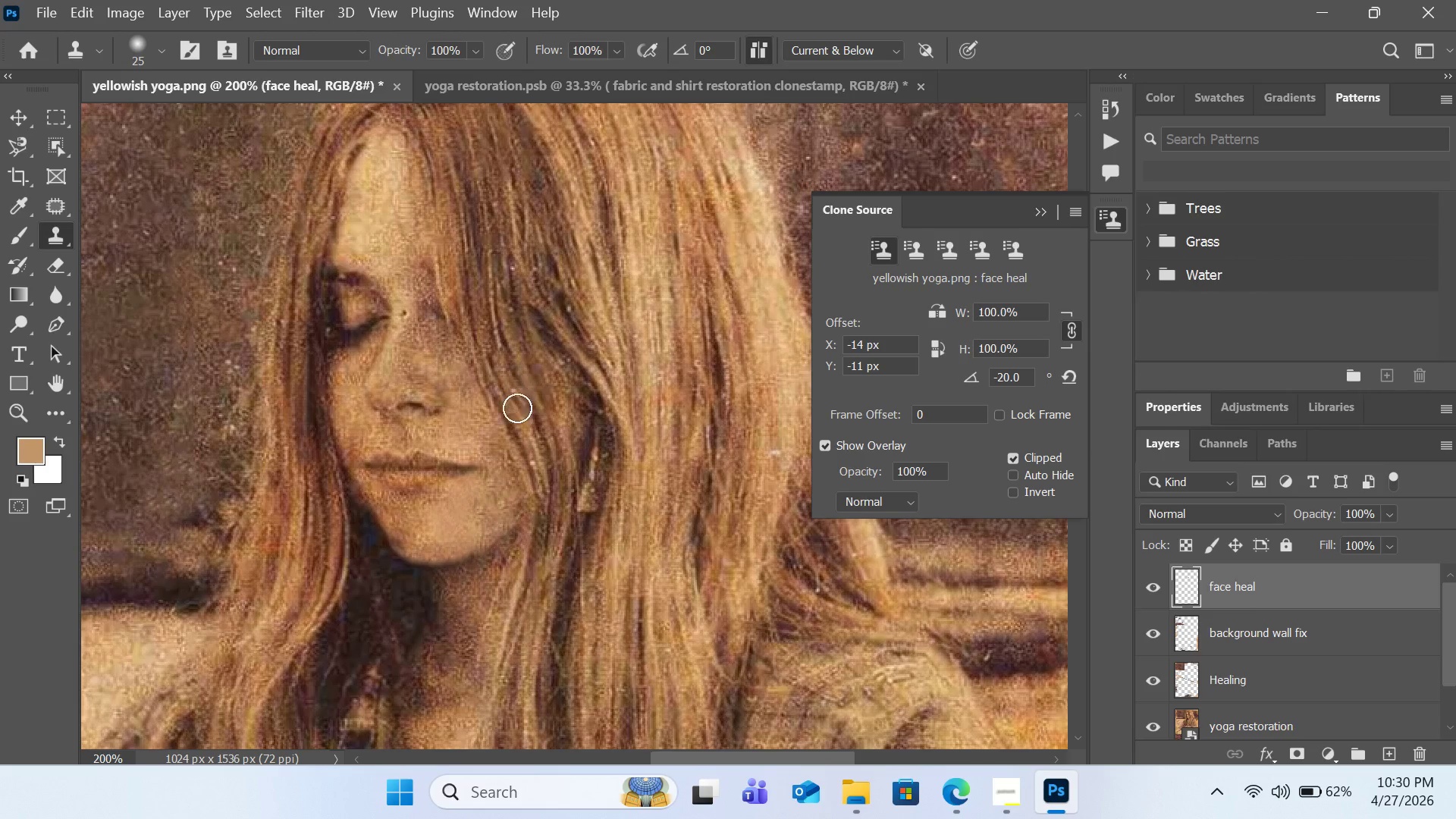 
hold_key(key=AltLeft, duration=1.11)
left_click([504, 504])
 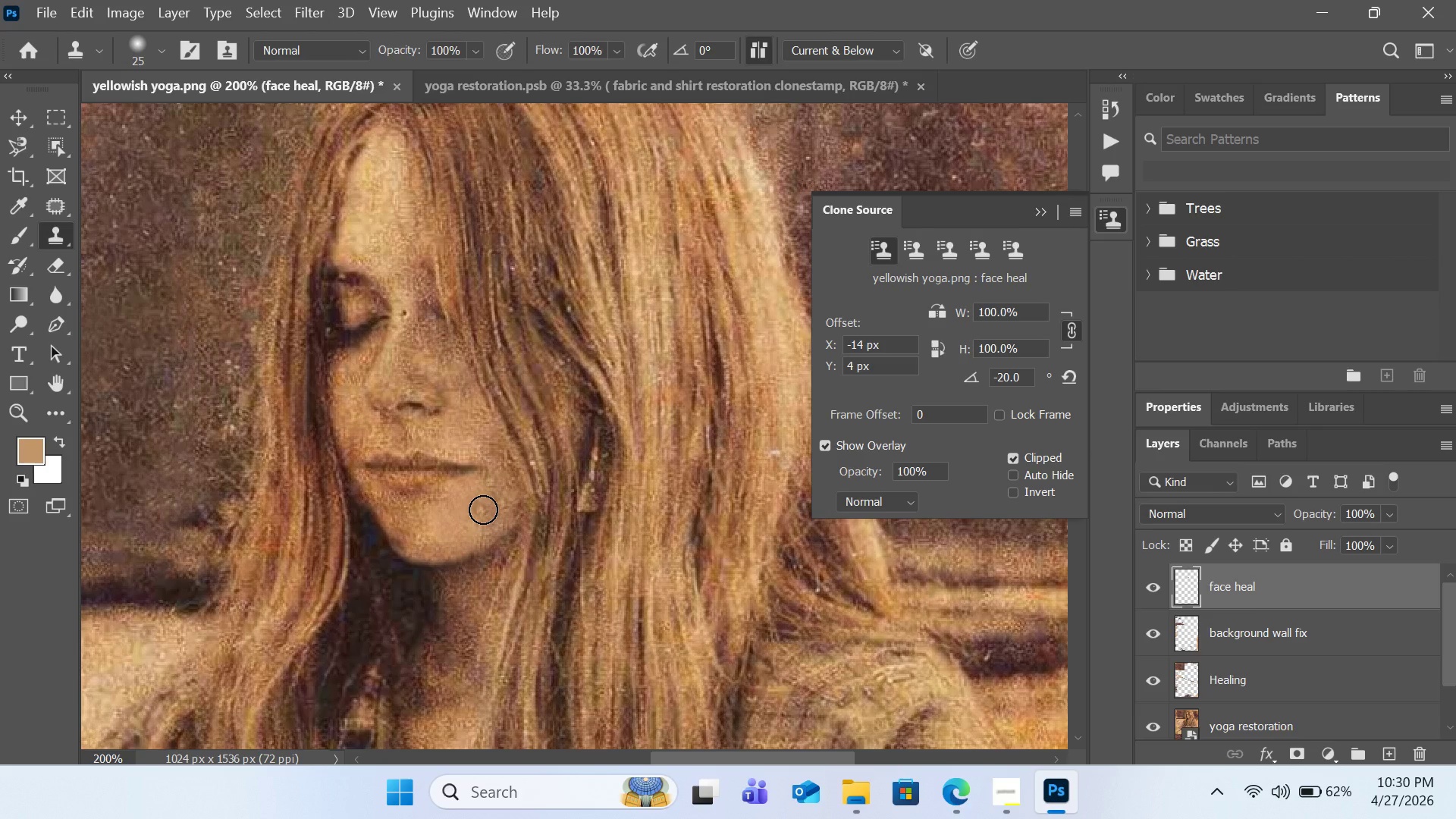 
hold_key(key=AltLeft, duration=0.7)
left_click([483, 524])
 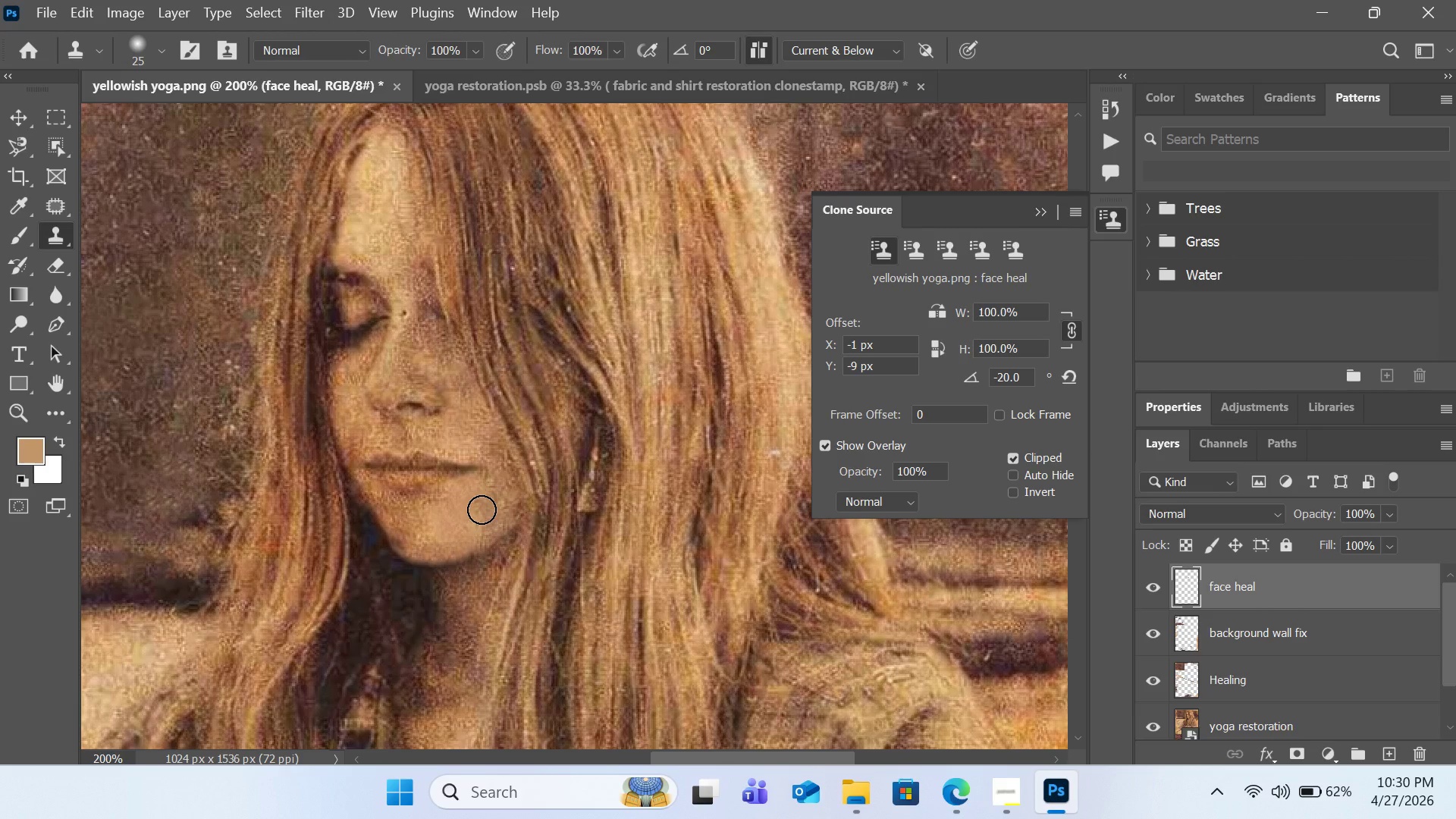 
left_click([482, 510])
 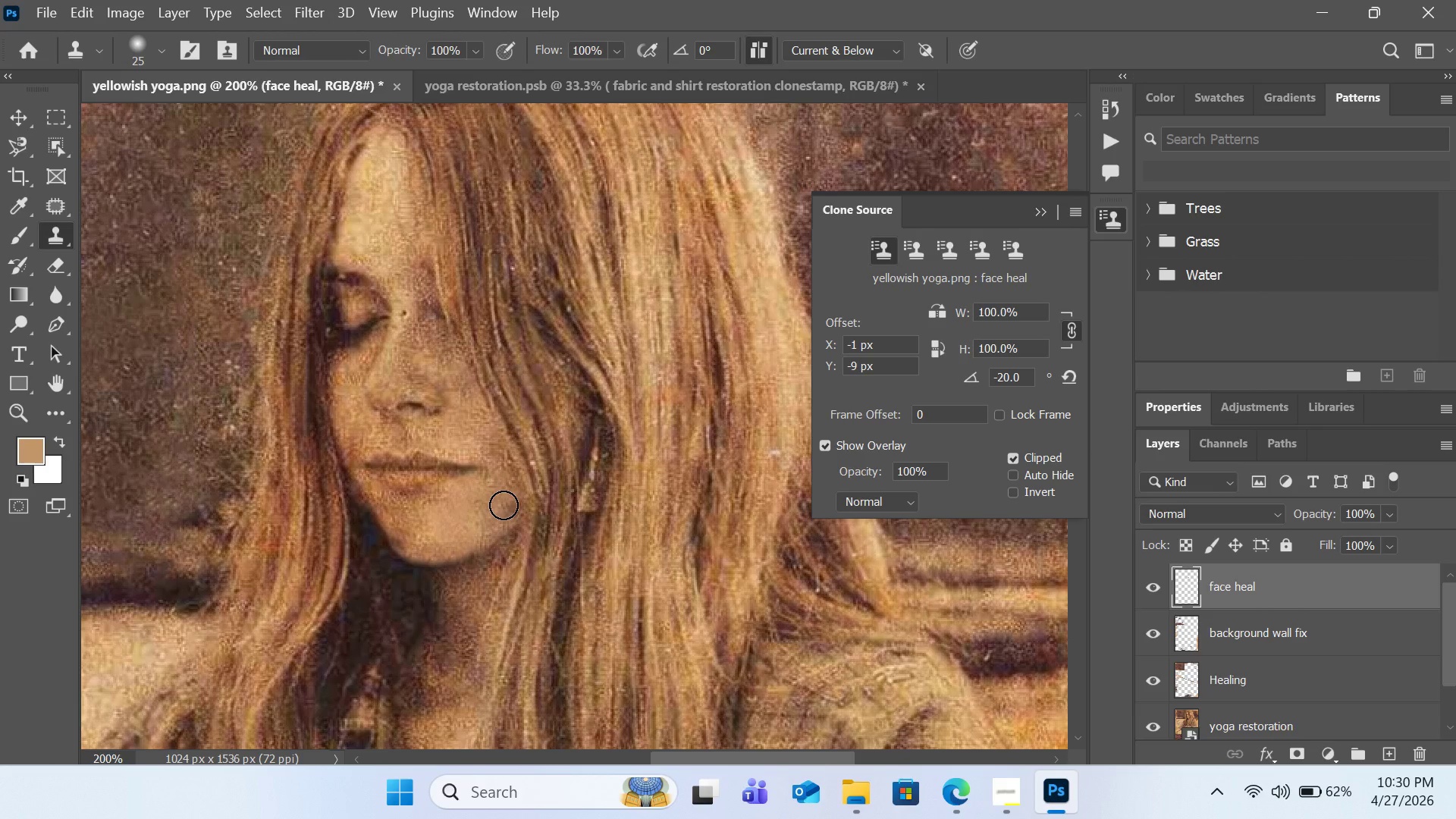 
left_click([504, 505])
 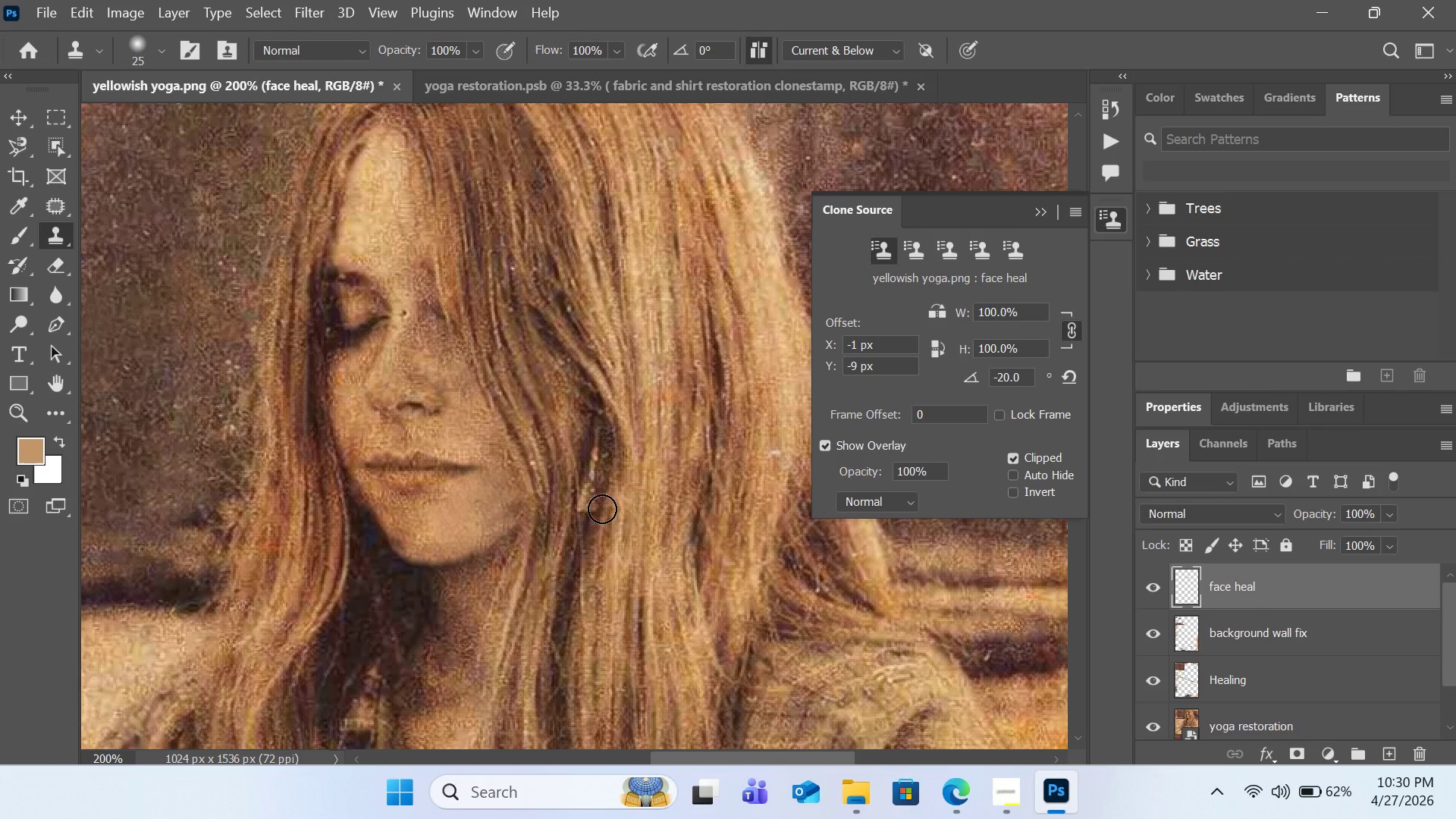 
hold_key(key=AltLeft, duration=0.58)
left_click([499, 508])
 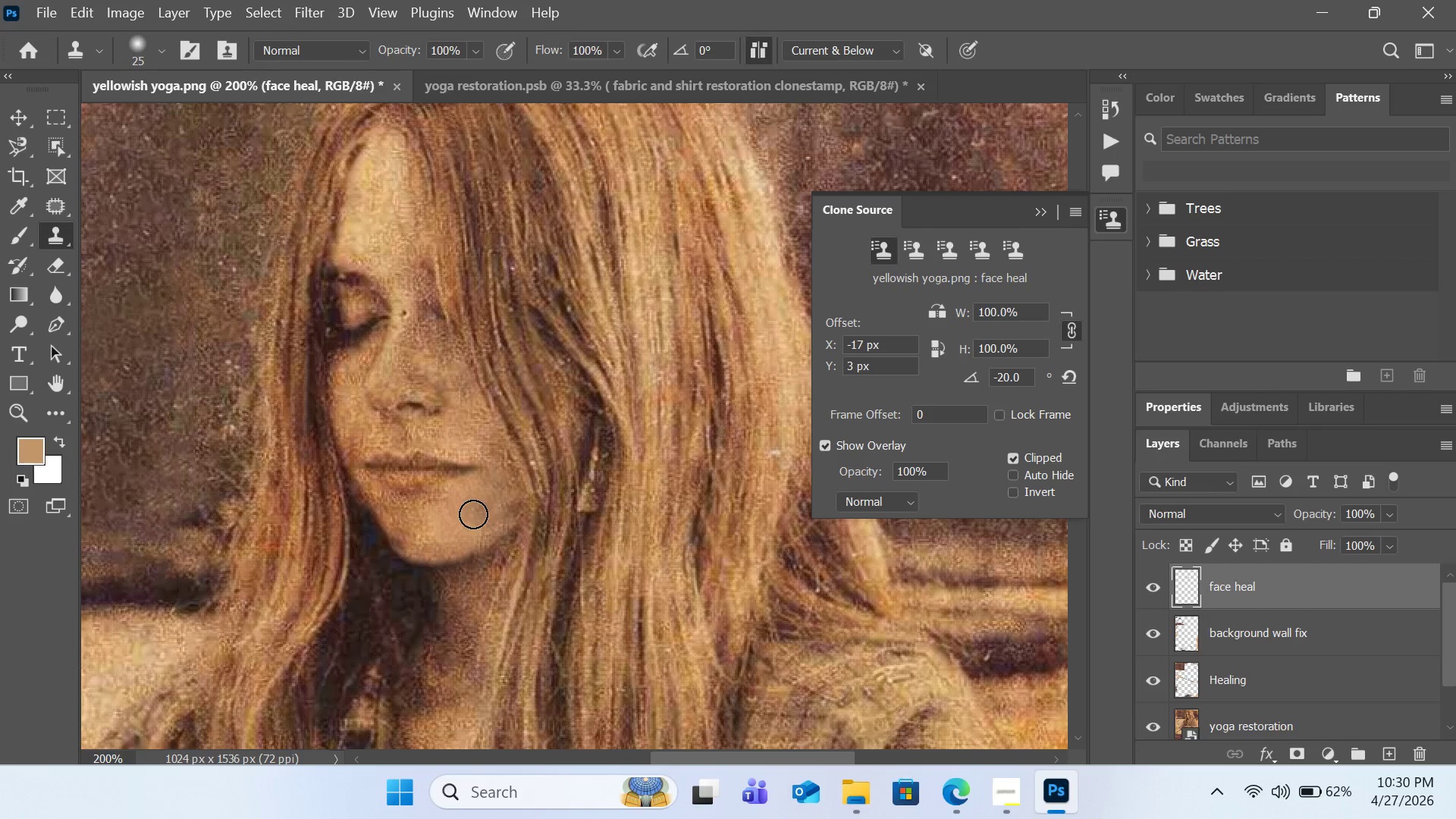 
left_click_drag(start_coordinate=[472, 514], to_coordinate=[426, 527])
 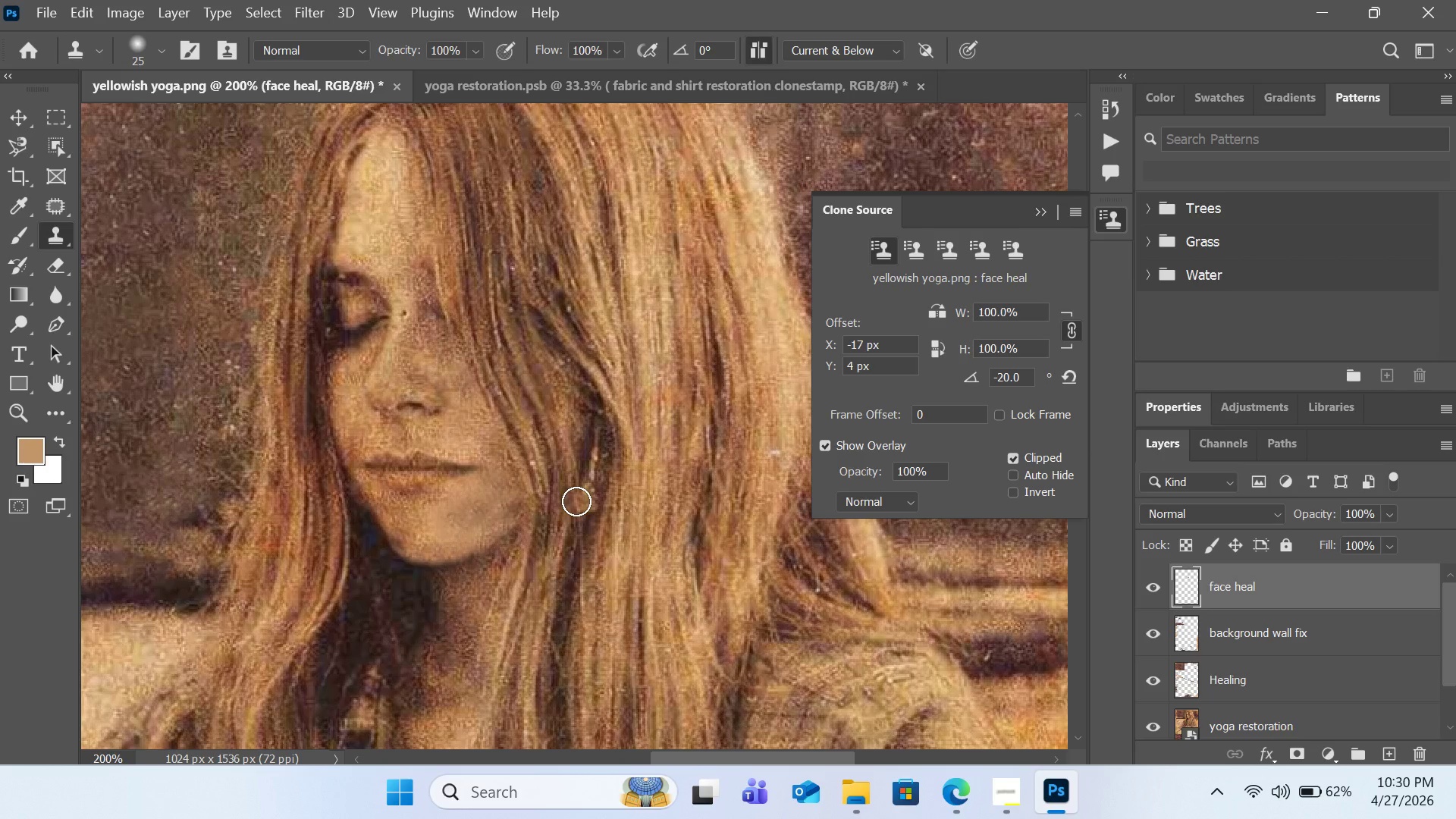 
key(Control+Z)
 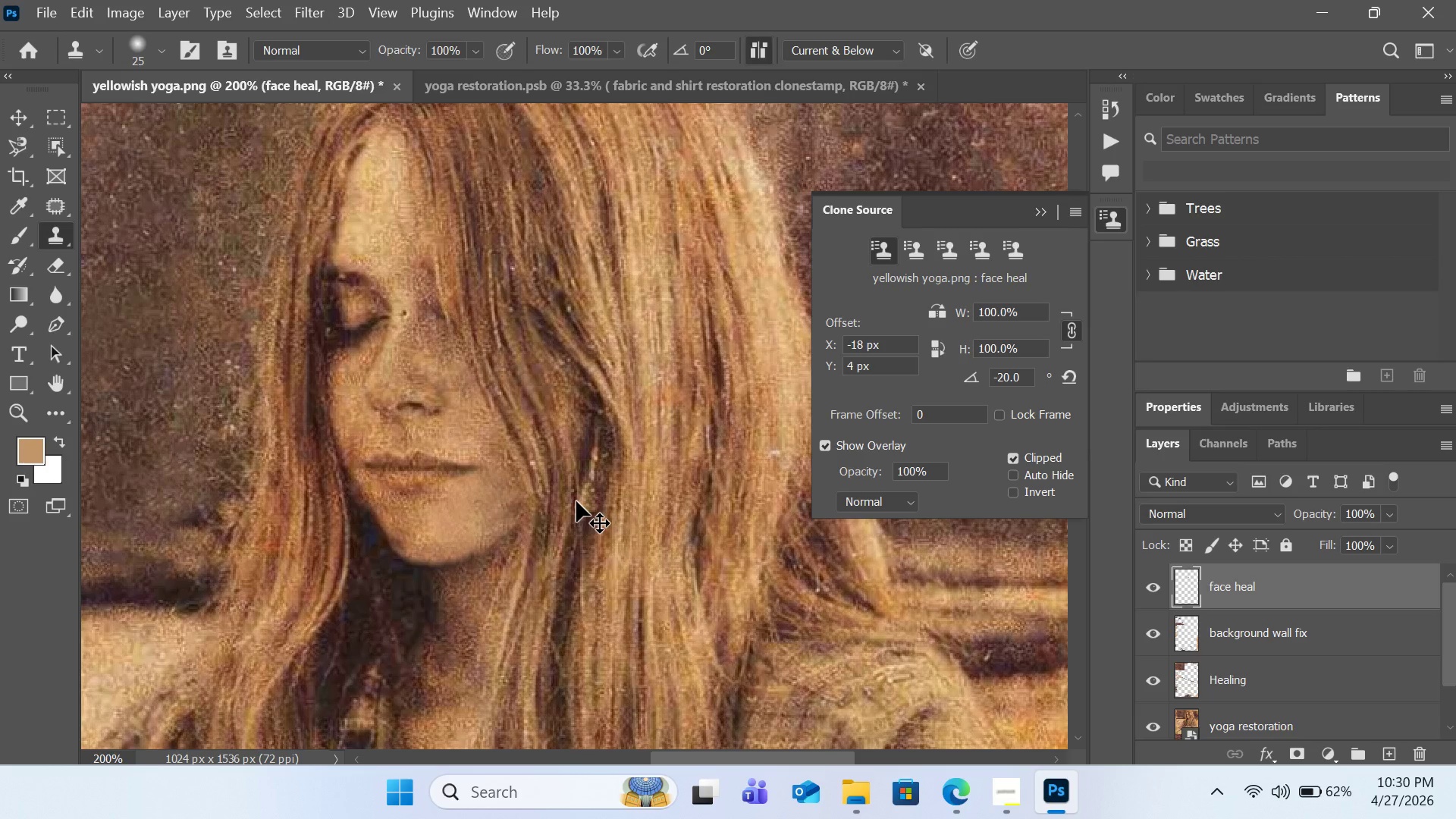 
key(Control+Z)
 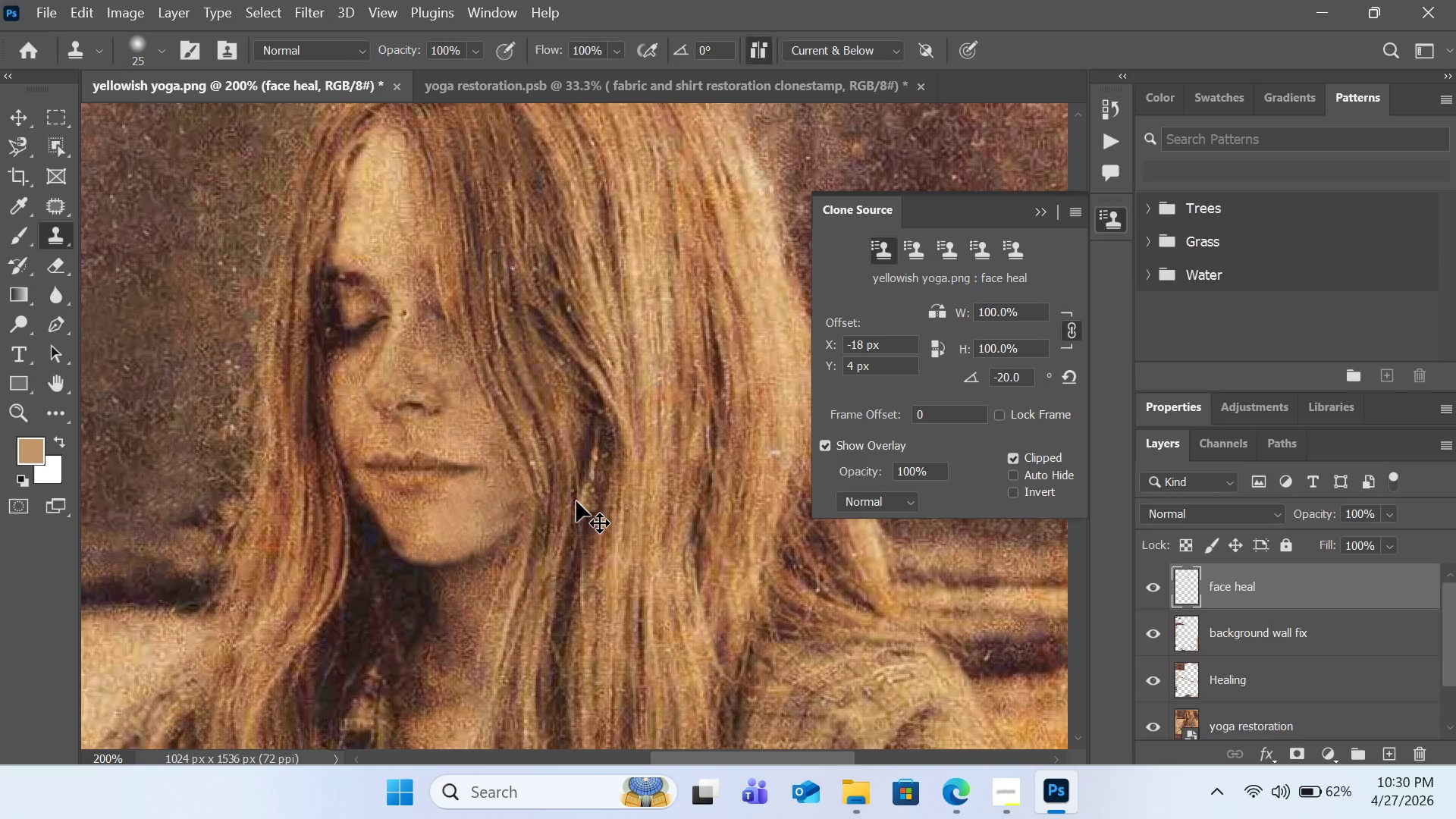 
key(Control+Z)
 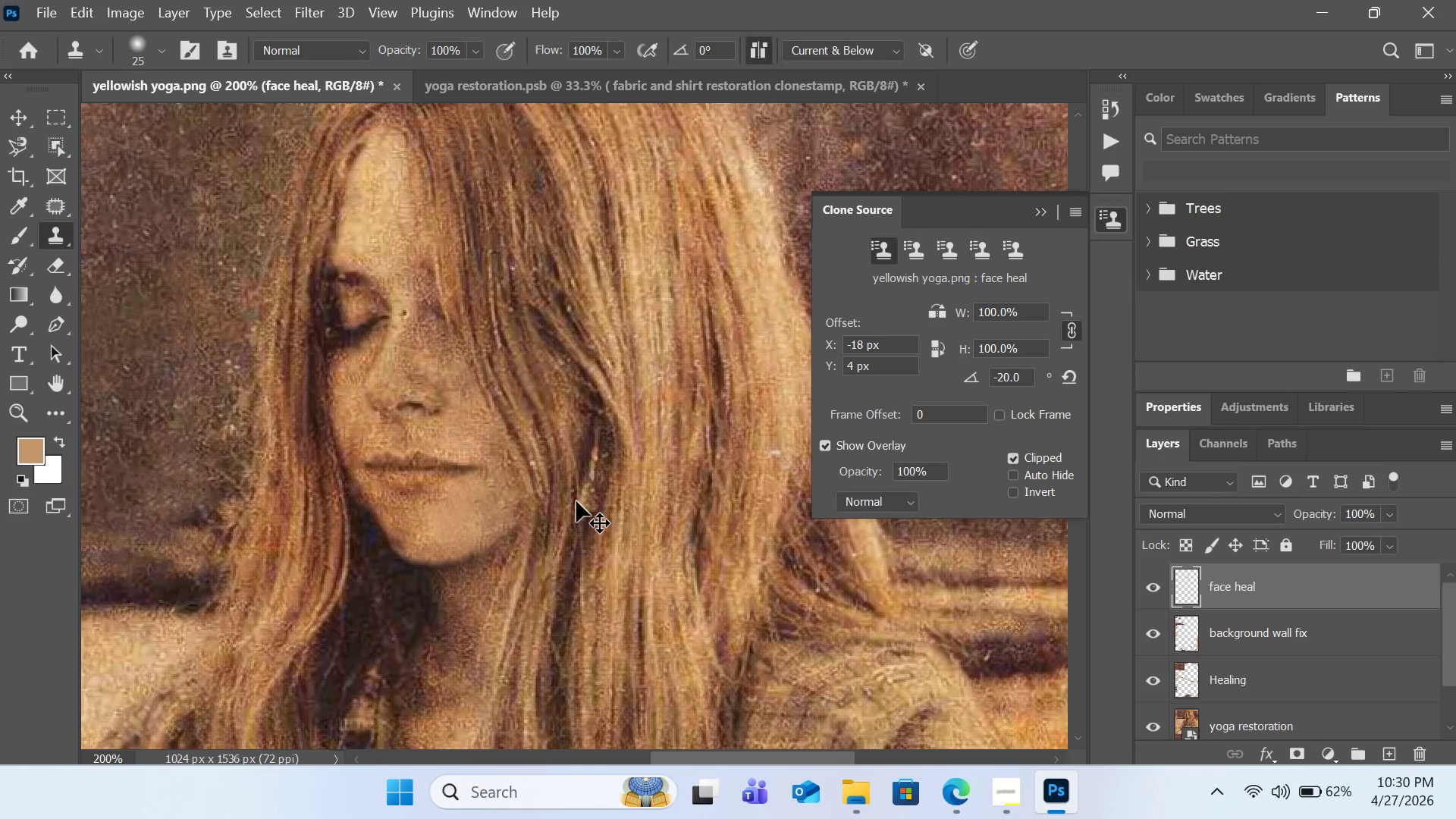 
key(Control+Z)
 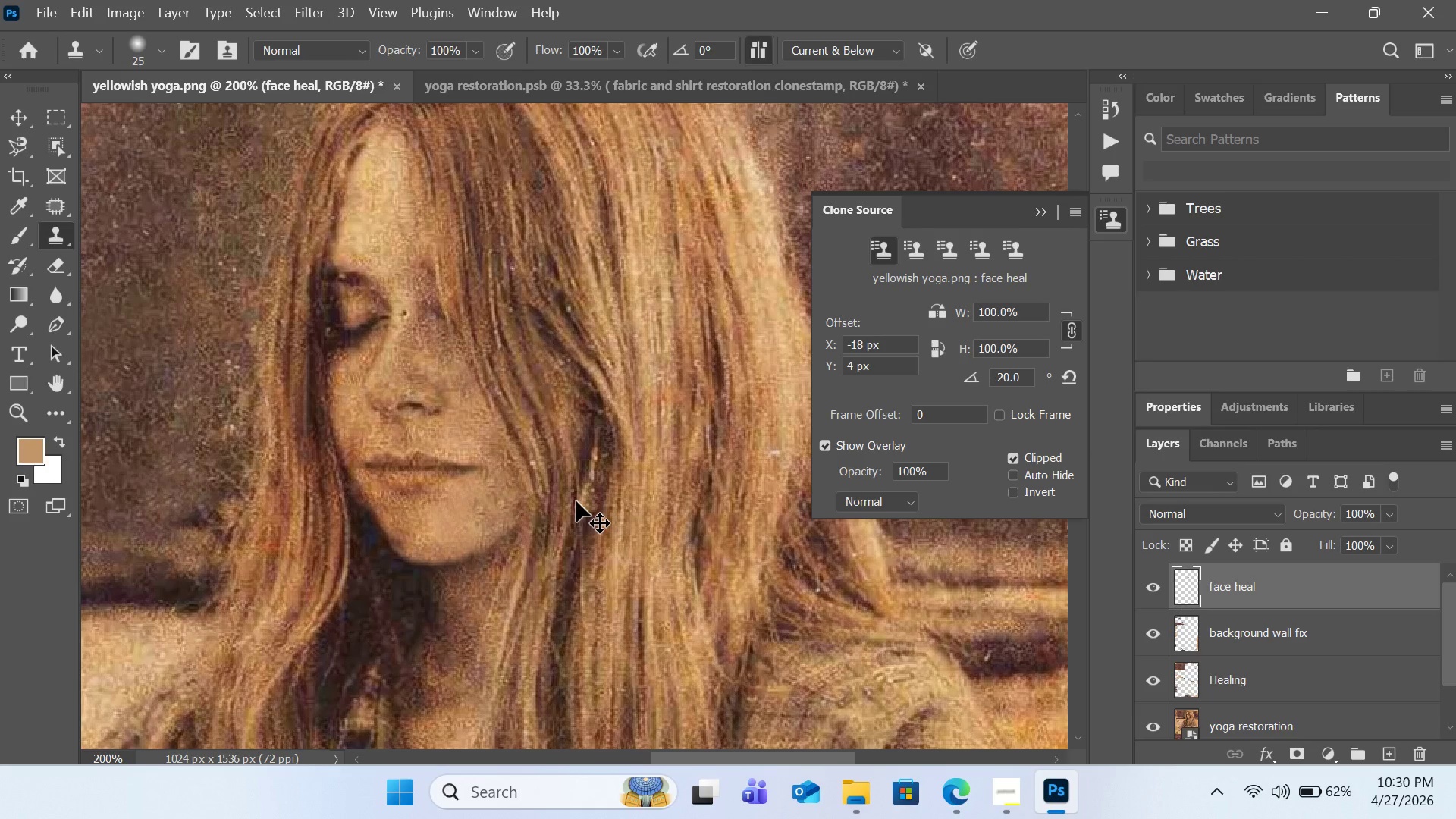 
key(Control+Z)
 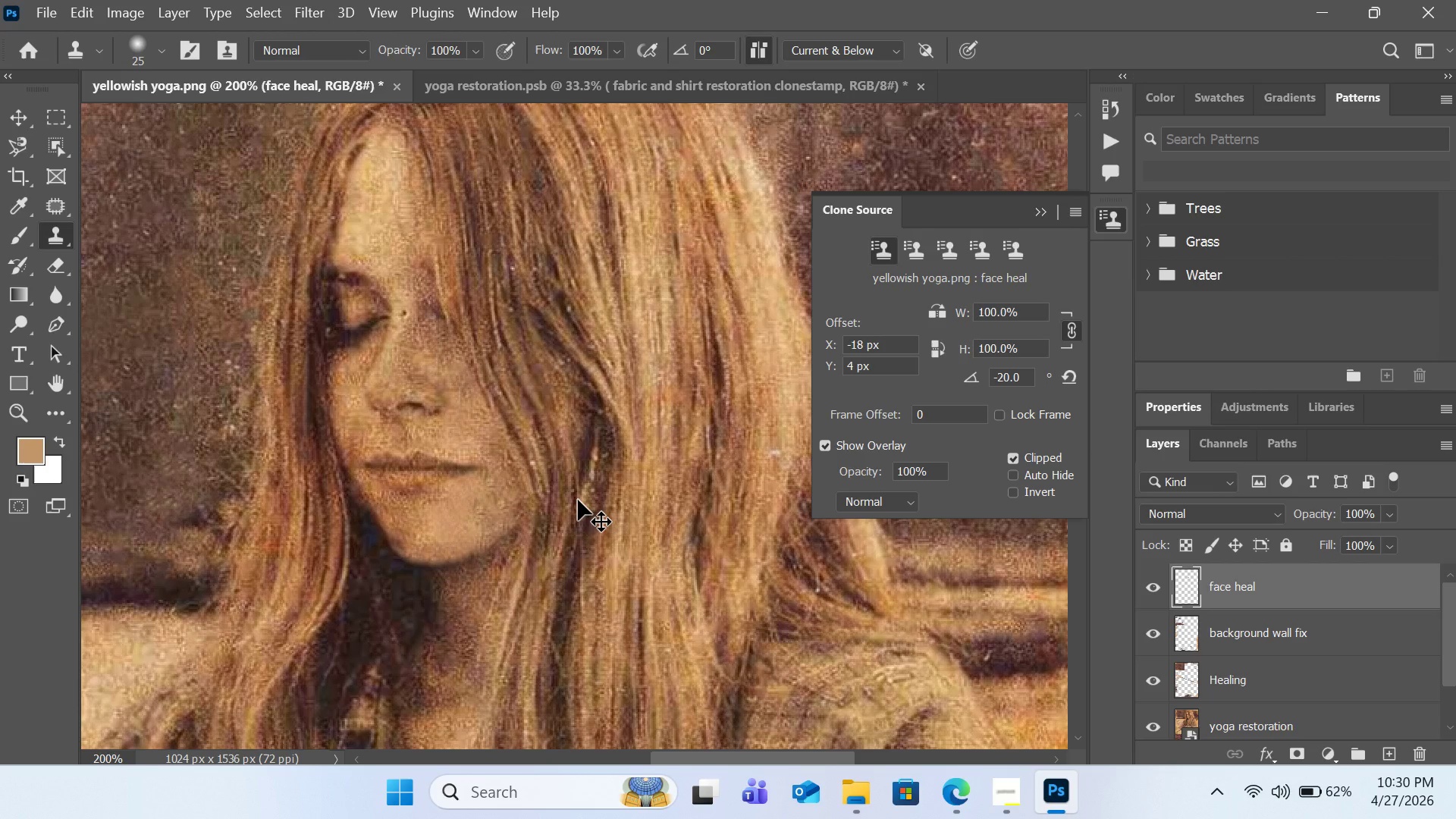 
key(Control+Z)
 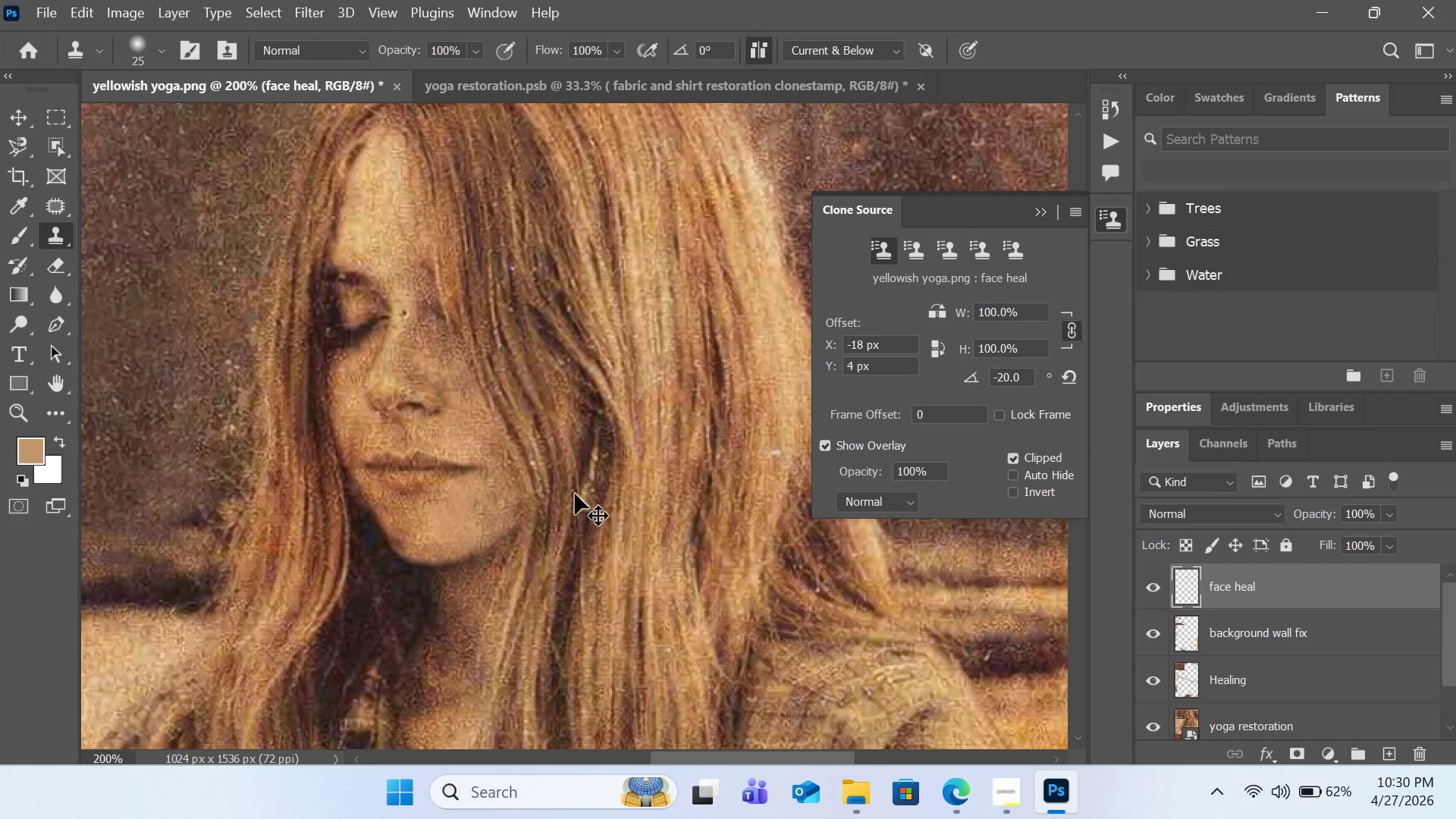 
hold_key(key=AltLeft, duration=0.64)
left_click([403, 331])
 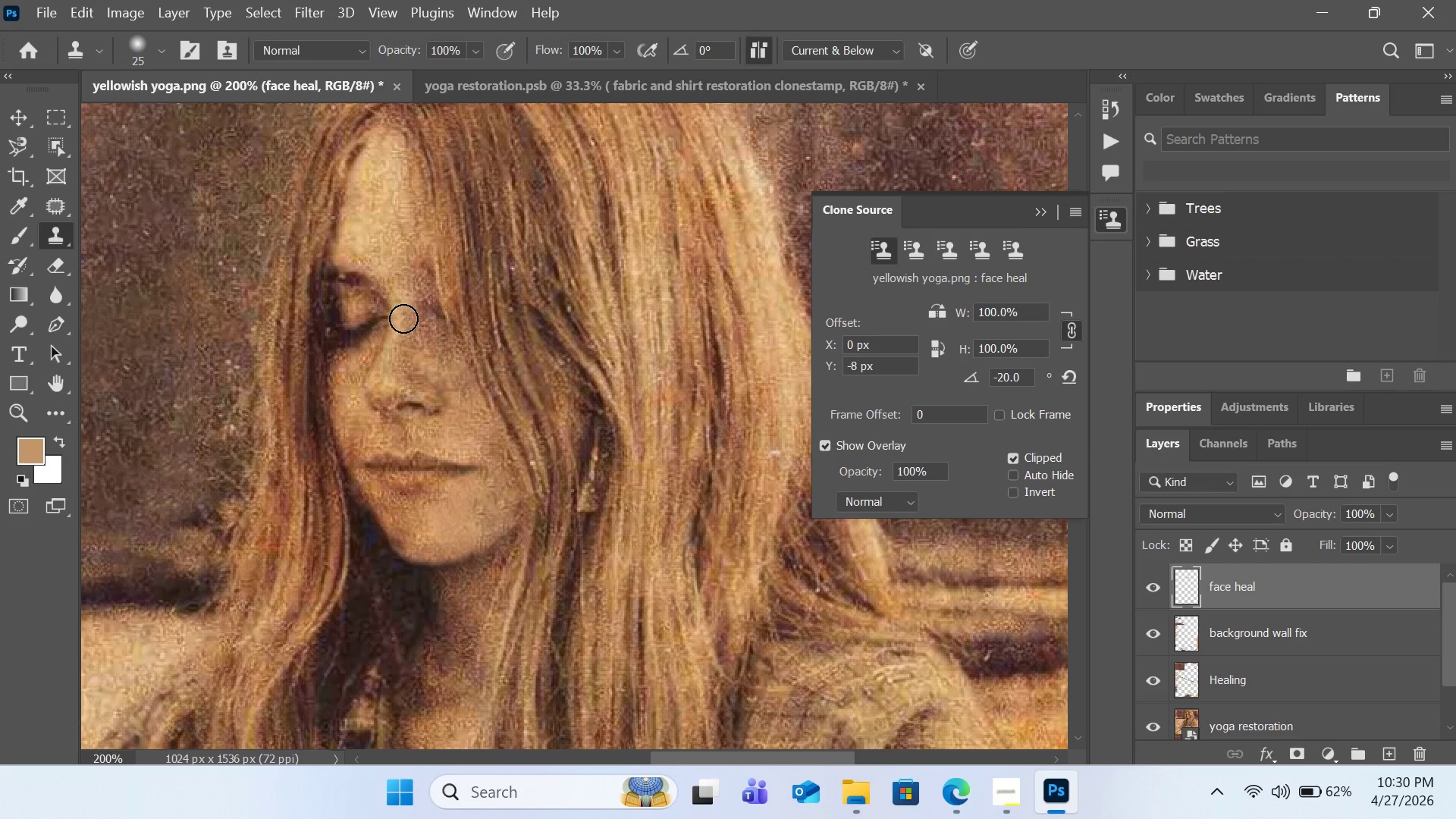 
double_click([403, 318])
 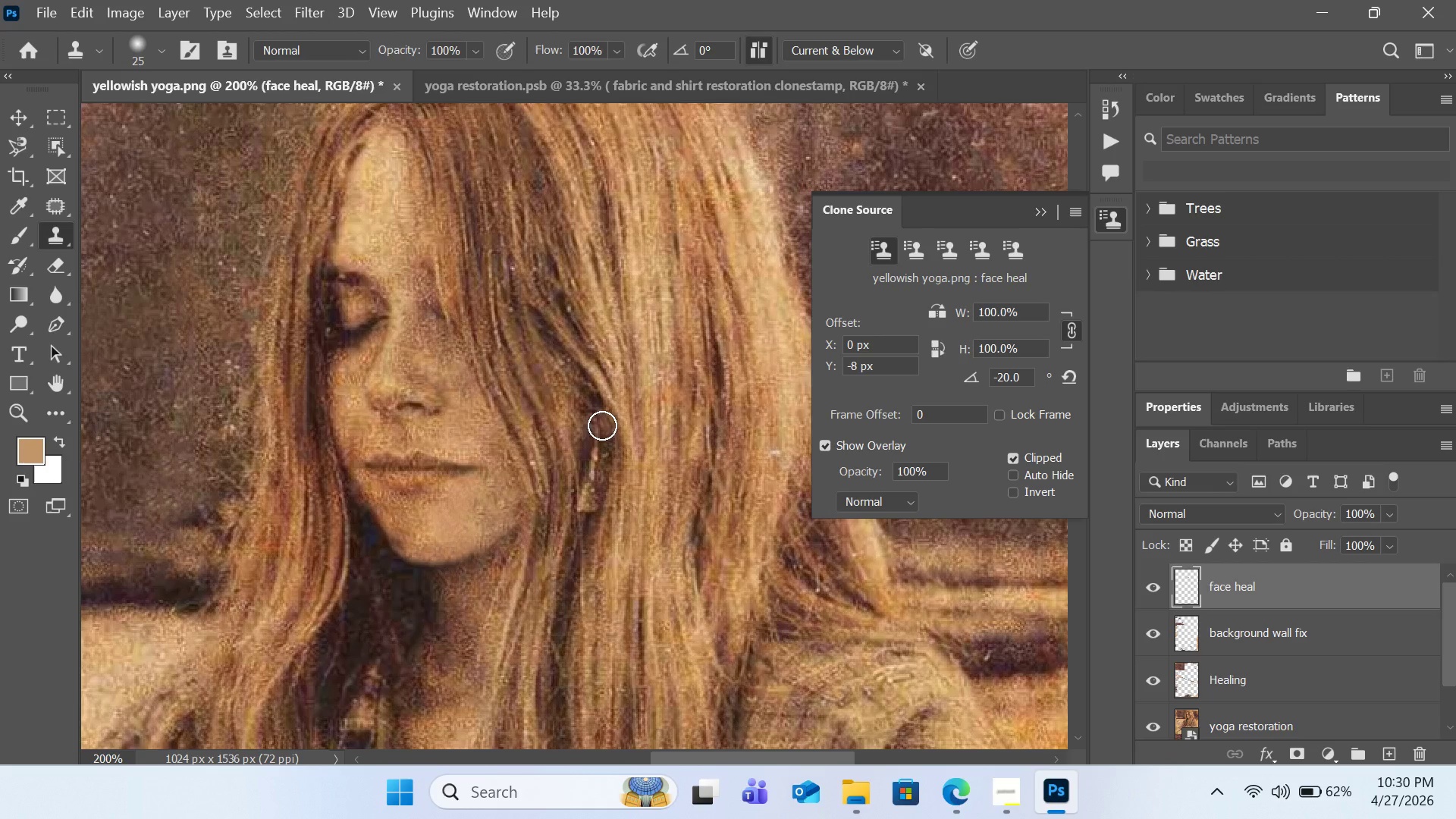 
scroll: coordinate [604, 422], scroll_direction: down, amount: 11.0
 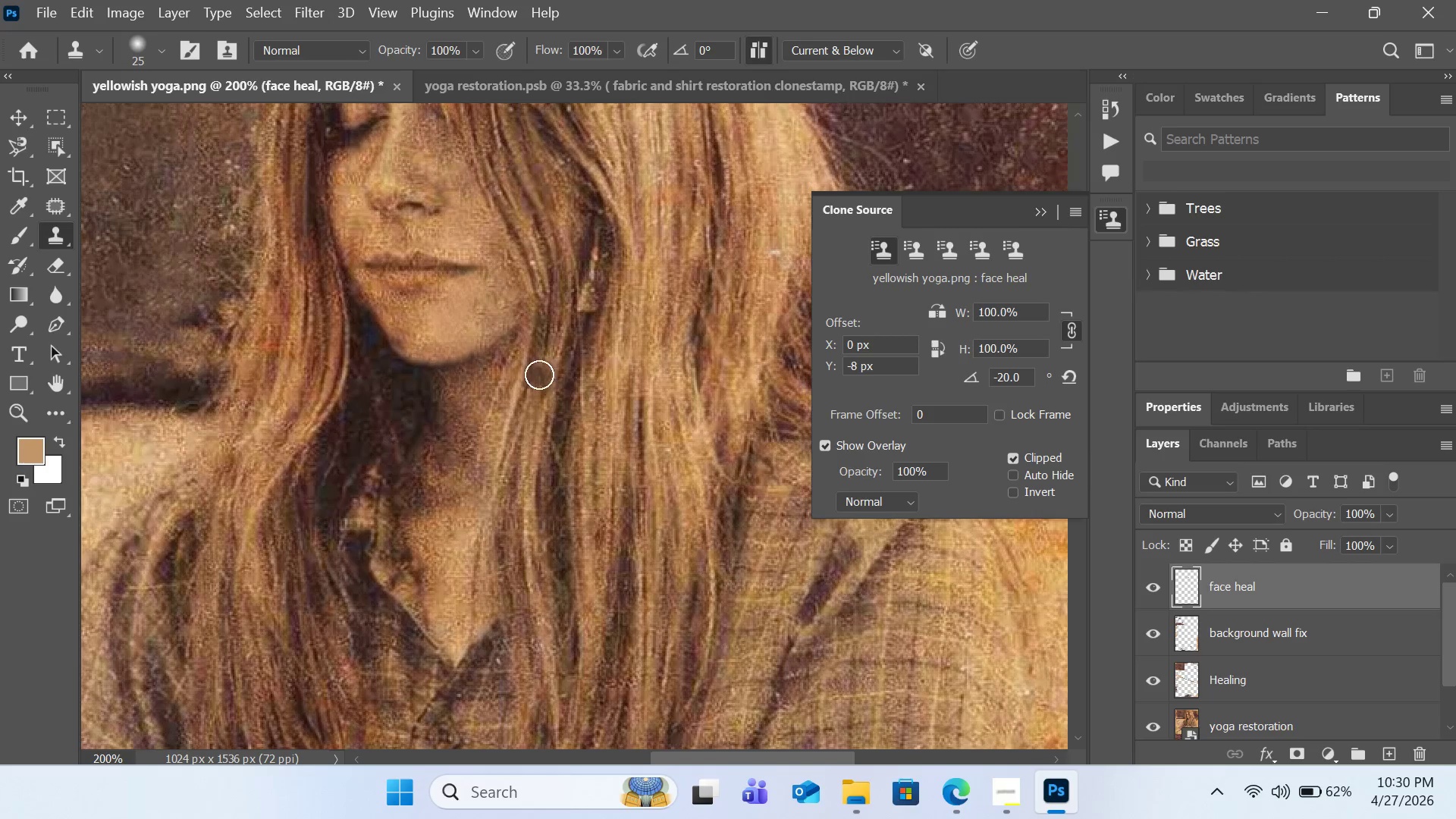 
hold_key(key=AltLeft, duration=0.73)
left_click([464, 360])
 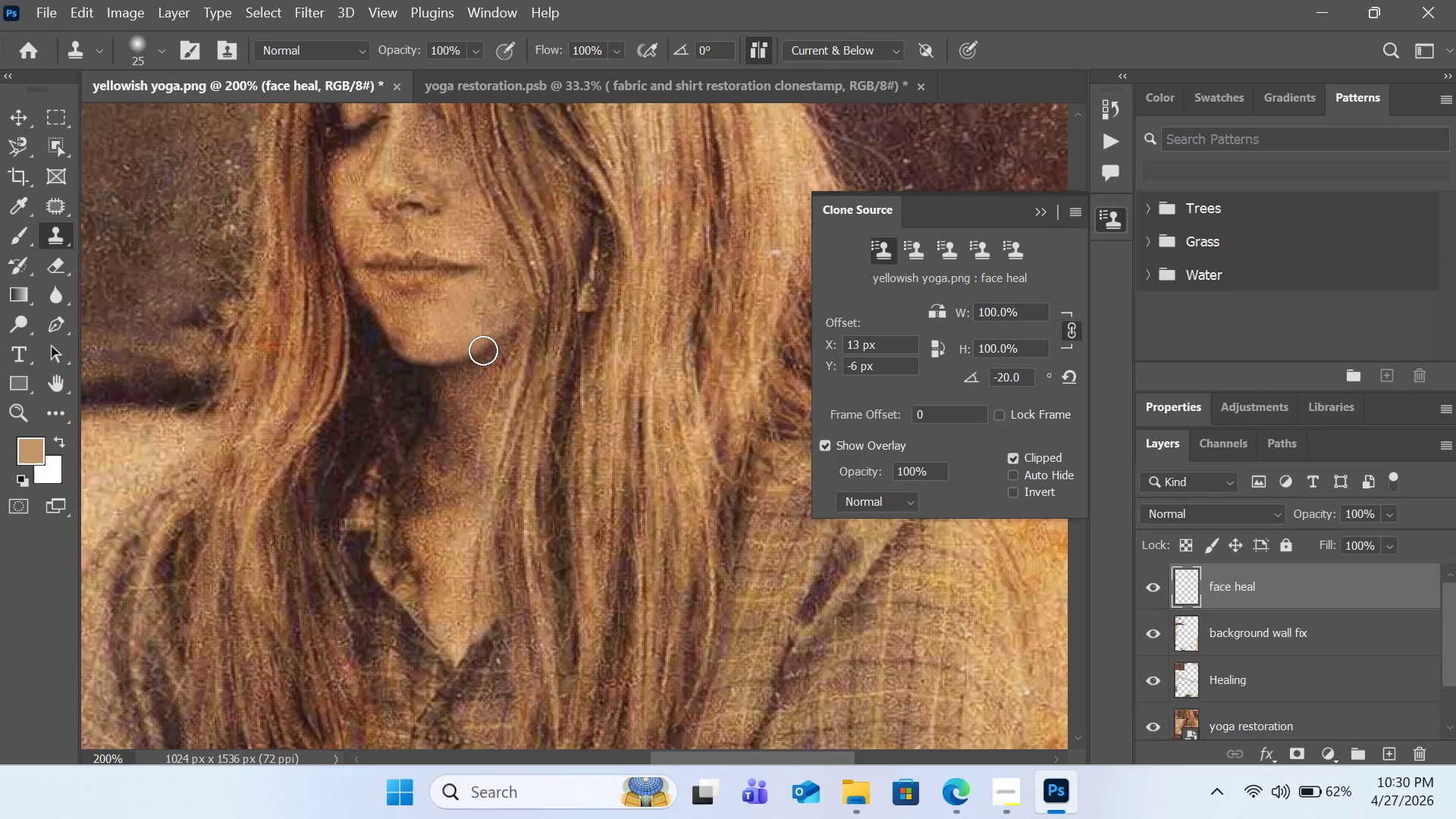 
left_click([483, 350])
 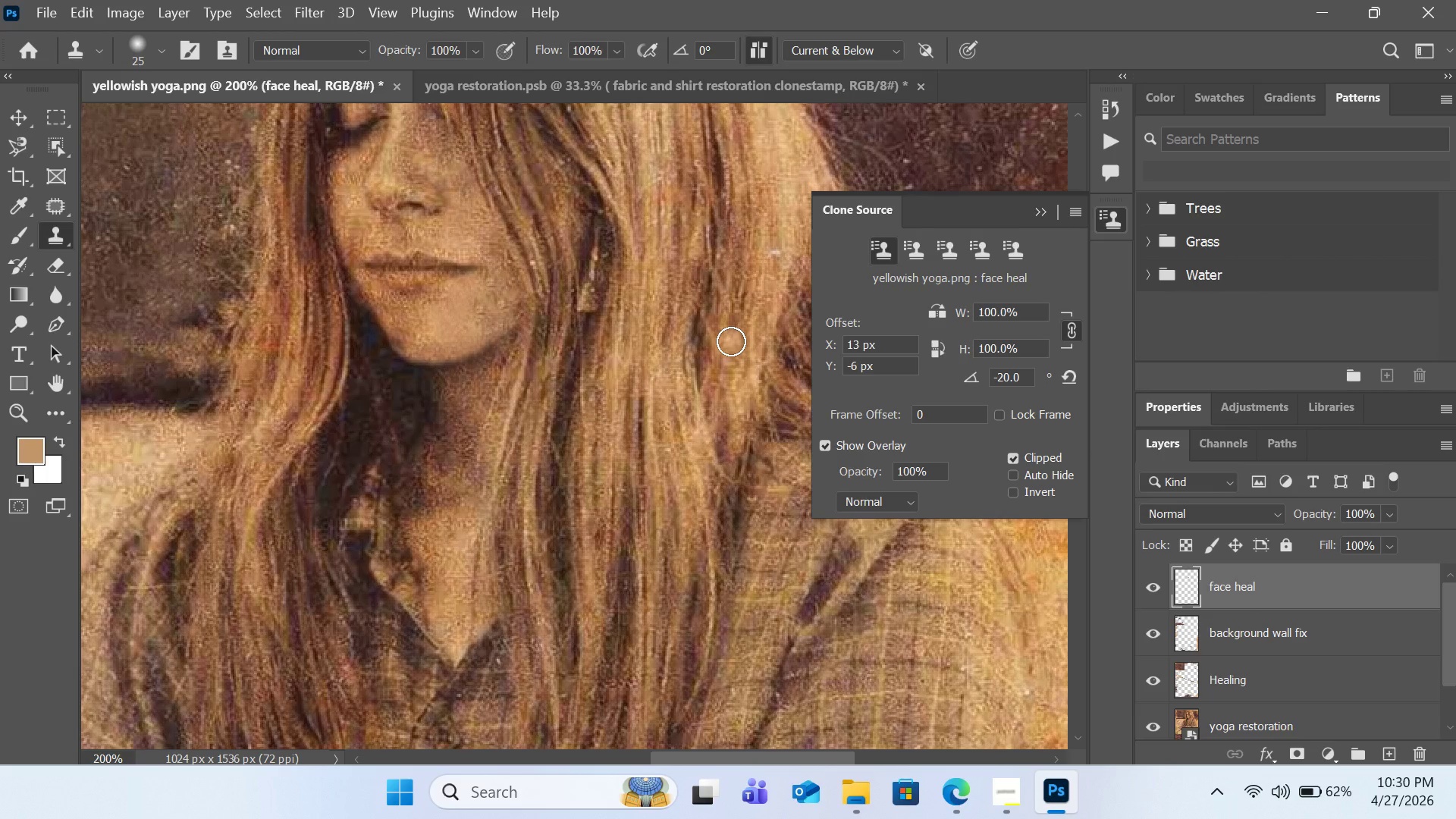 
scroll: coordinate [731, 341], scroll_direction: up, amount: 13.0
 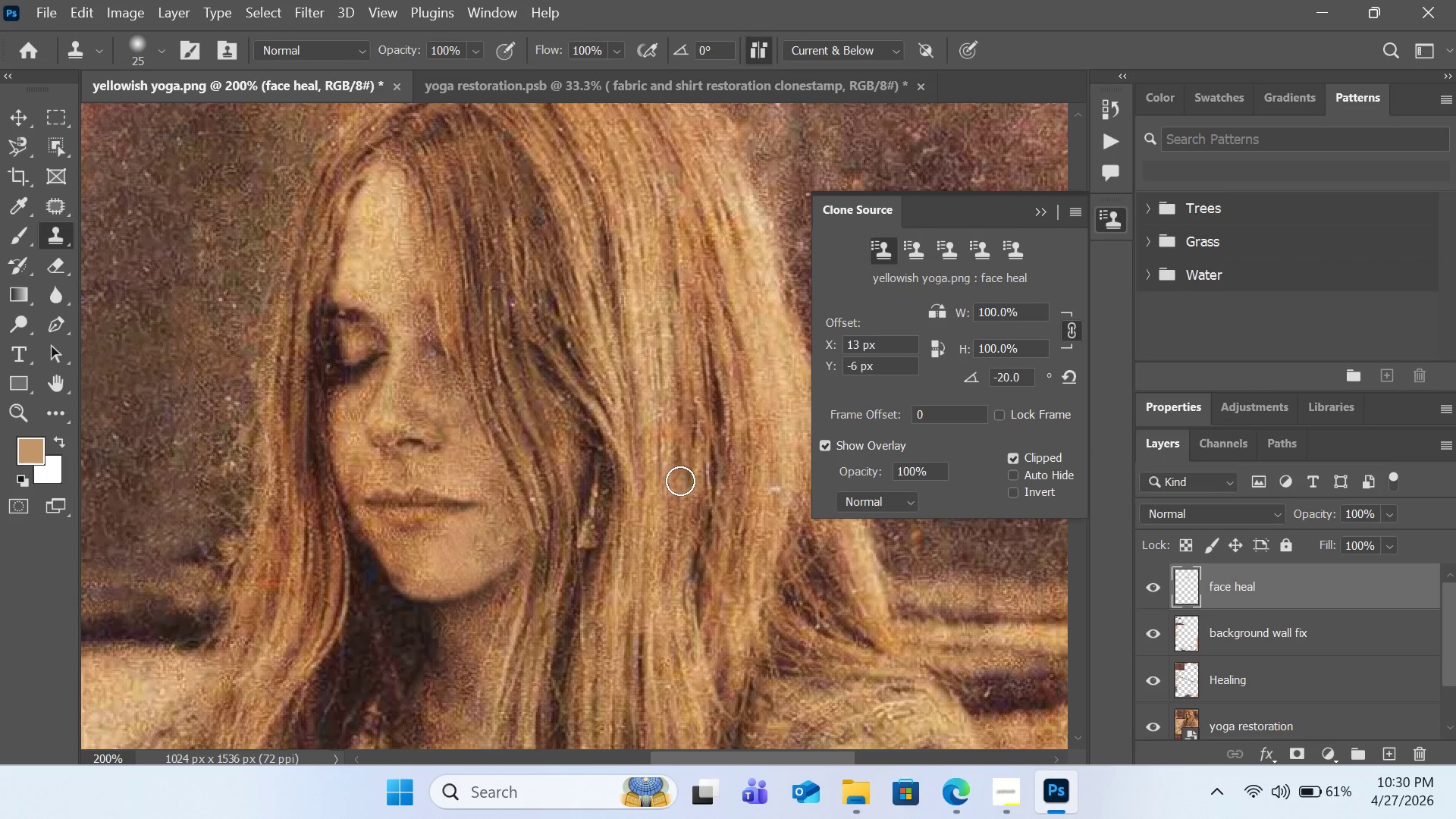 
hold_key(key=AltLeft, duration=0.77)
left_click([781, 469])
 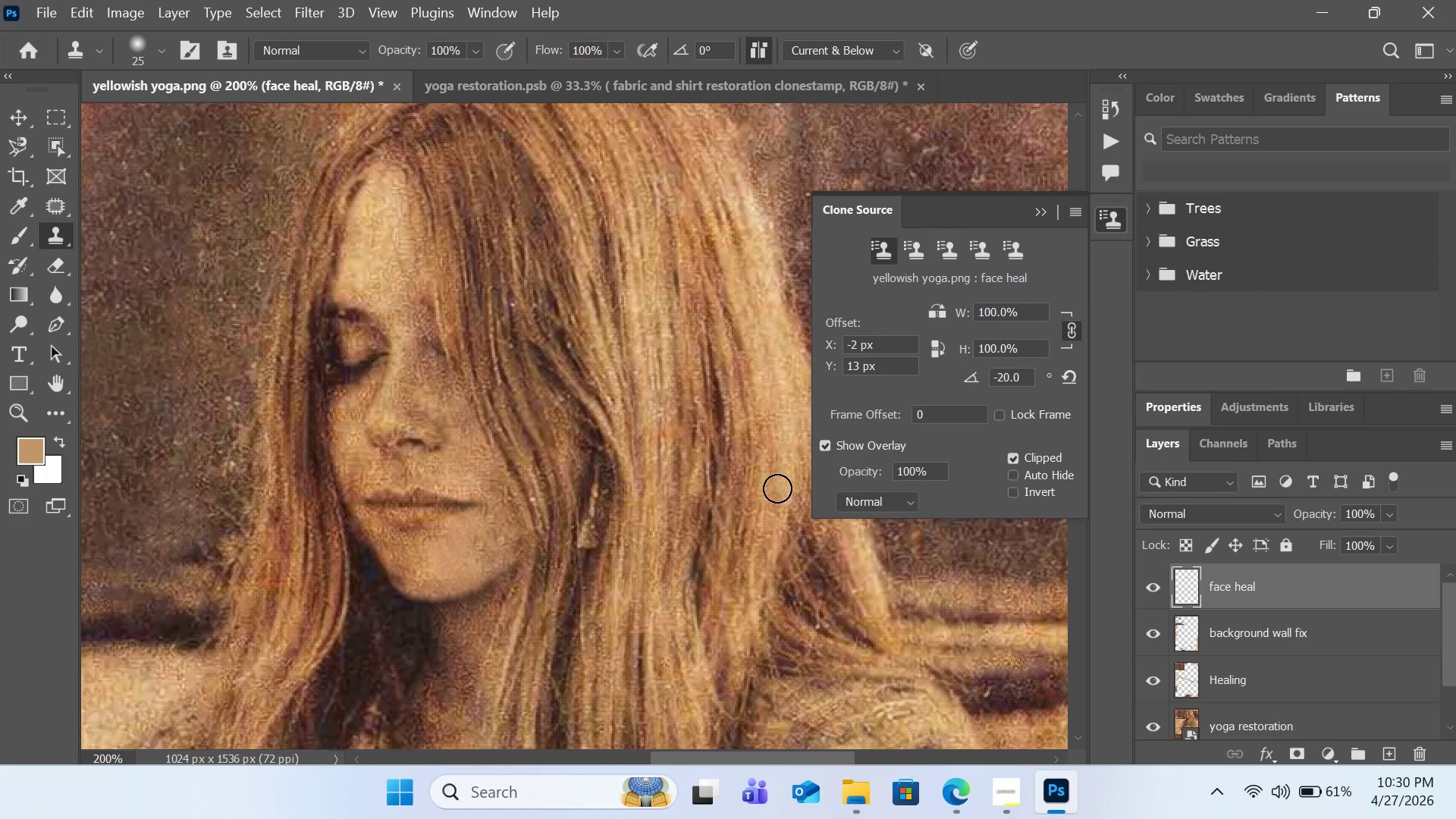 
left_click([777, 488])
 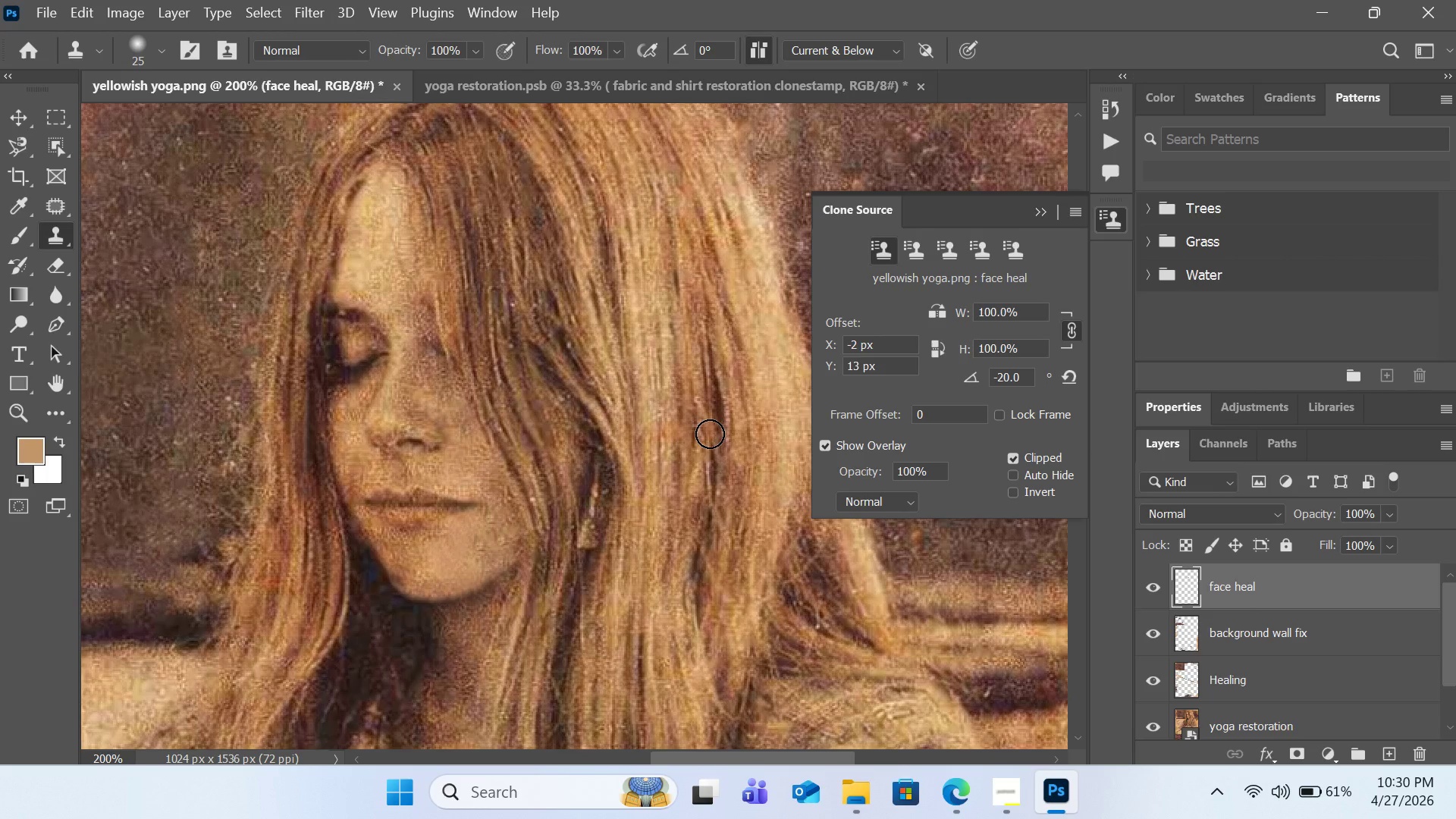 
hold_key(key=AltLeft, duration=1.66)
left_click([523, 271])
 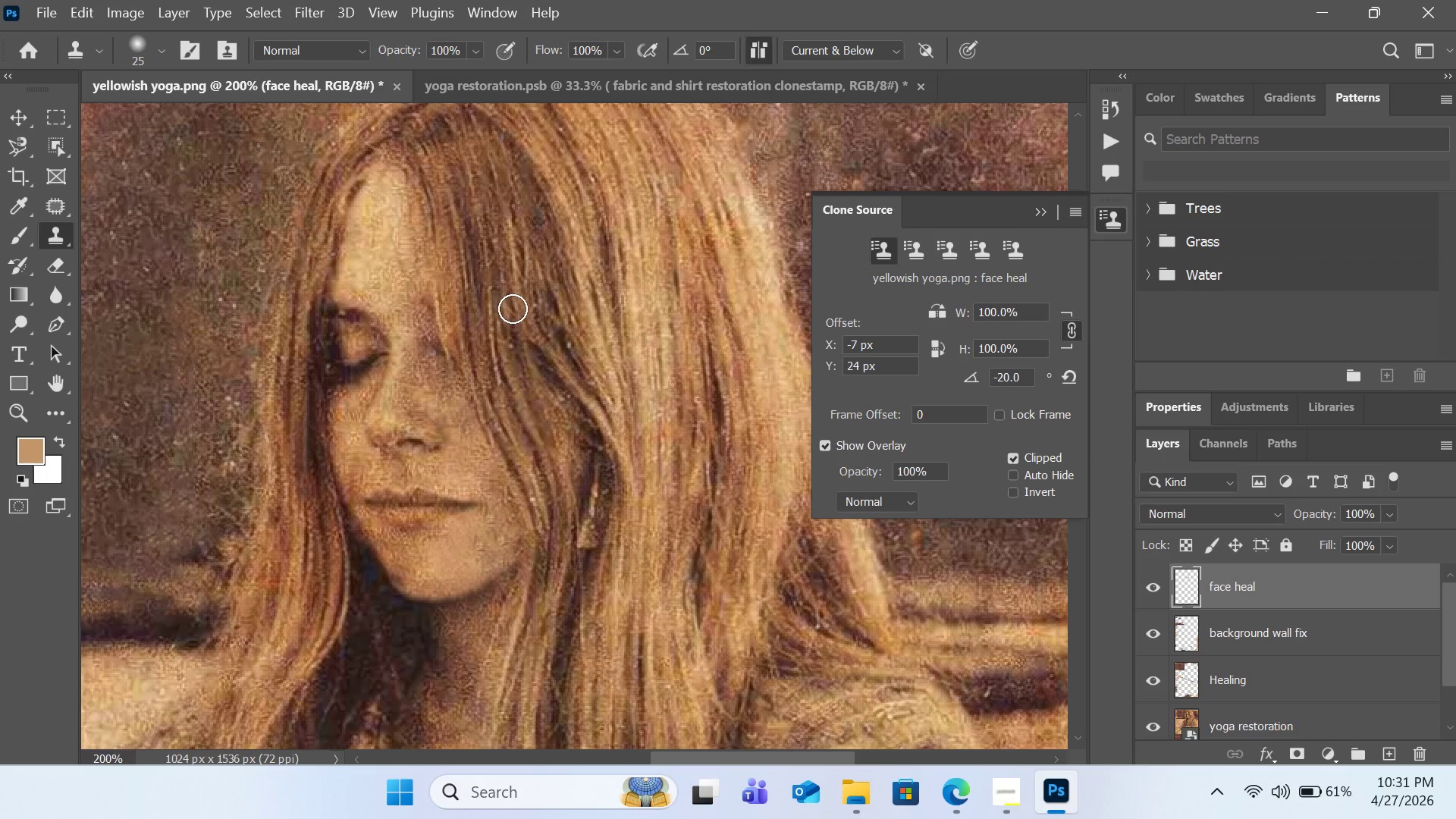 
left_click([510, 309])
 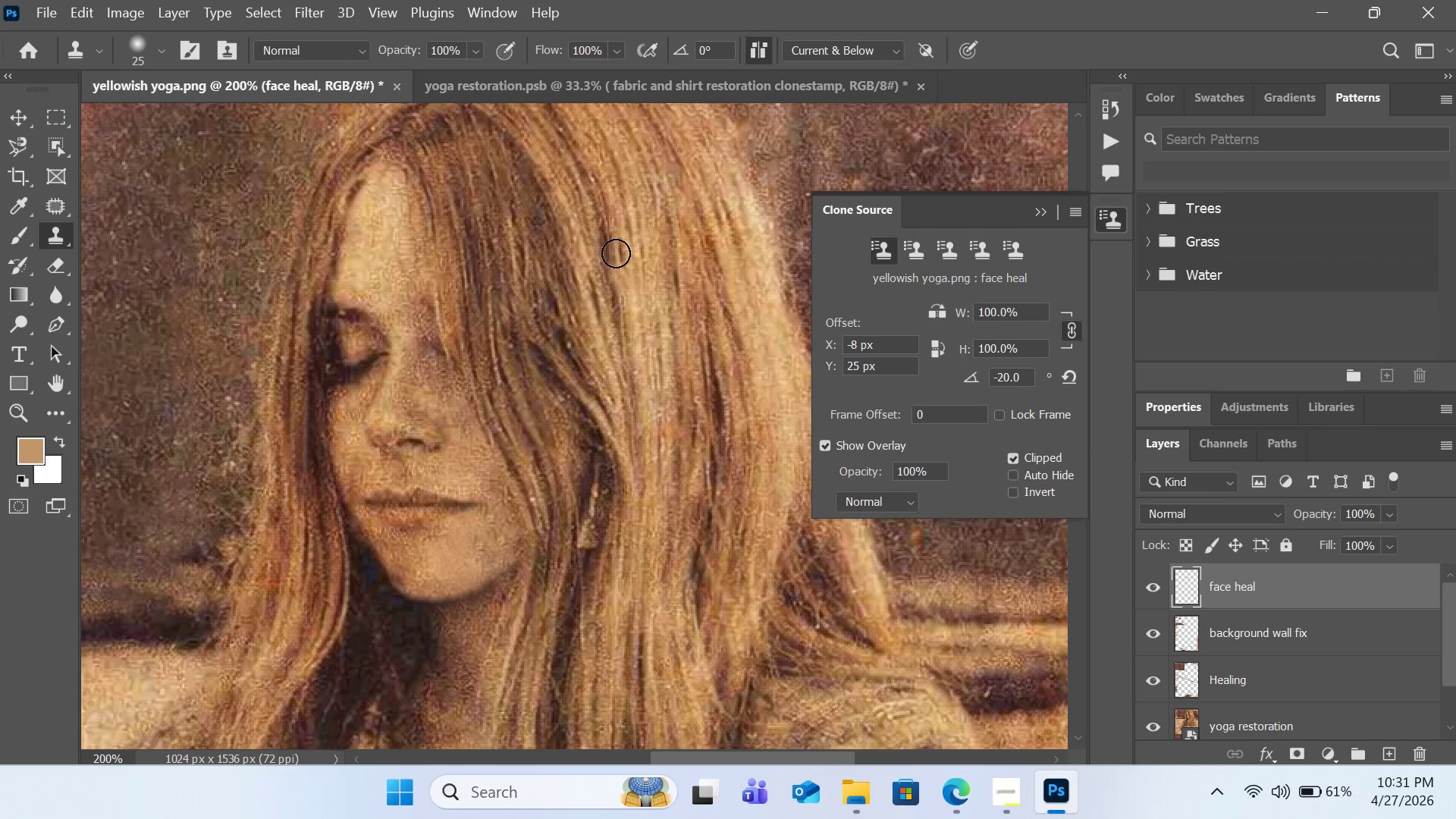 
hold_key(key=AltLeft, duration=0.47)
left_click([581, 162])
 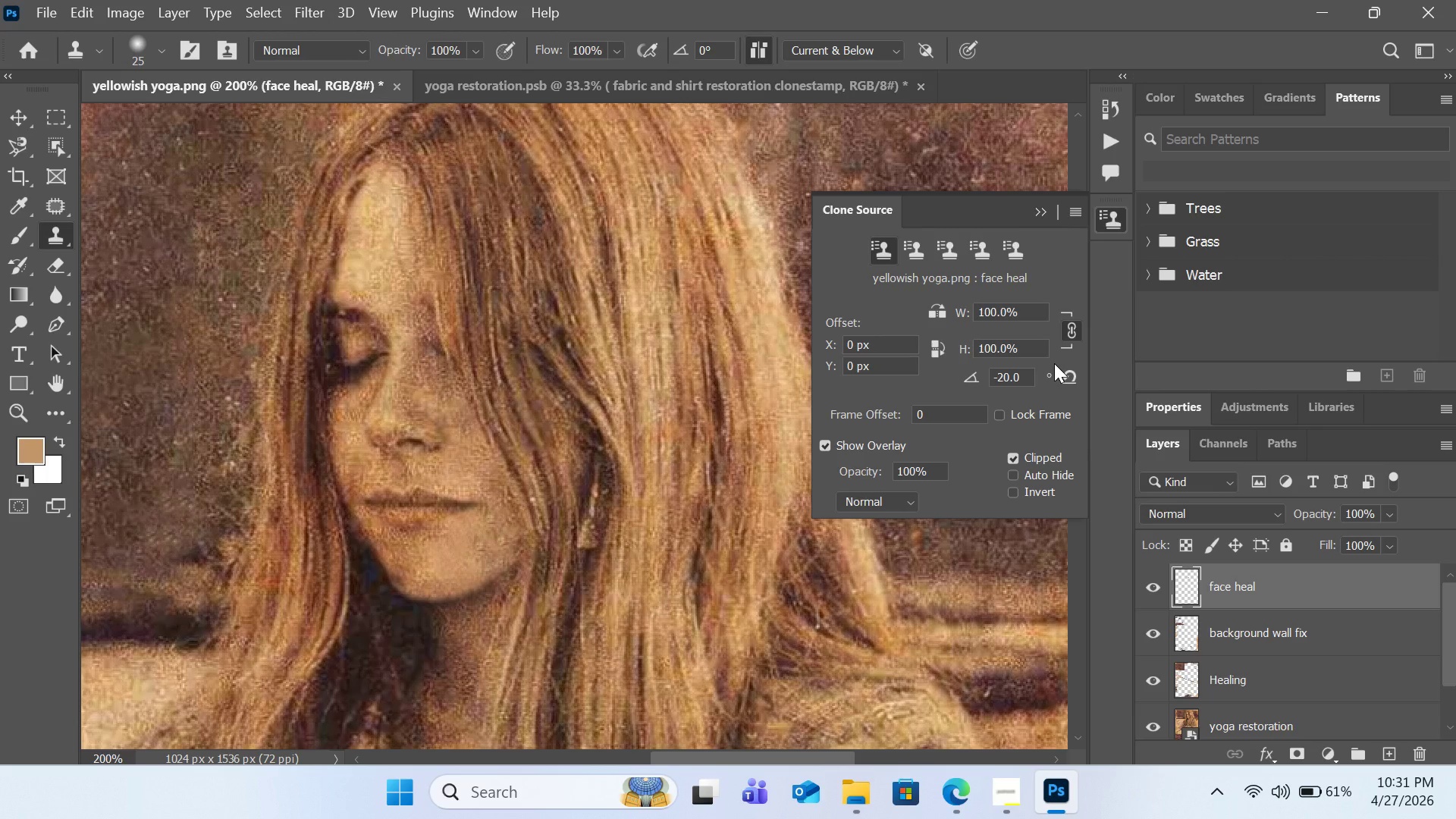 
left_click([1068, 375])
 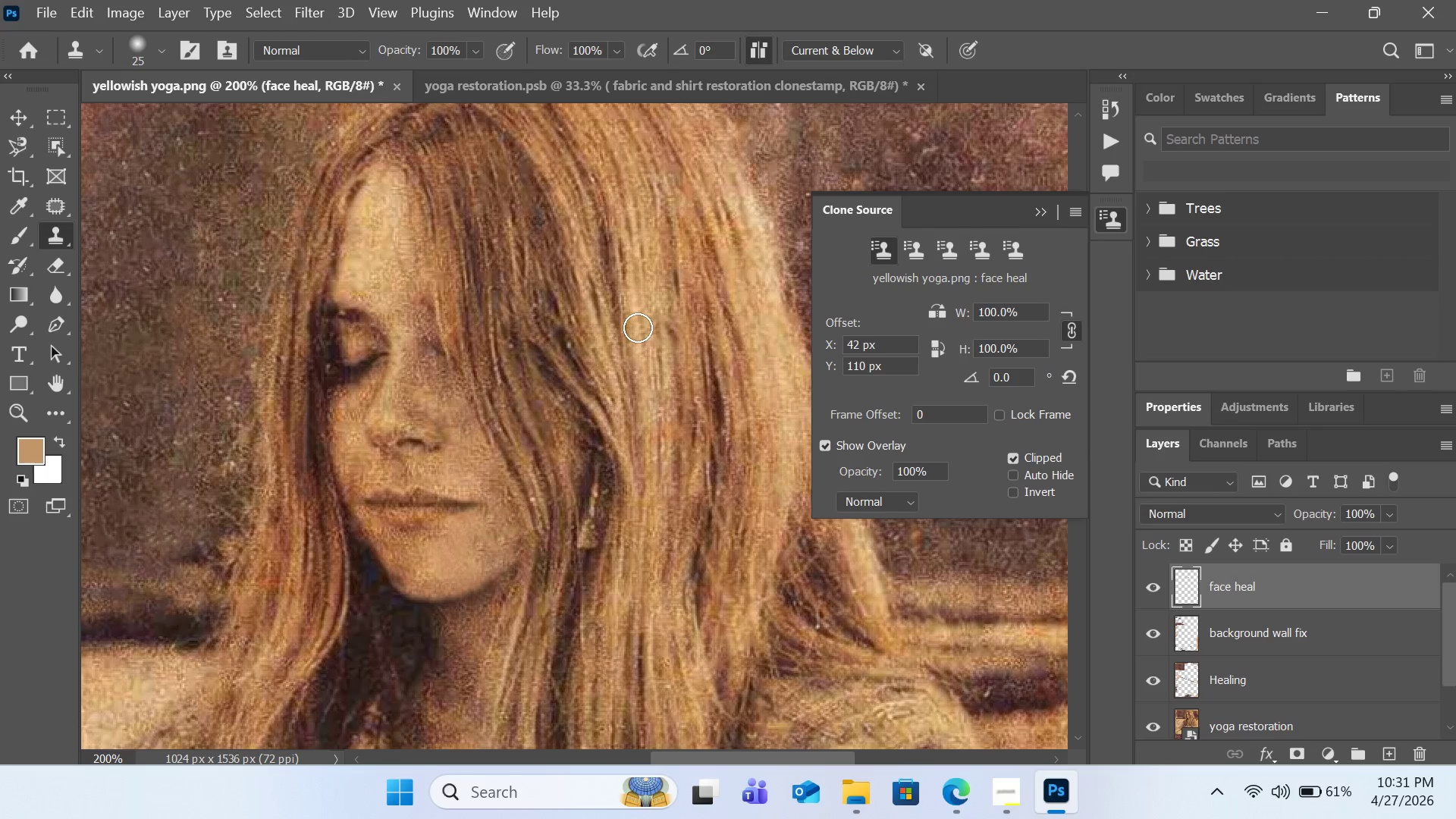 
hold_key(key=AltLeft, duration=1.25)
left_click([582, 161])
 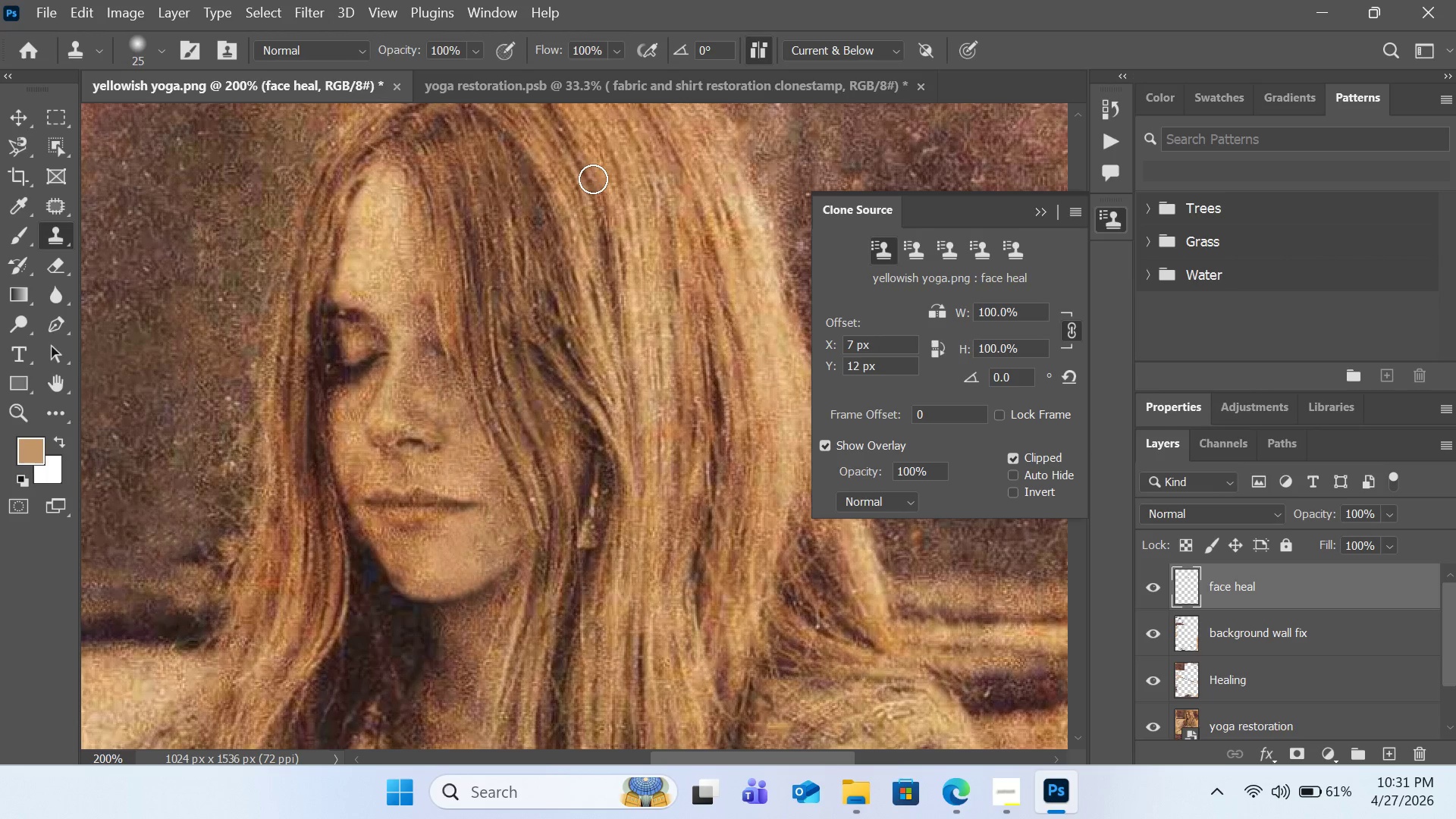 
left_click([593, 179])
 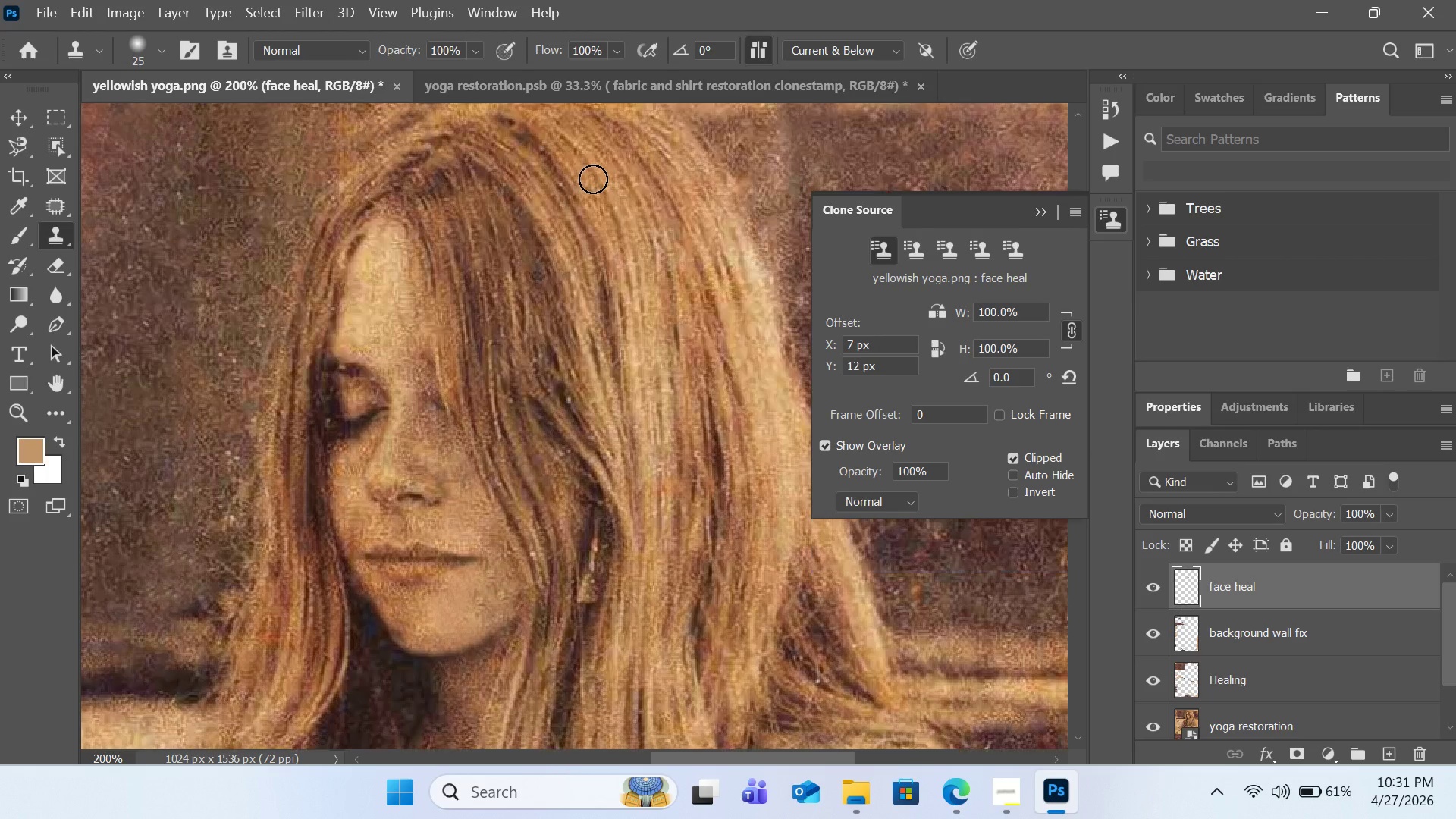 
hold_key(key=AltLeft, duration=0.84)
 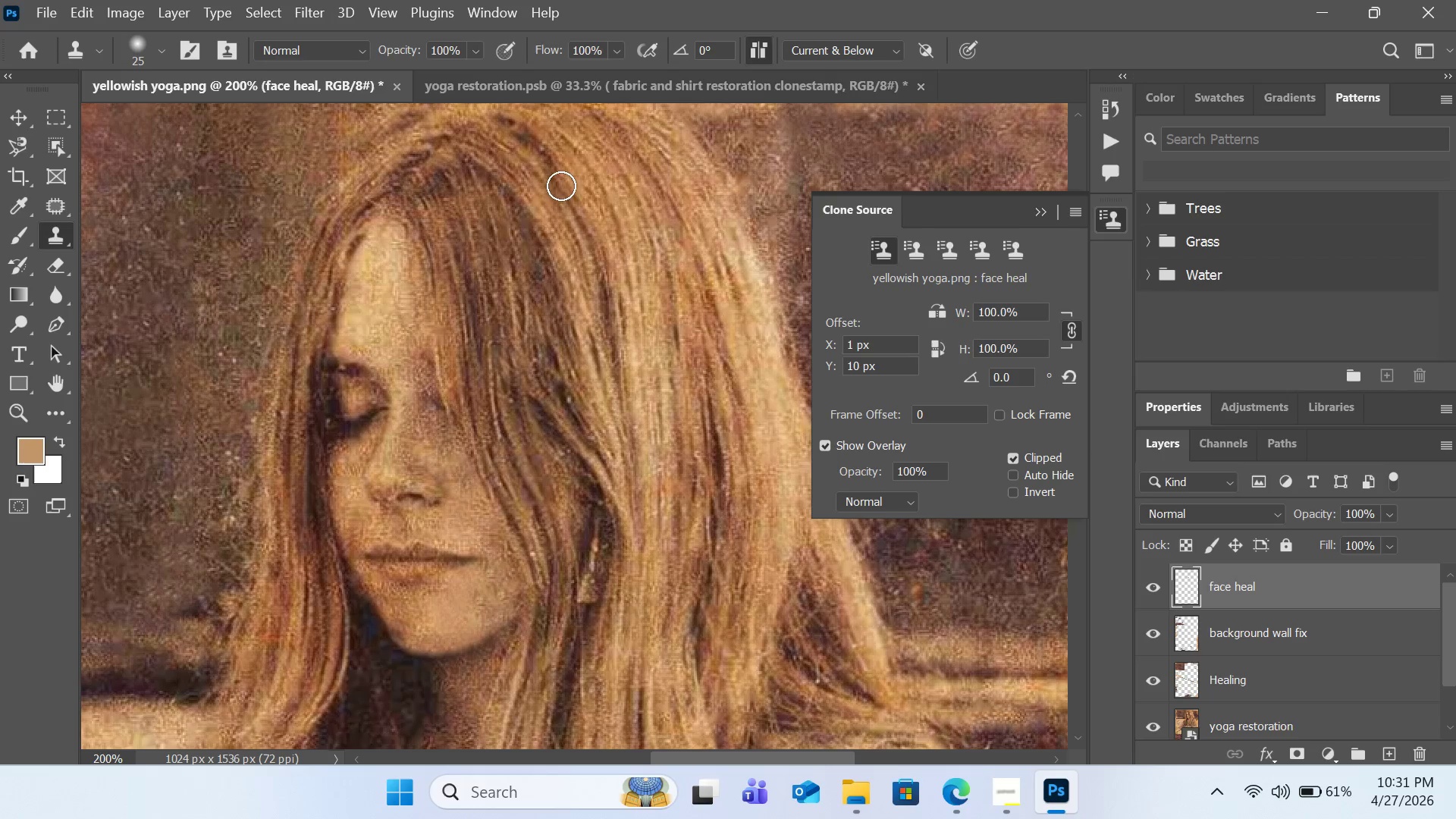 
scroll: coordinate [593, 179], scroll_direction: up, amount: 3.0
 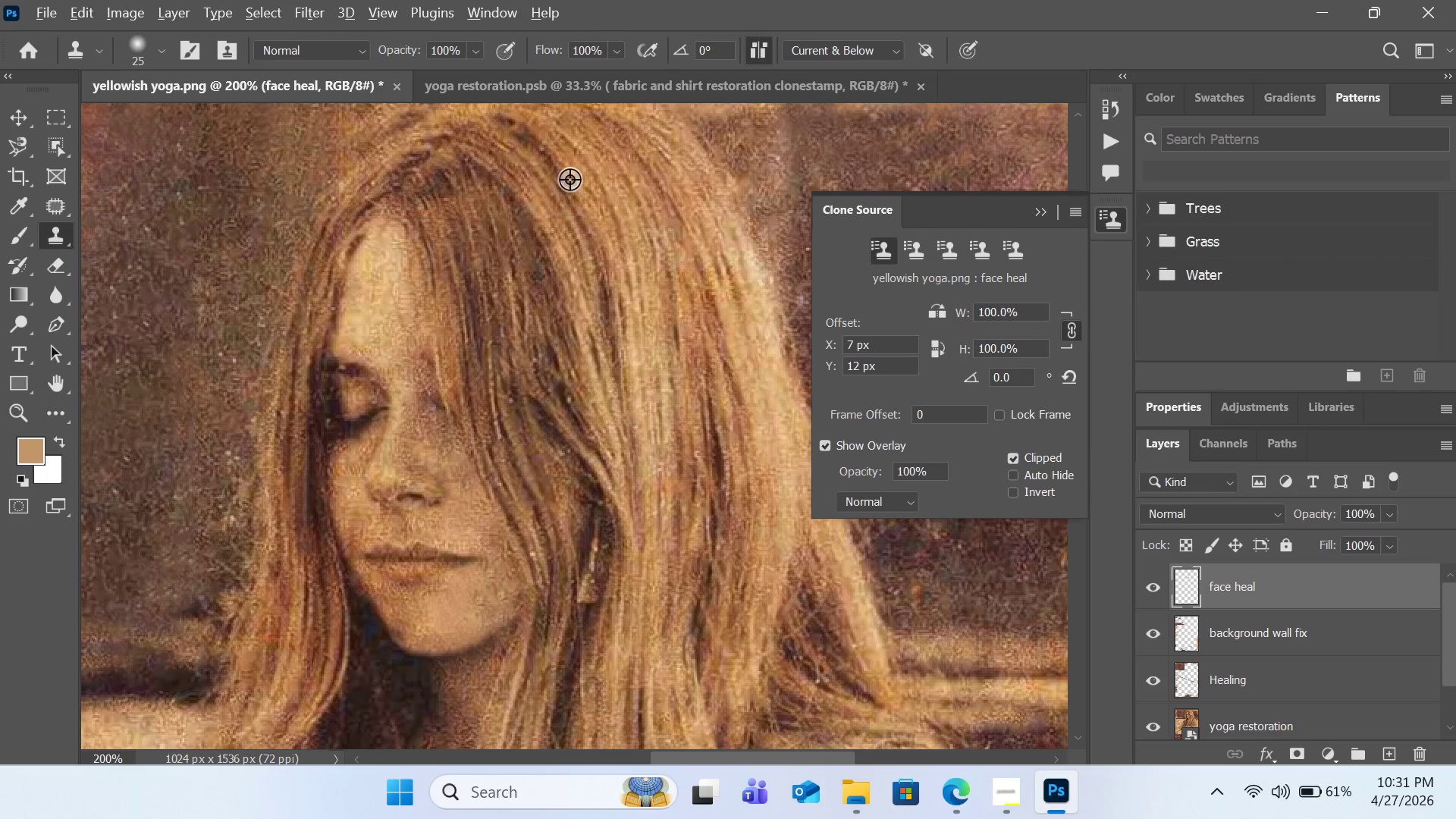 
left_click([558, 171])
 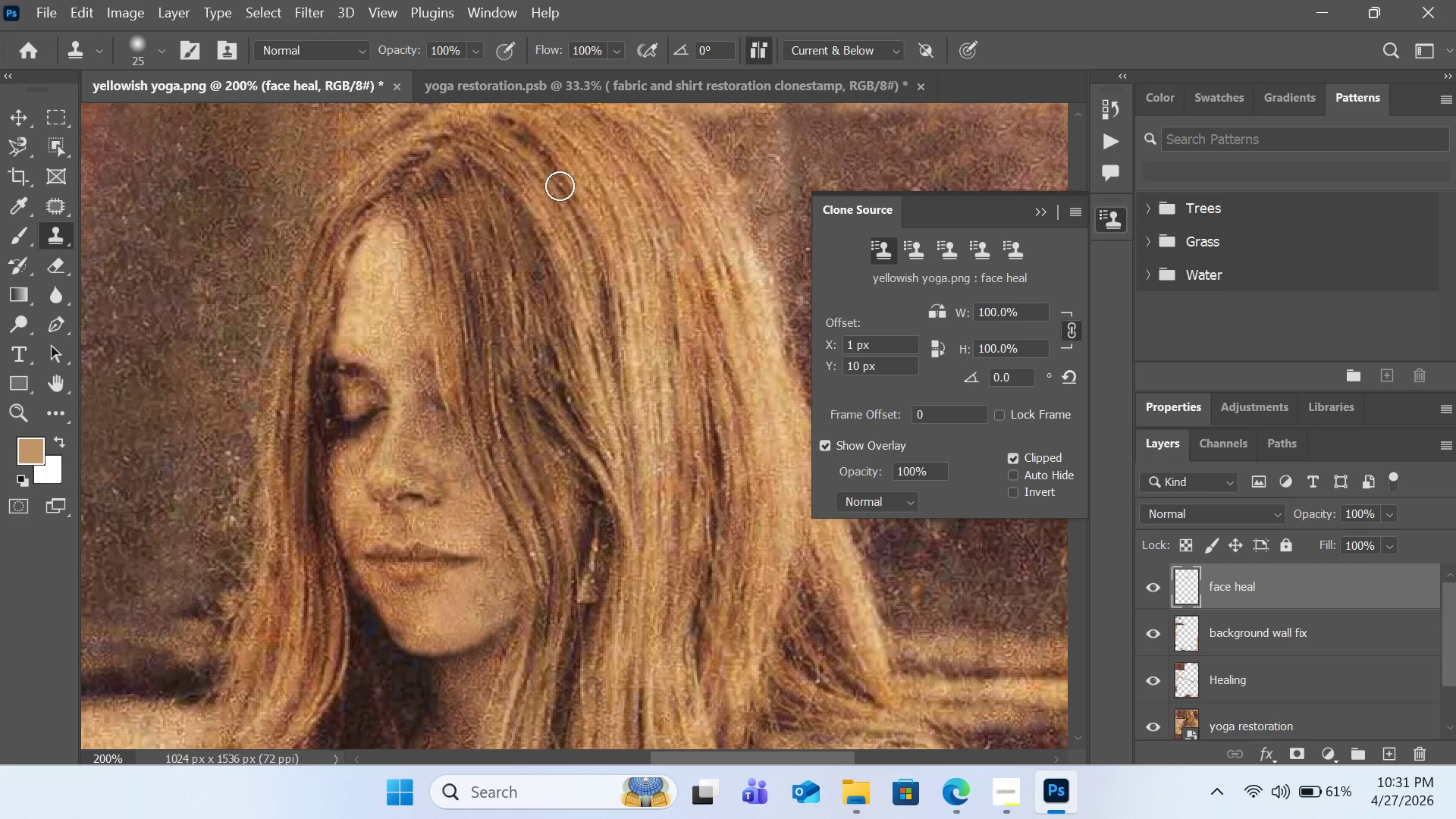 
left_click([560, 186])
 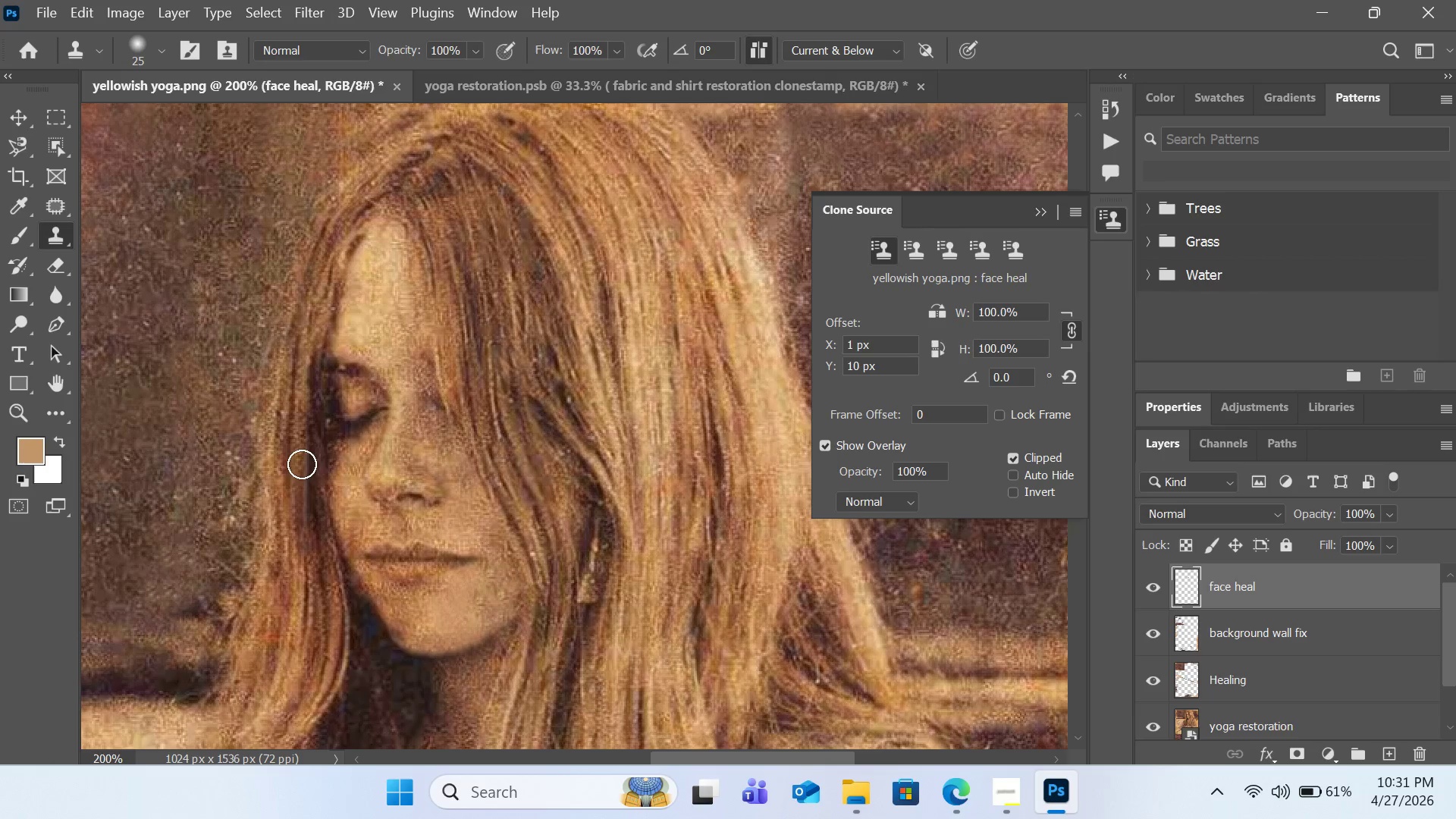 
hold_key(key=AltLeft, duration=0.47)
 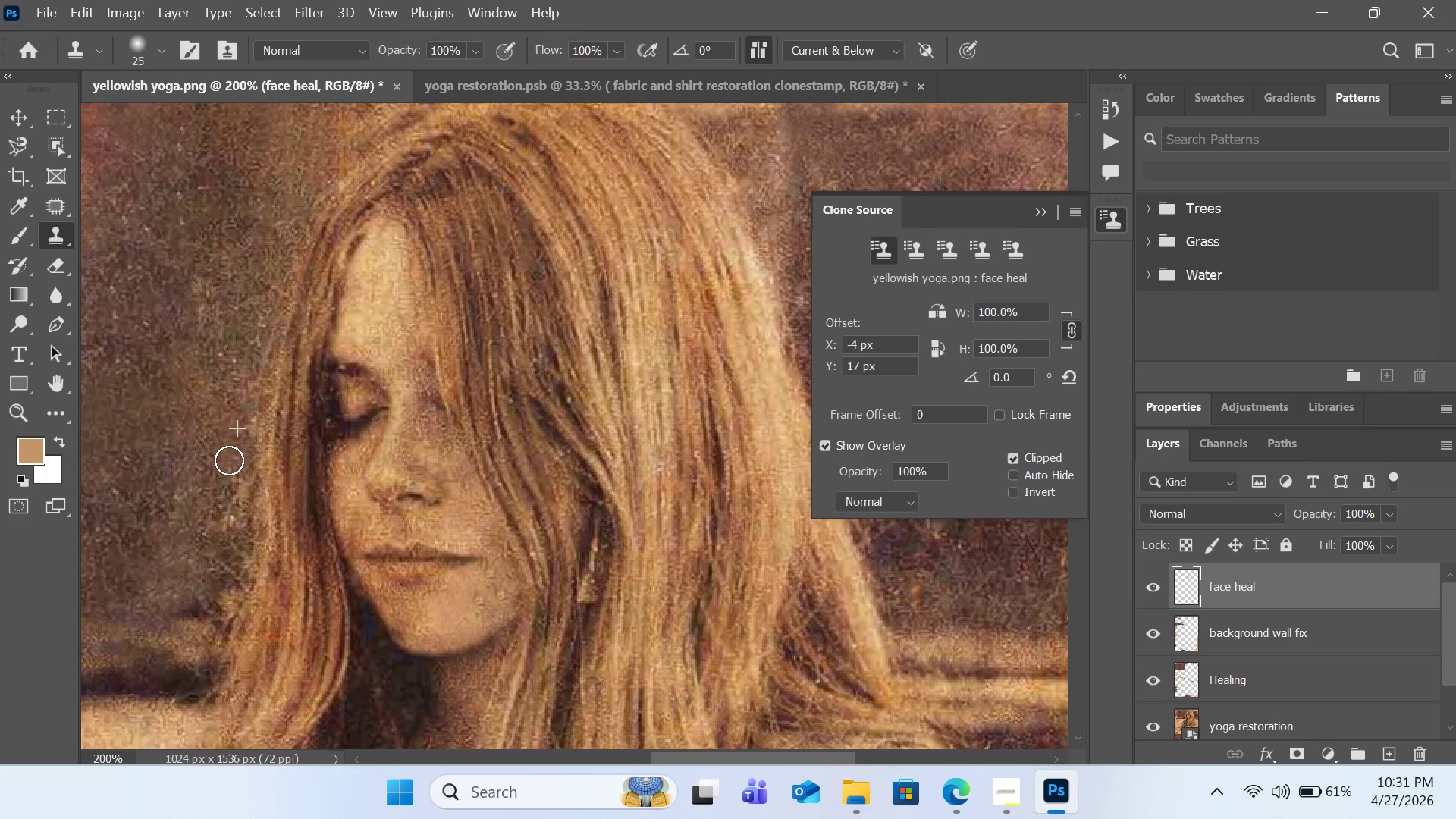 
left_click_drag(start_coordinate=[231, 453], to_coordinate=[228, 467])
 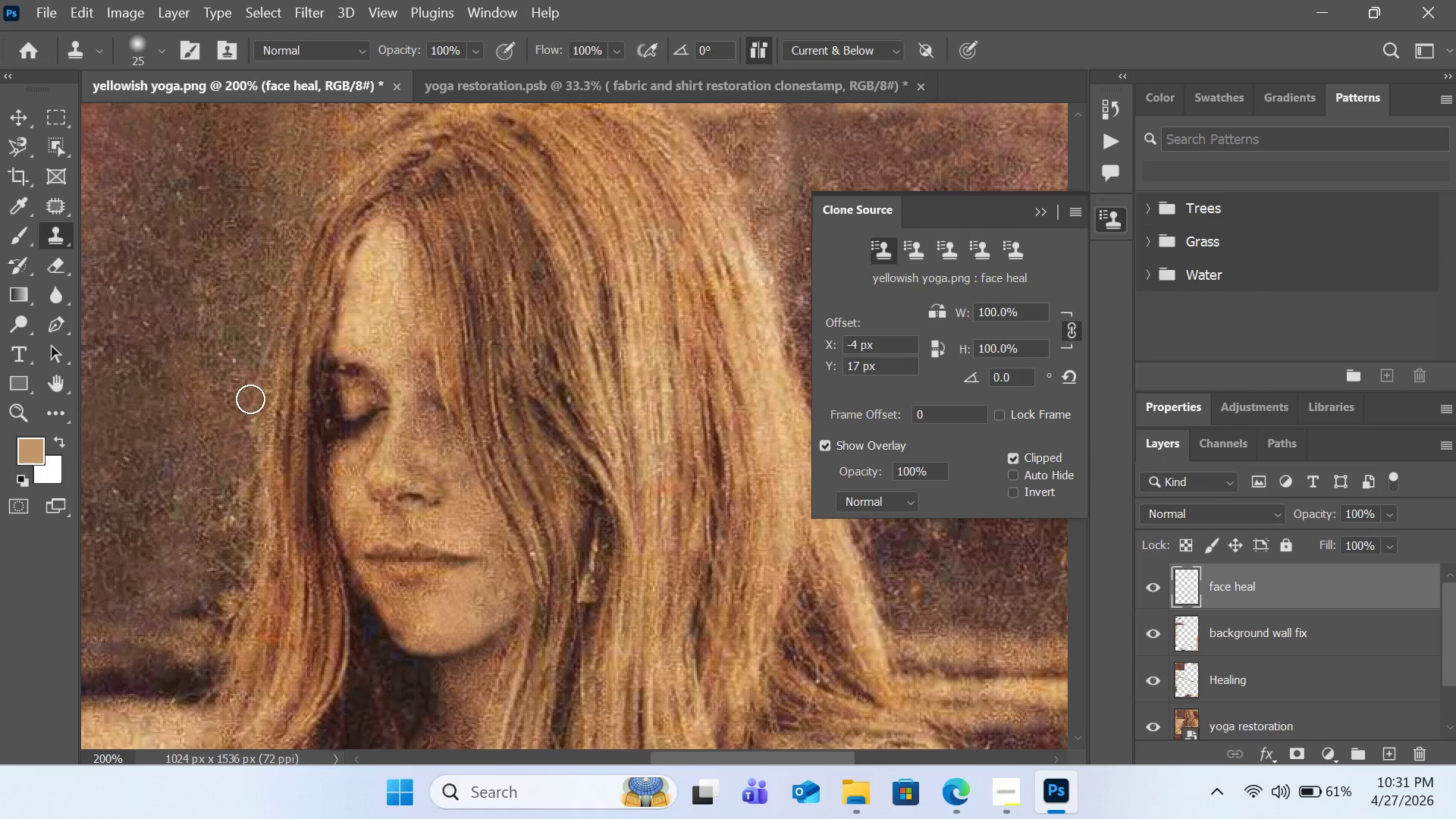 
hold_key(key=AltLeft, duration=0.52)
 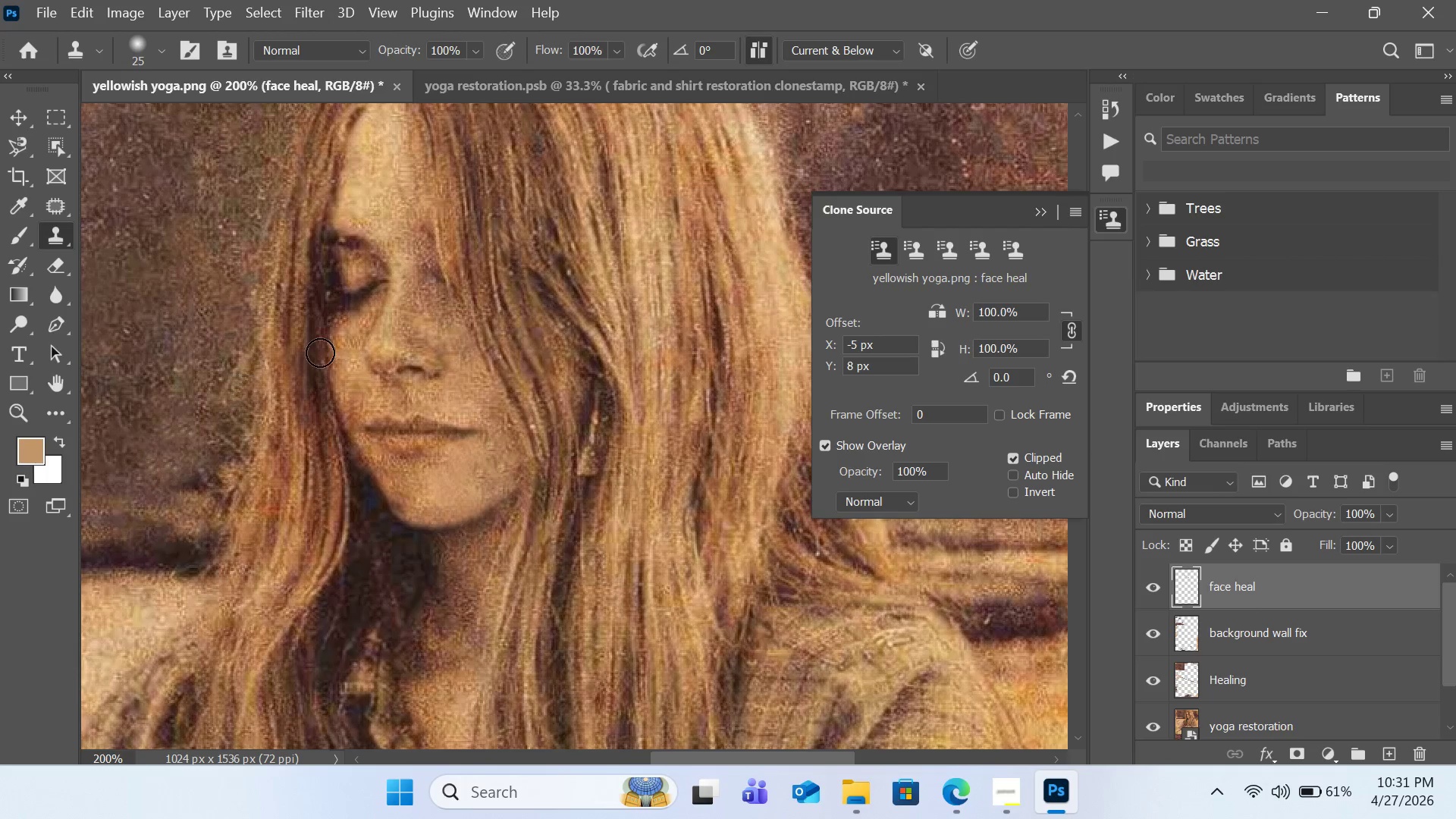 
scroll: coordinate [251, 400], scroll_direction: down, amount: 7.0
 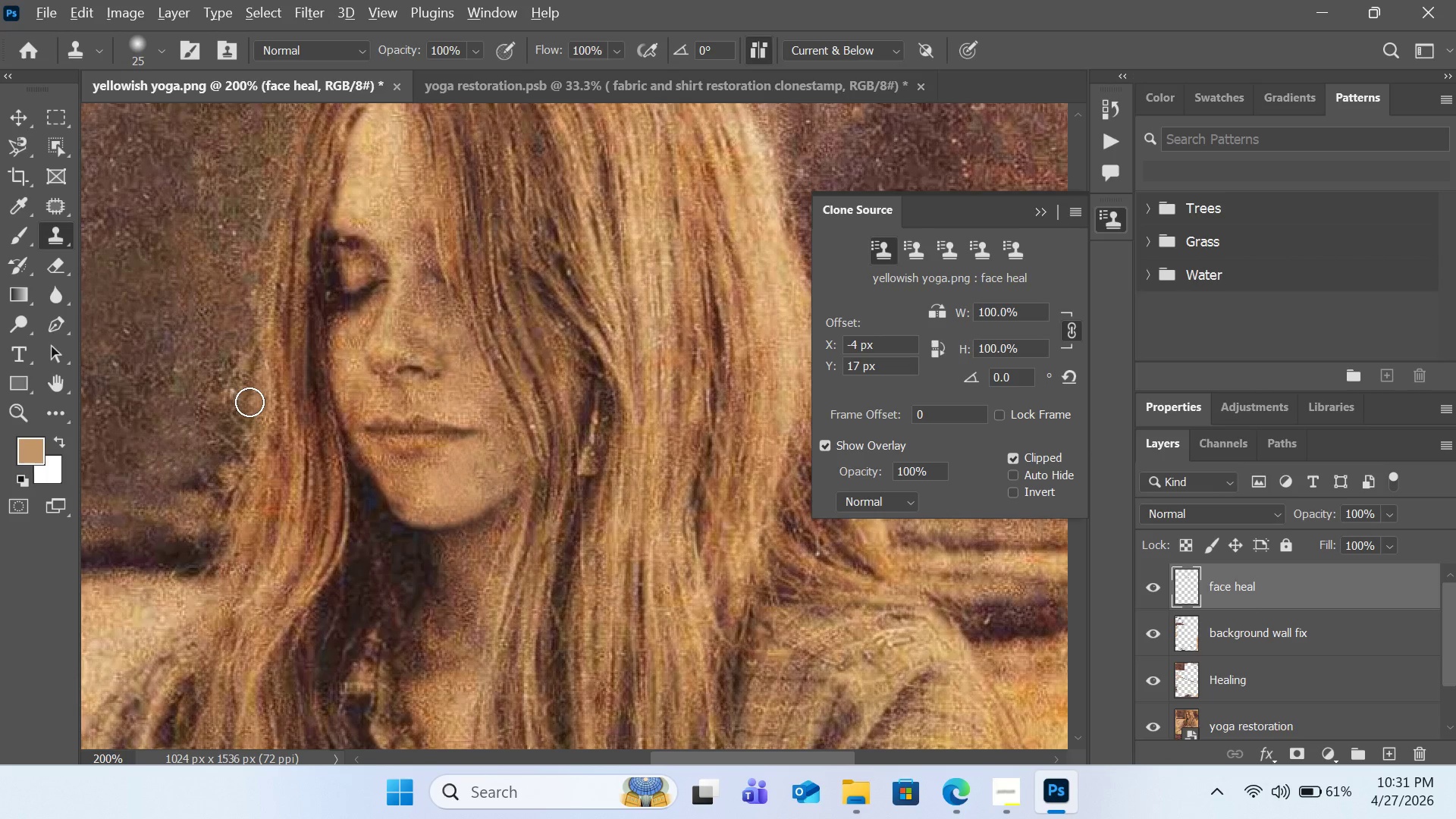 
left_click([240, 380])
 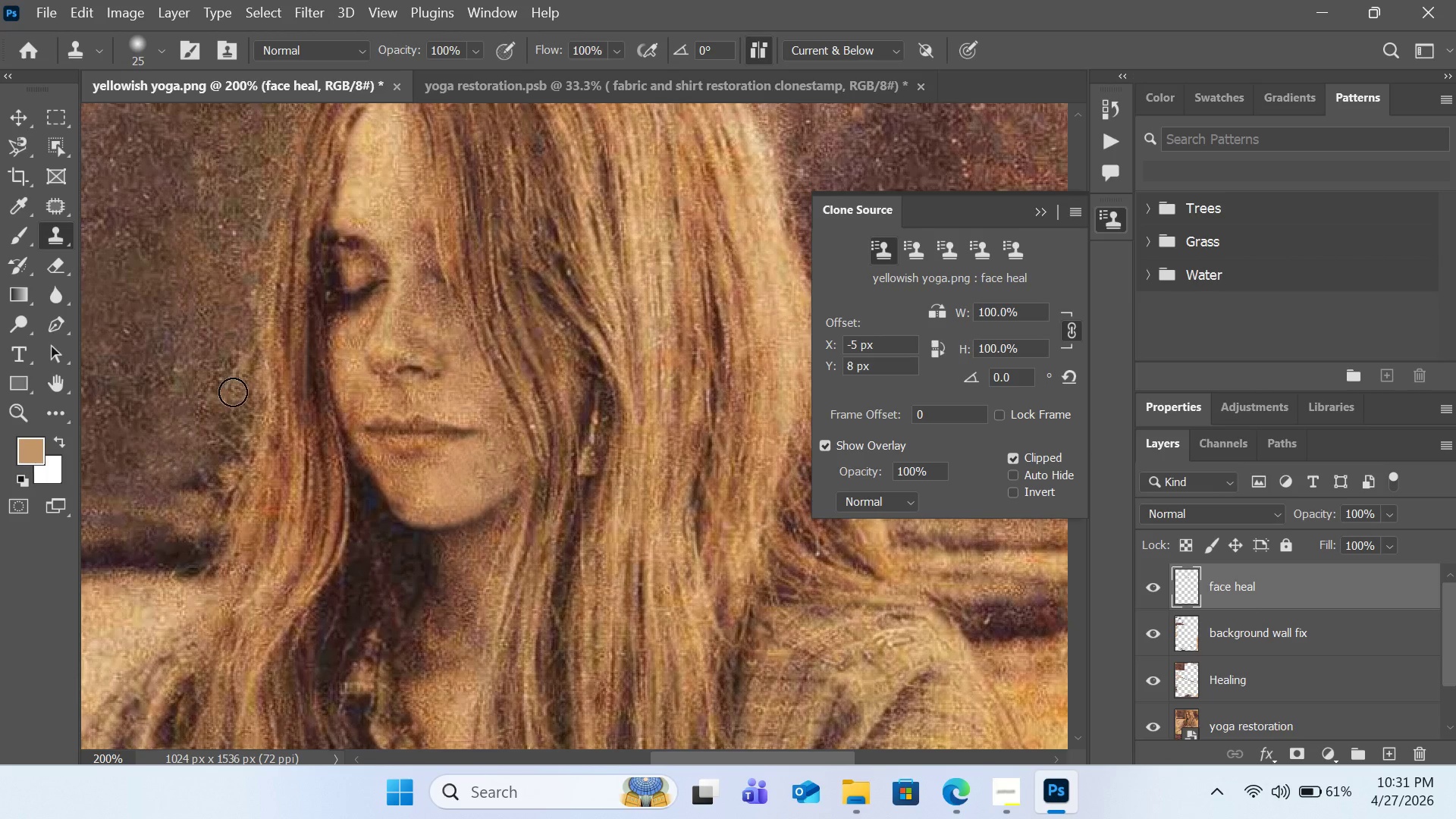 
double_click([233, 392])
 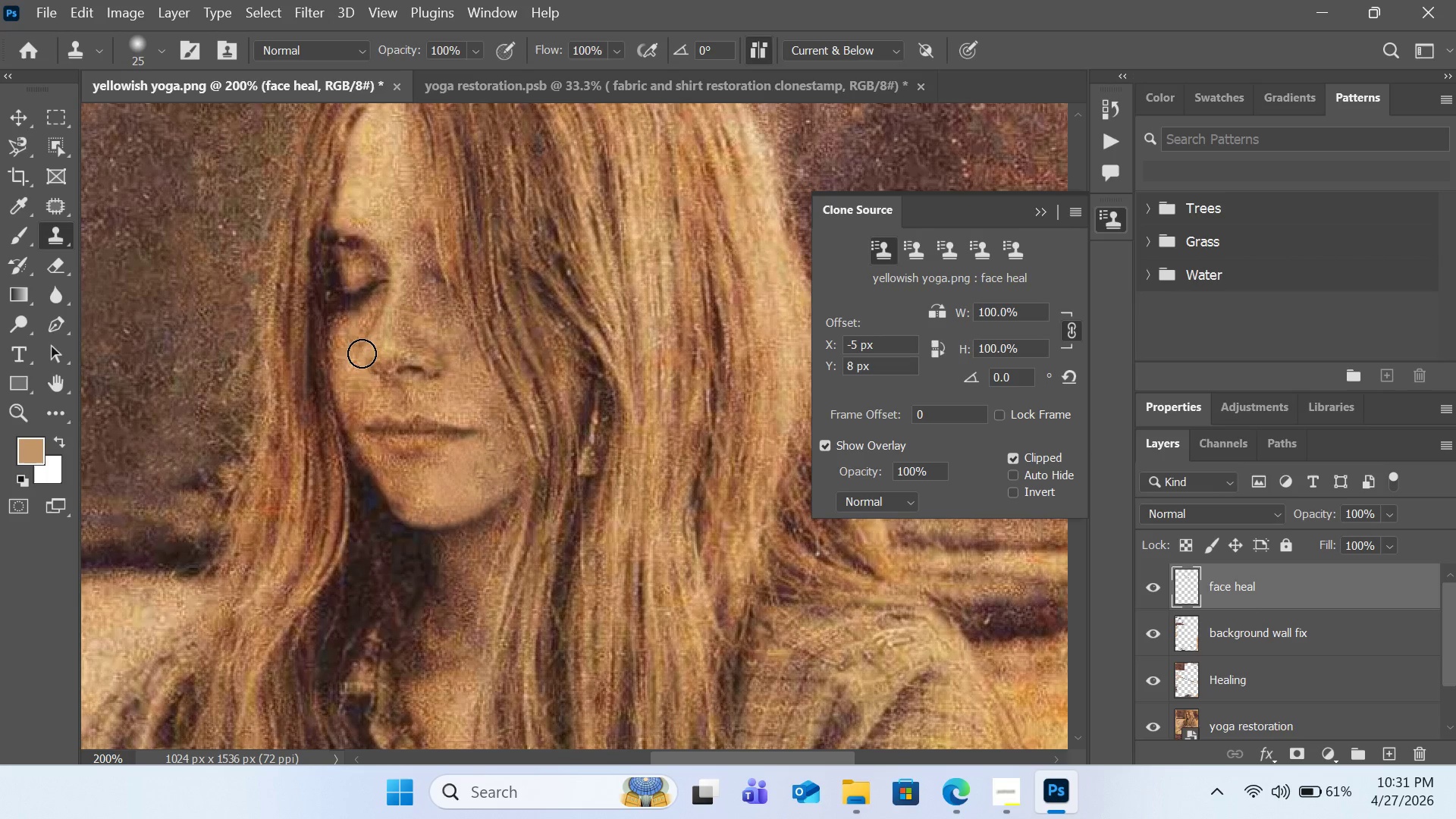 
hold_key(key=AltLeft, duration=1.2)
left_click([325, 312])
 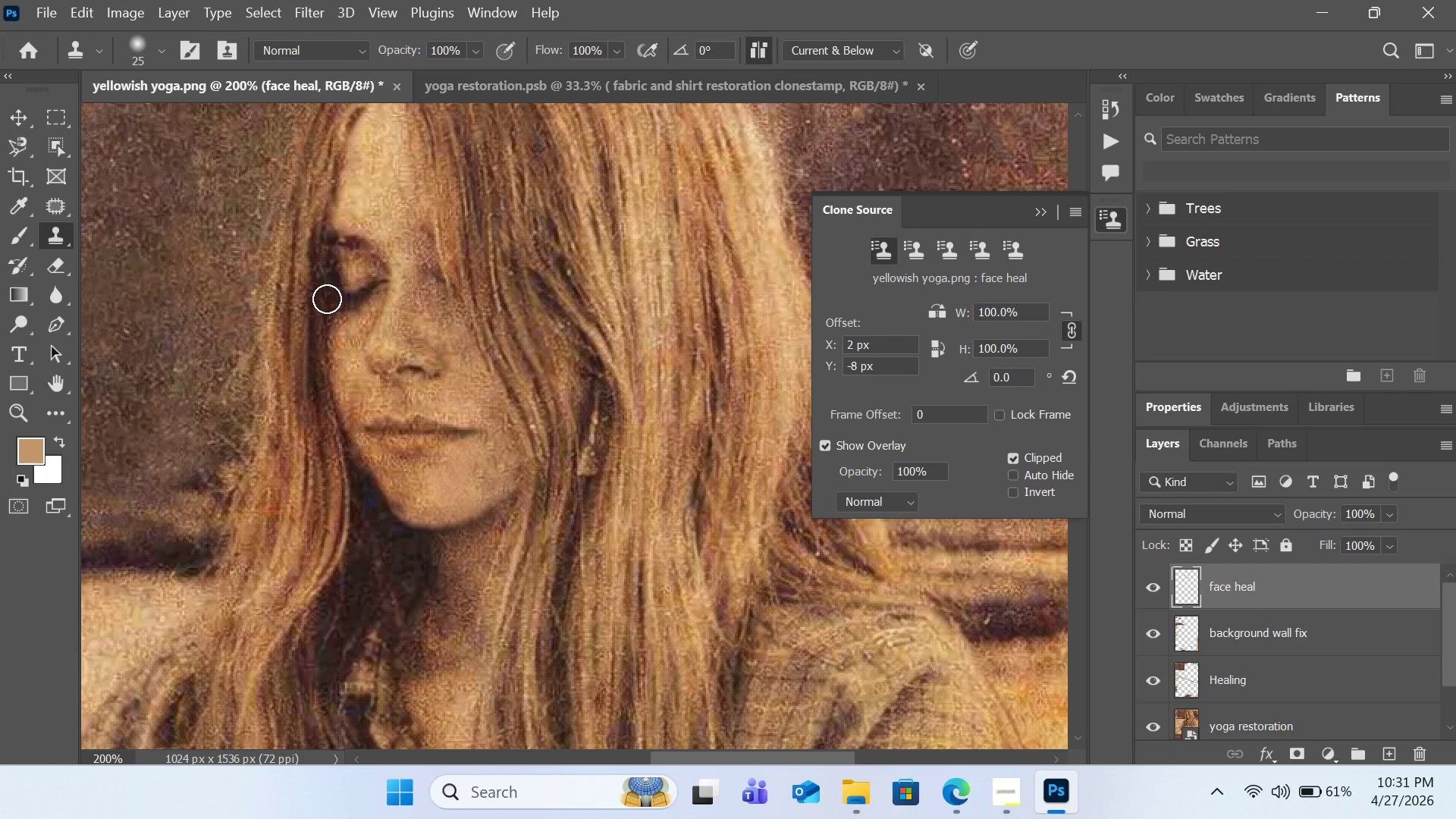 
left_click([327, 299])
 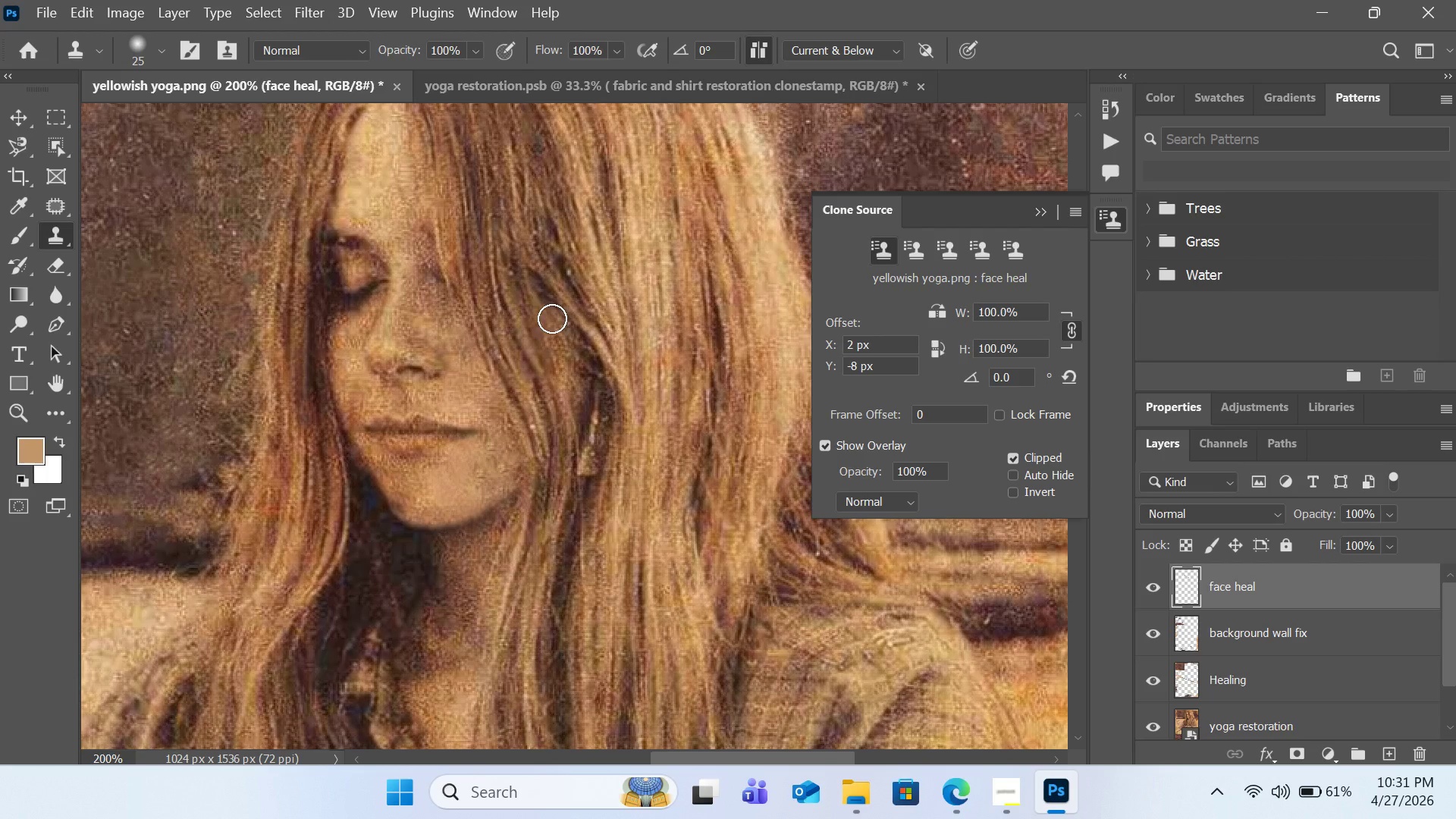 
hold_key(key=AltLeft, duration=0.53)
 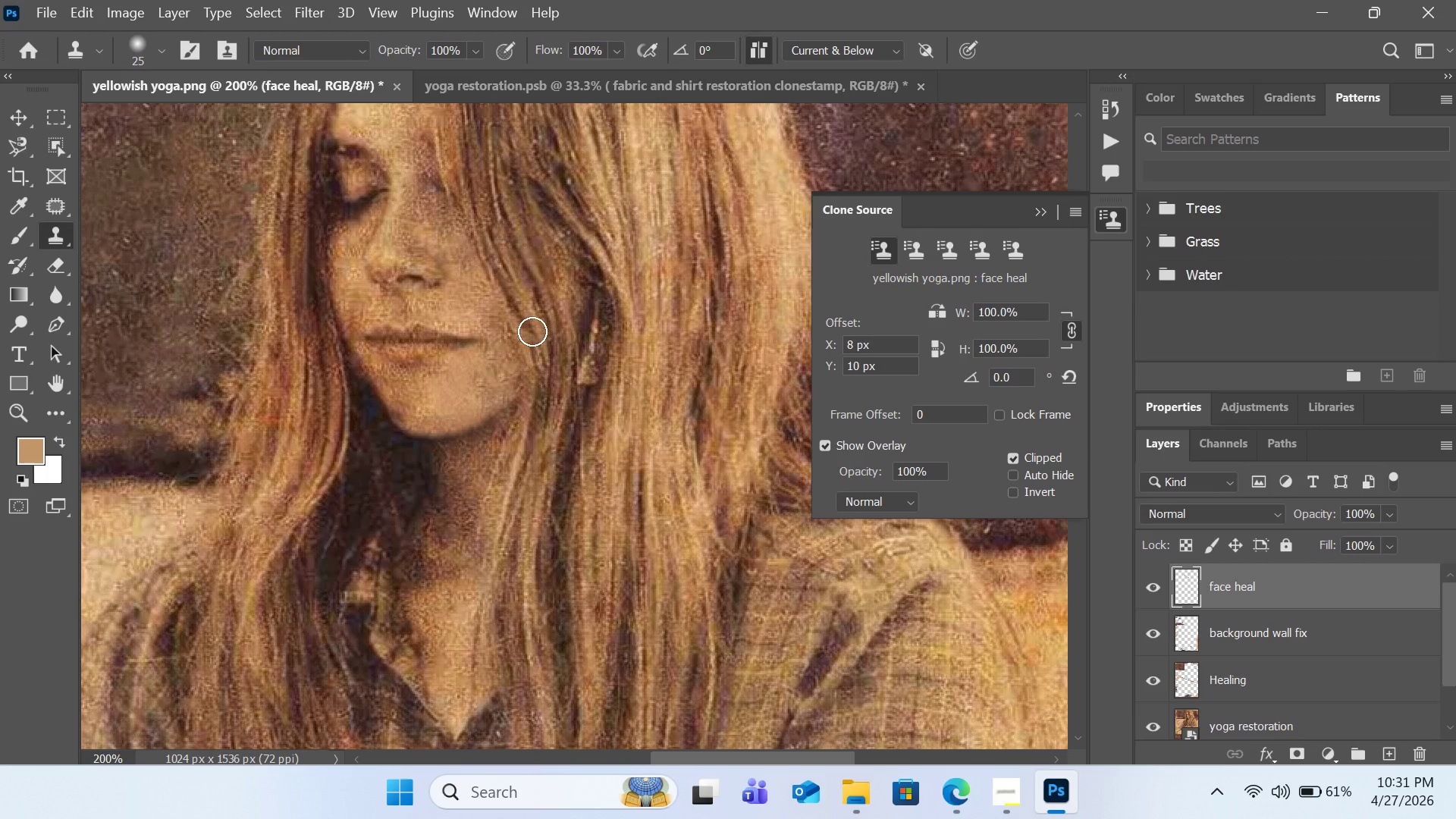 
scroll: coordinate [556, 311], scroll_direction: down, amount: 5.0
 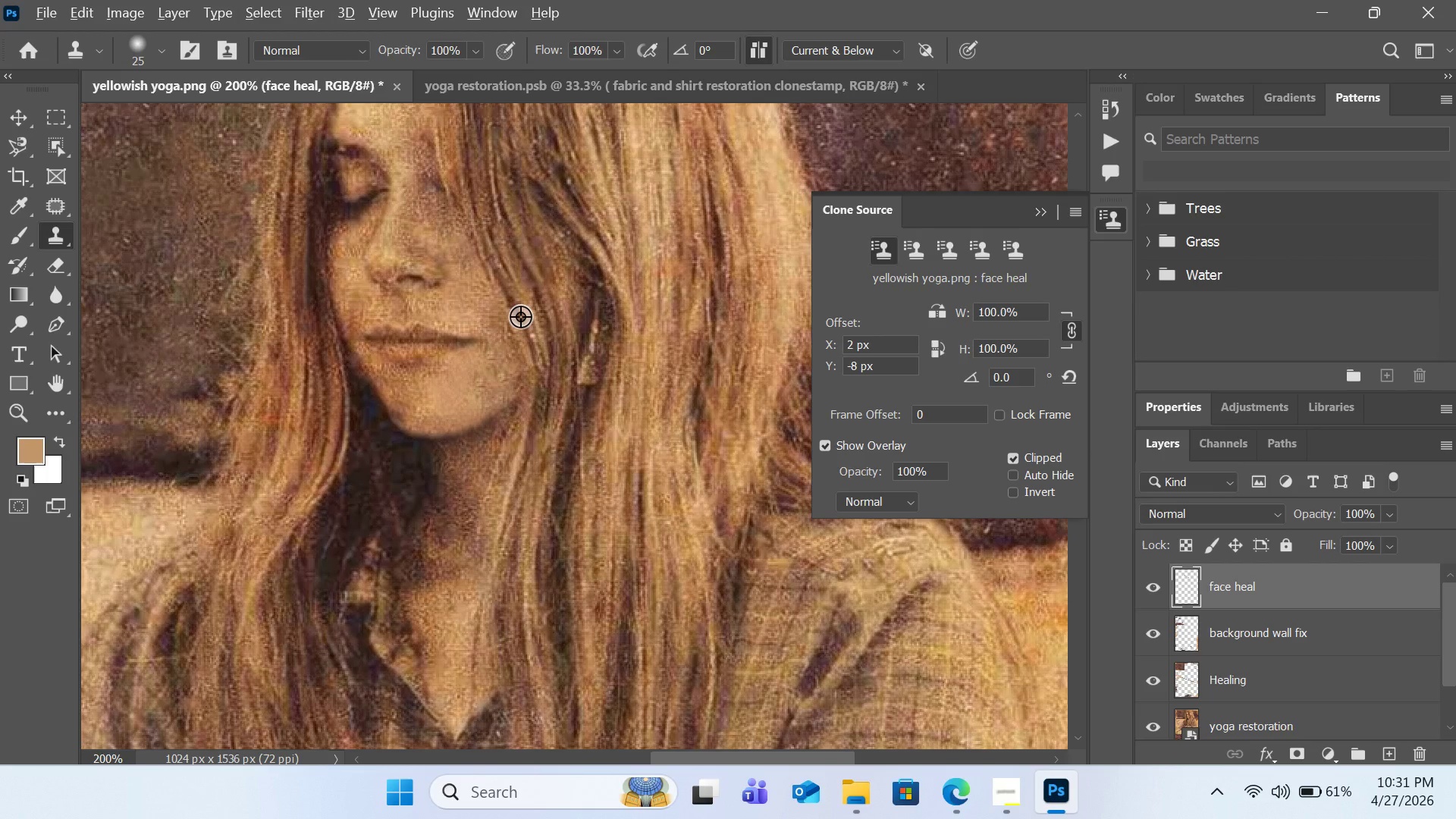 
left_click([520, 316])
 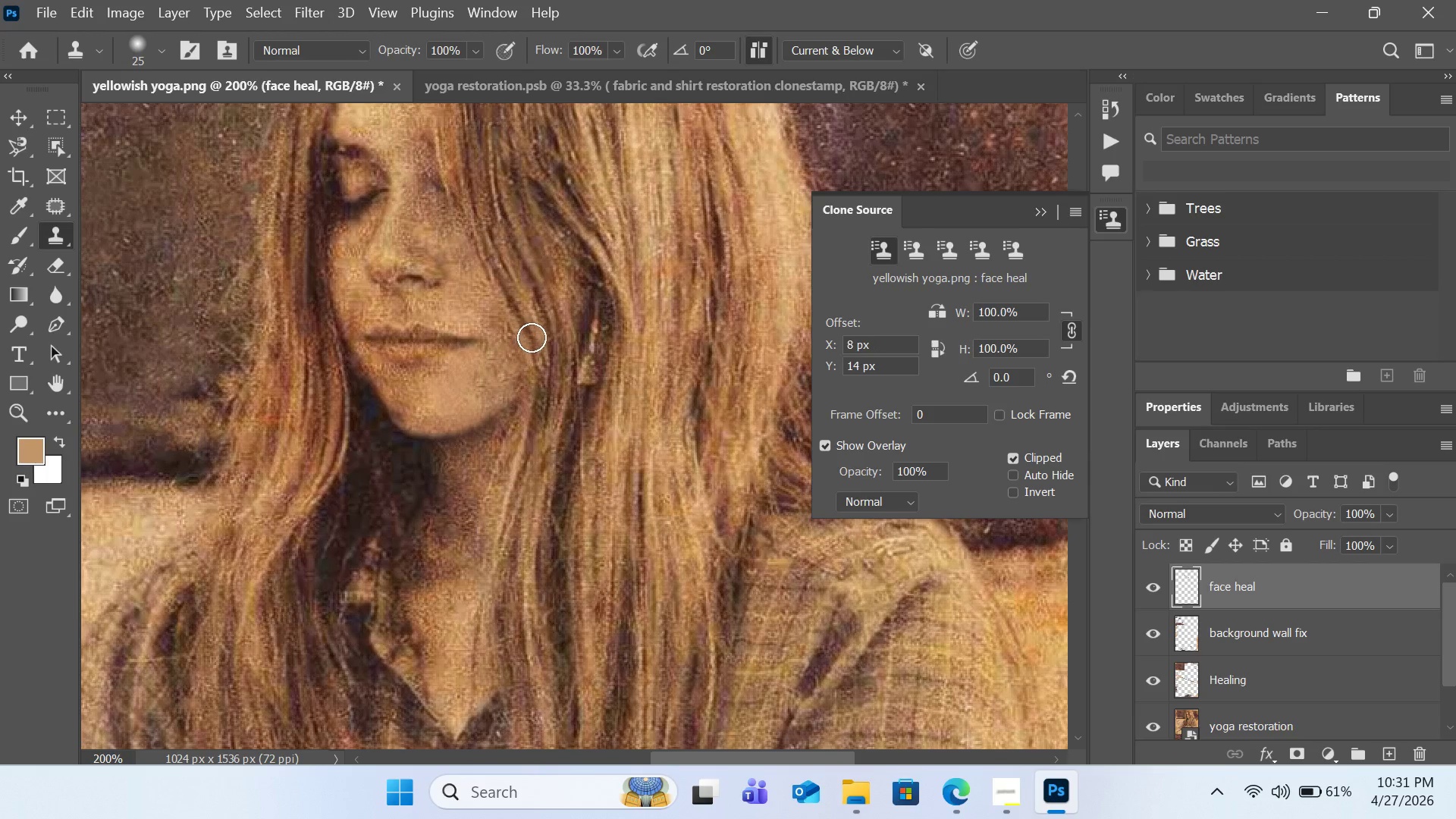 
left_click([532, 337])
 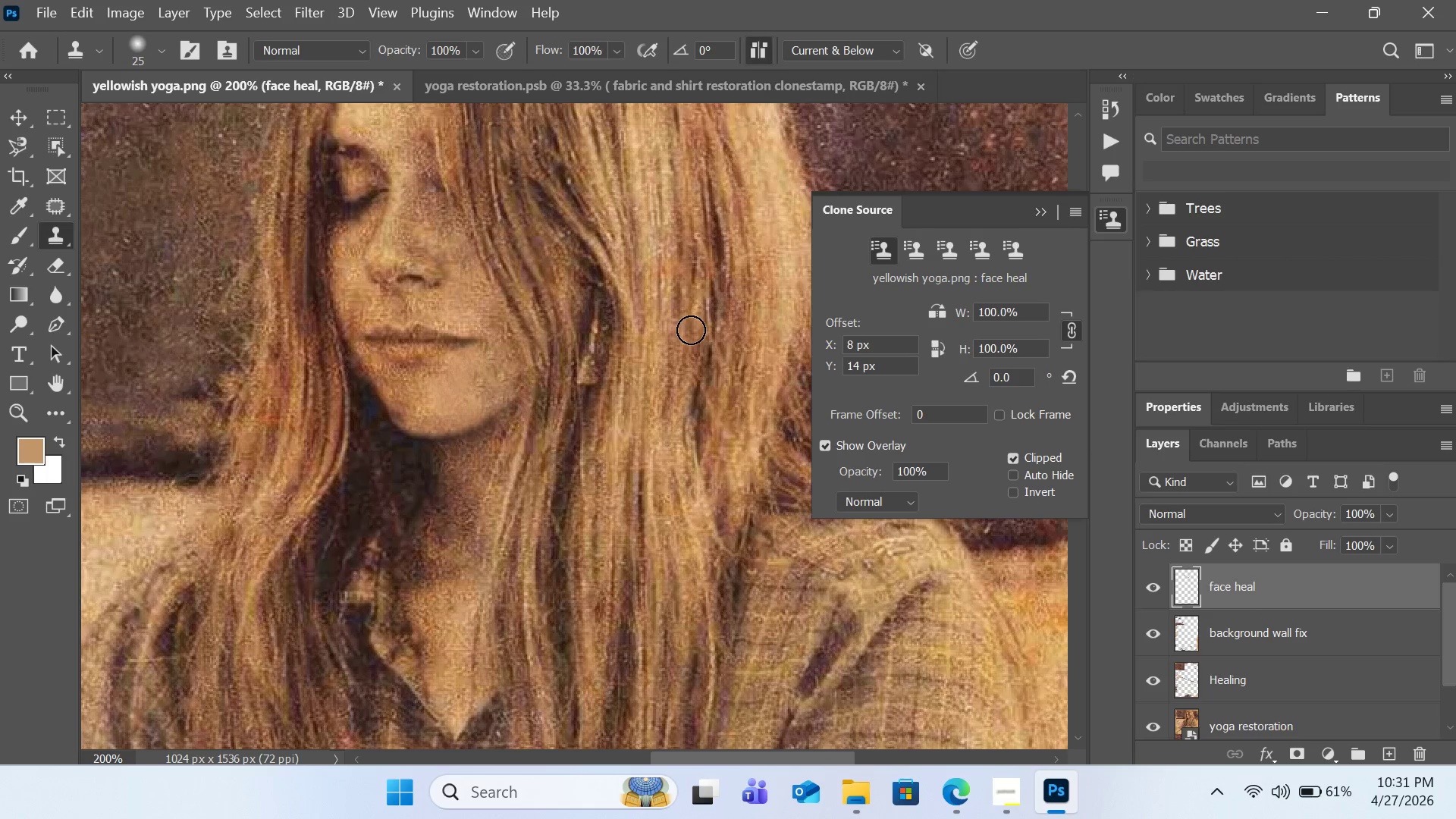 
scroll: coordinate [691, 325], scroll_direction: down, amount: 7.0
 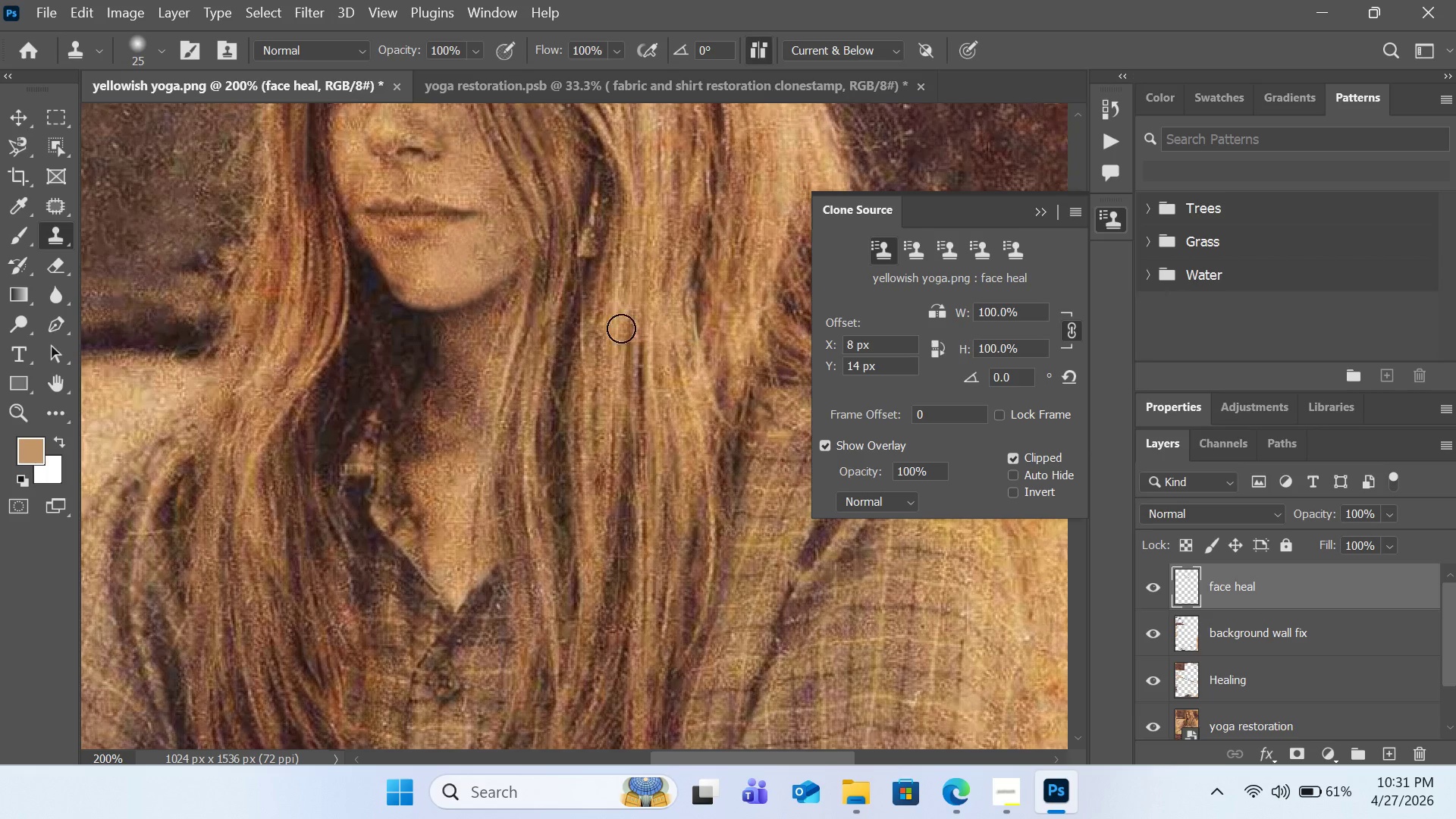 
hold_key(key=AltLeft, duration=0.72)
left_click([457, 261])
 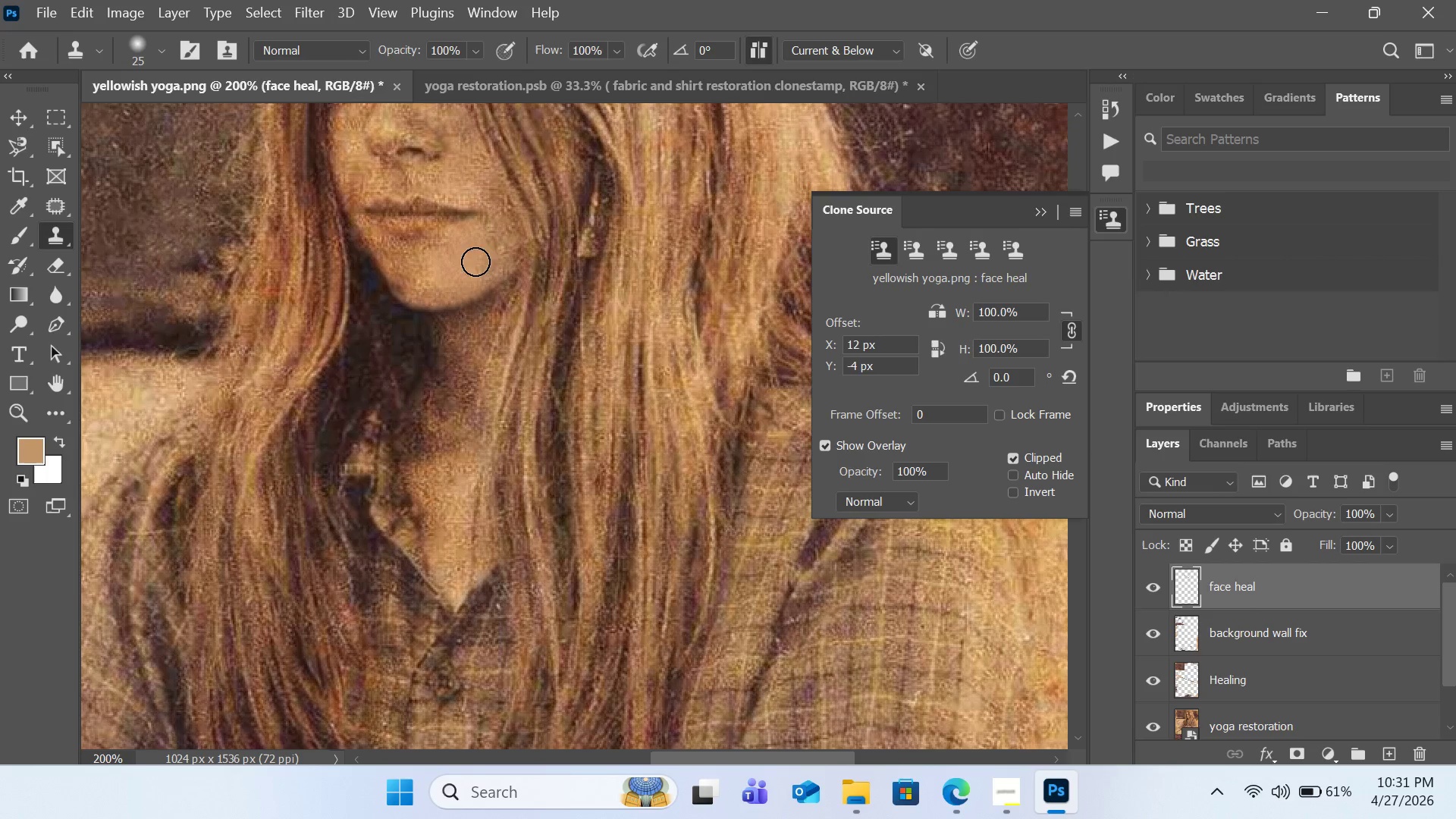 
hold_key(key=AltLeft, duration=1.26)
 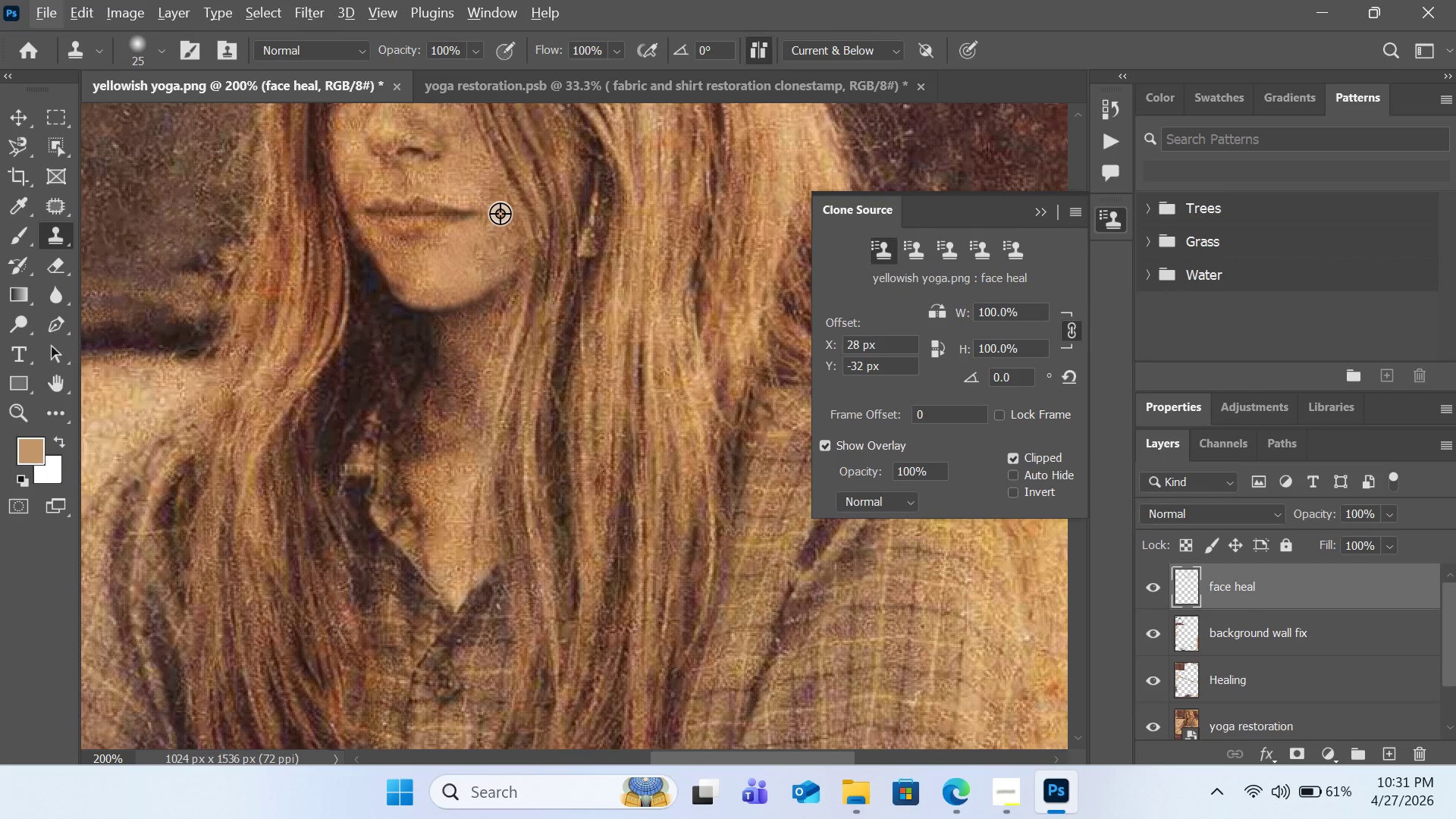 
key(BracketLeft)
 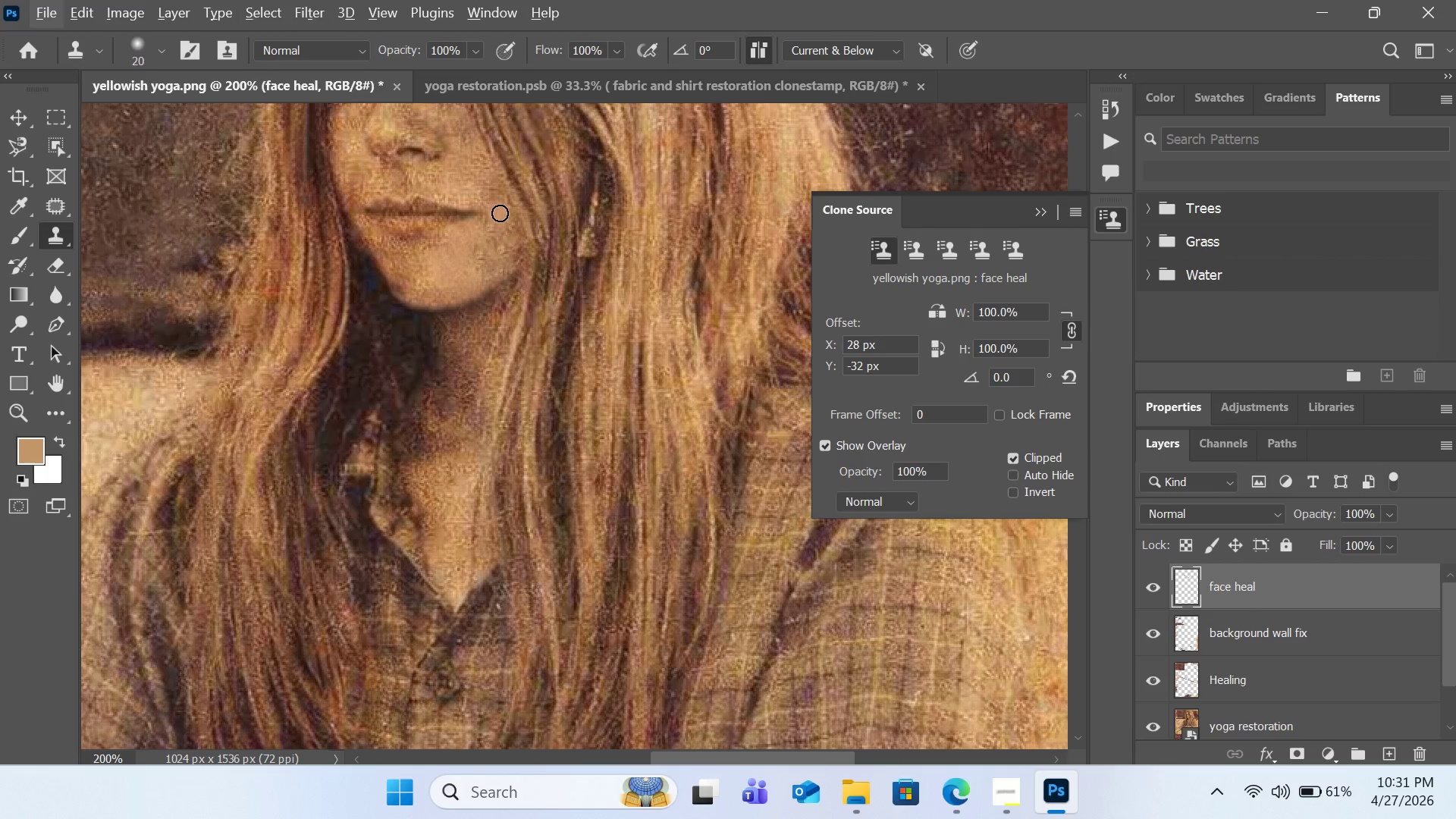 
key(BracketLeft)
 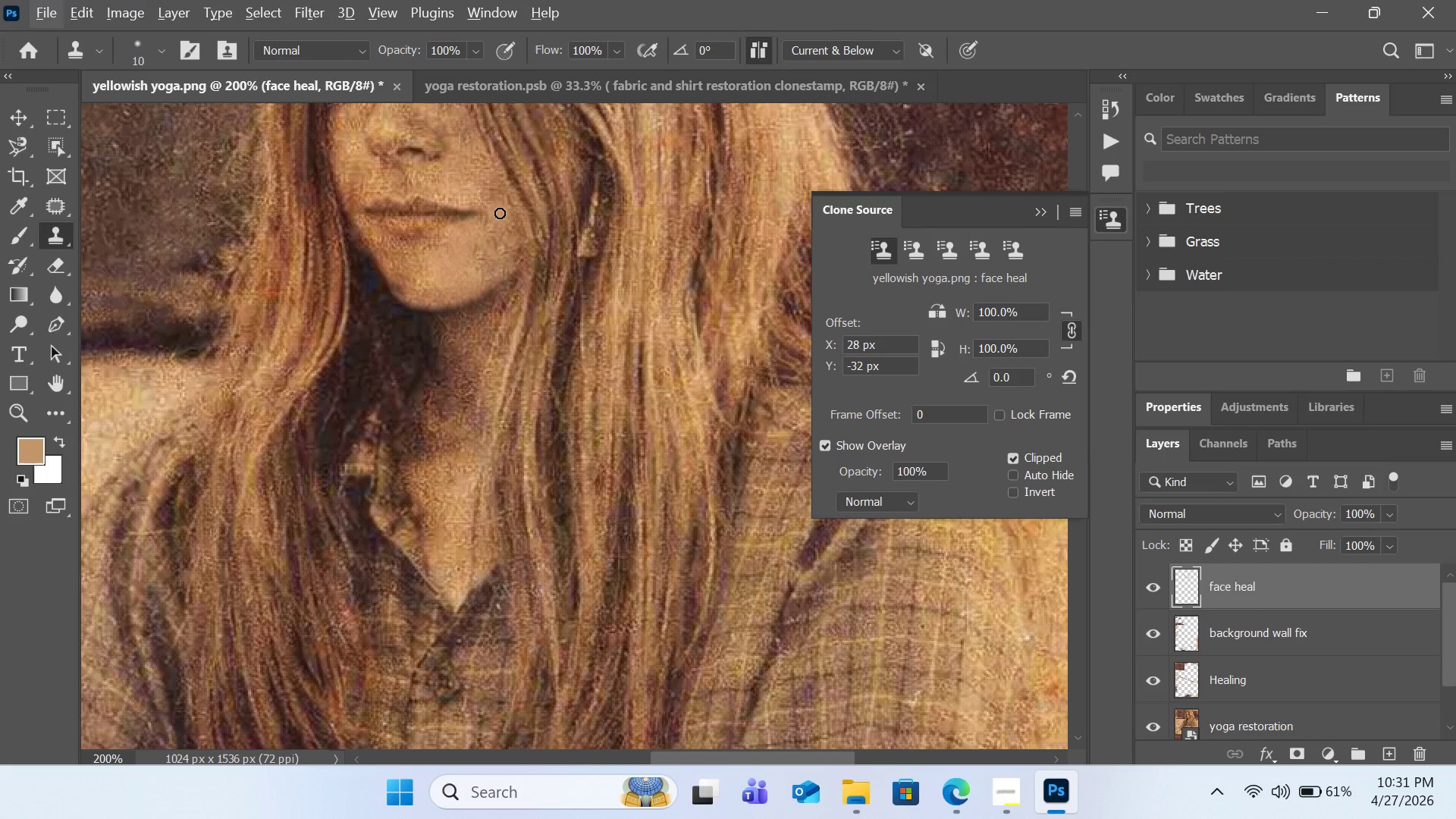 
key(BracketLeft)
 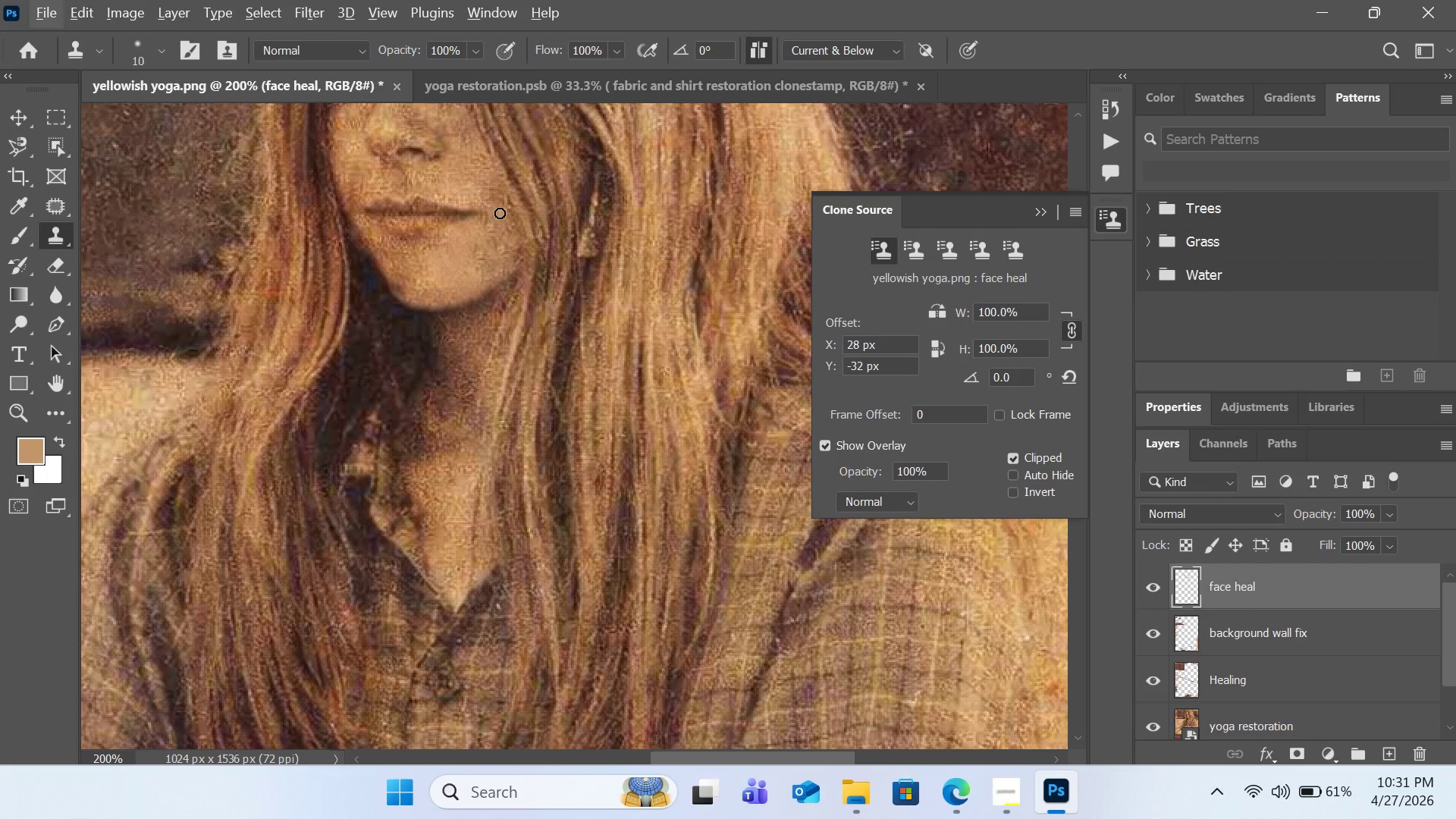 
hold_key(key=AltLeft, duration=1.22)
left_click([497, 212])
 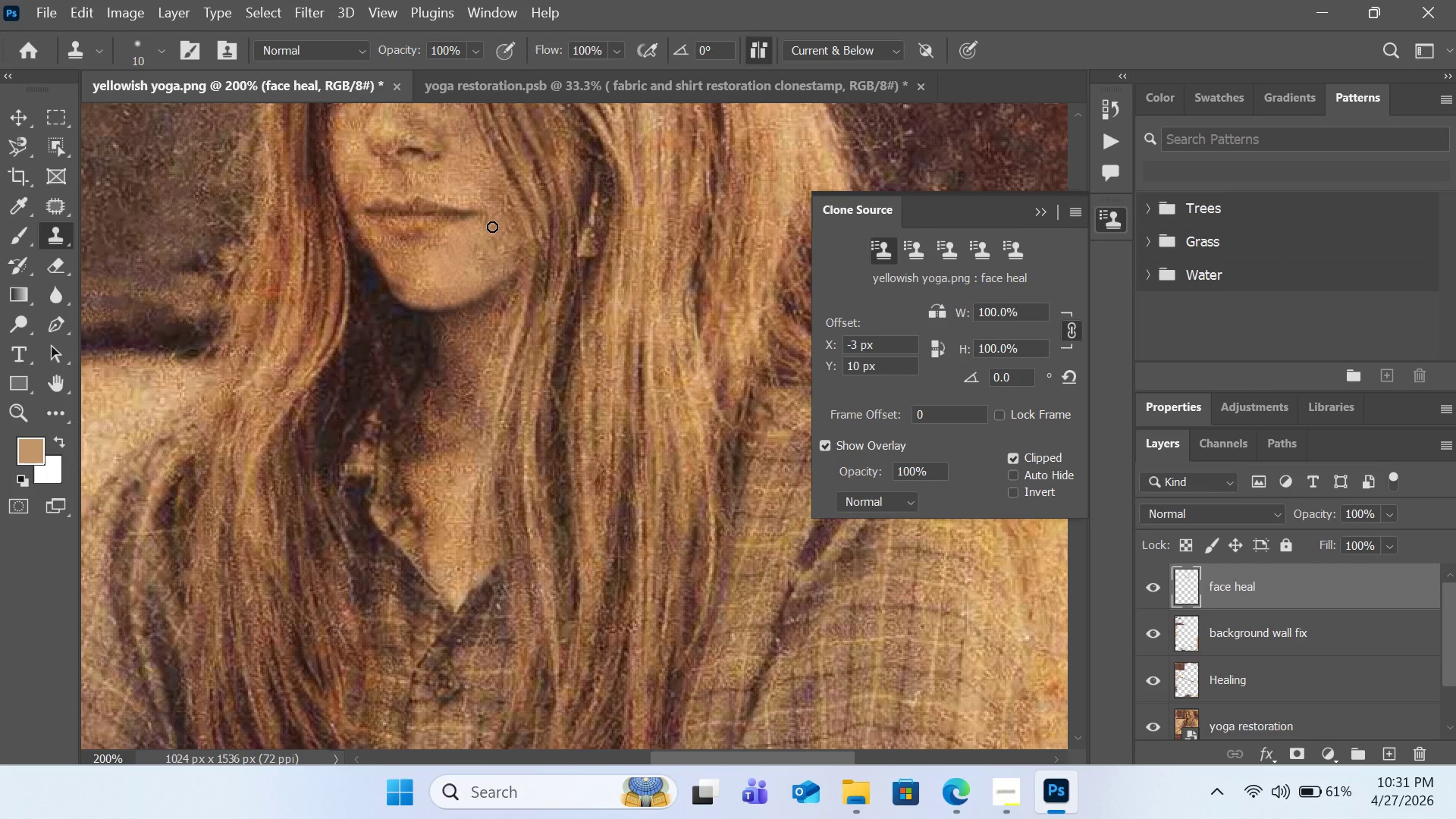 
left_click([492, 227])
 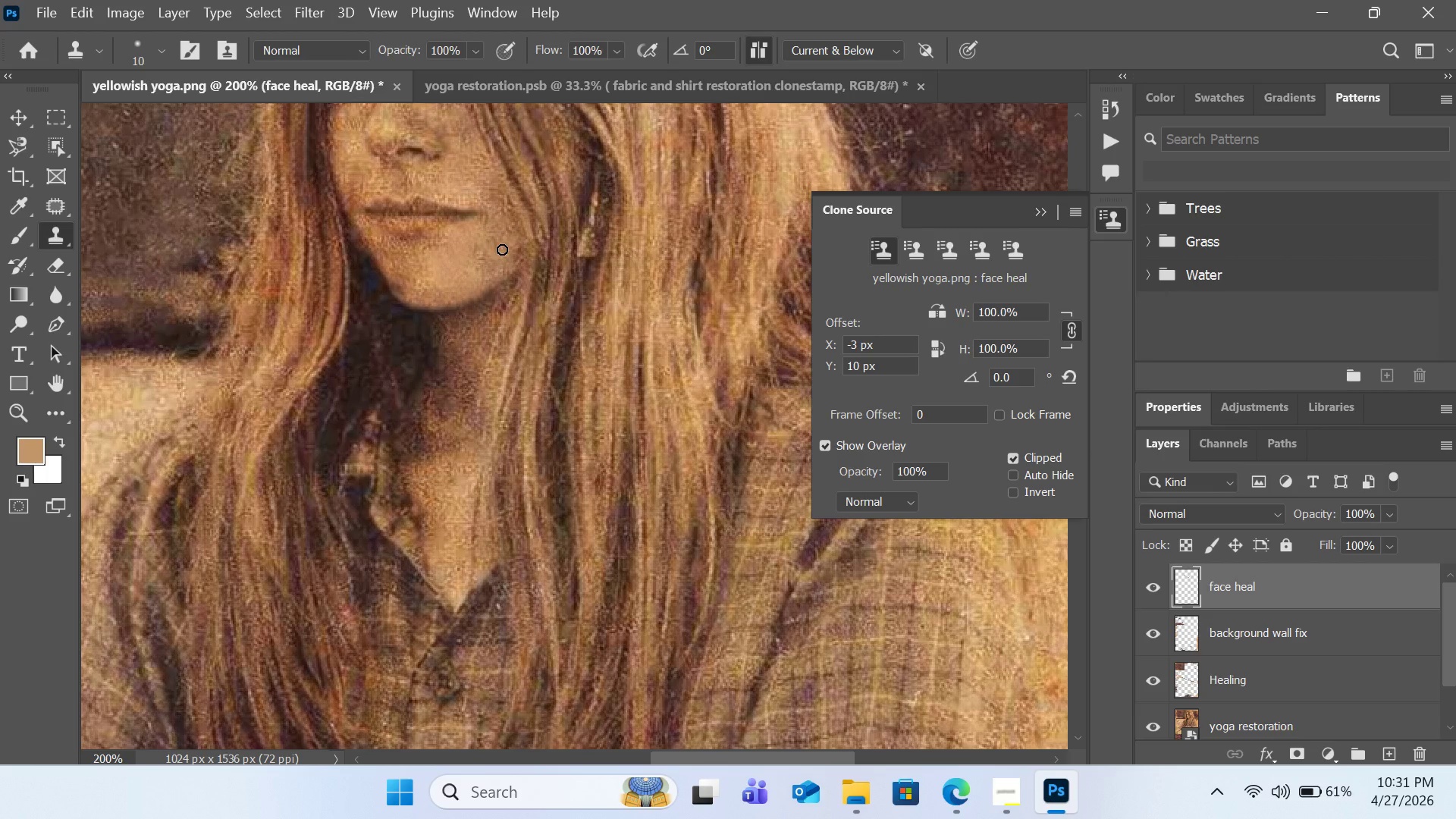 
left_click([502, 249])
 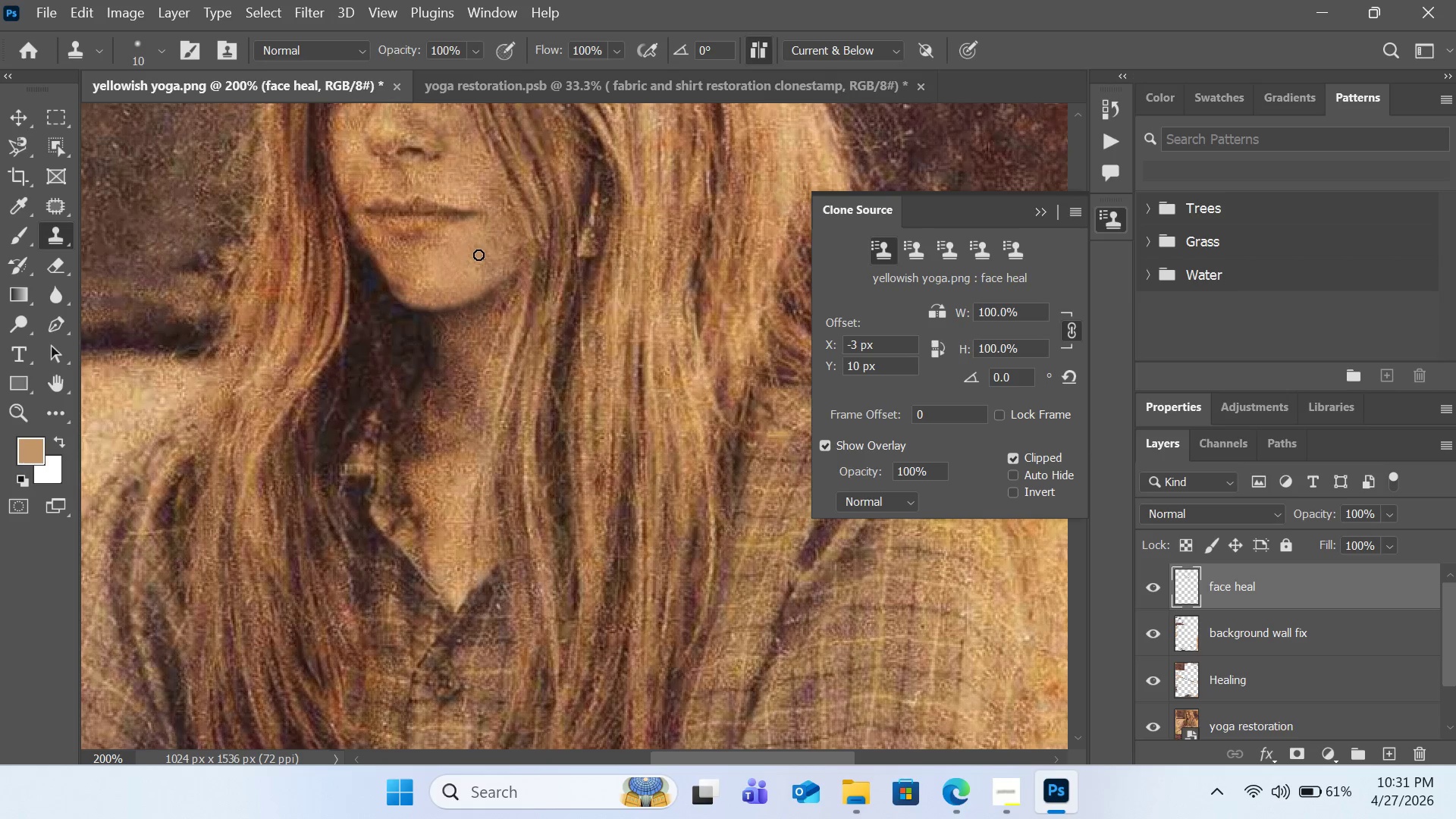 
left_click([479, 255])
 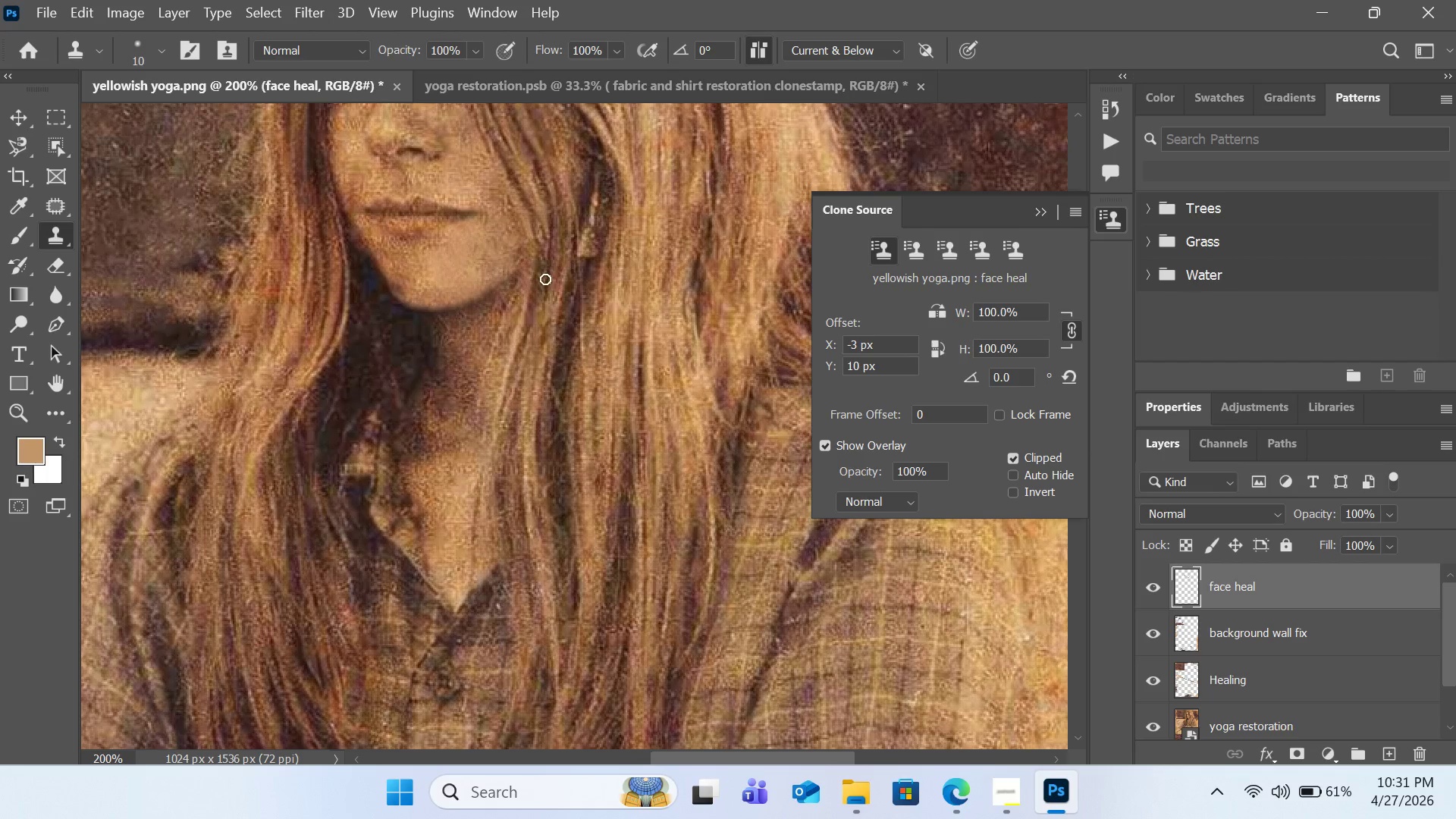 
hold_key(key=AltLeft, duration=1.22)
 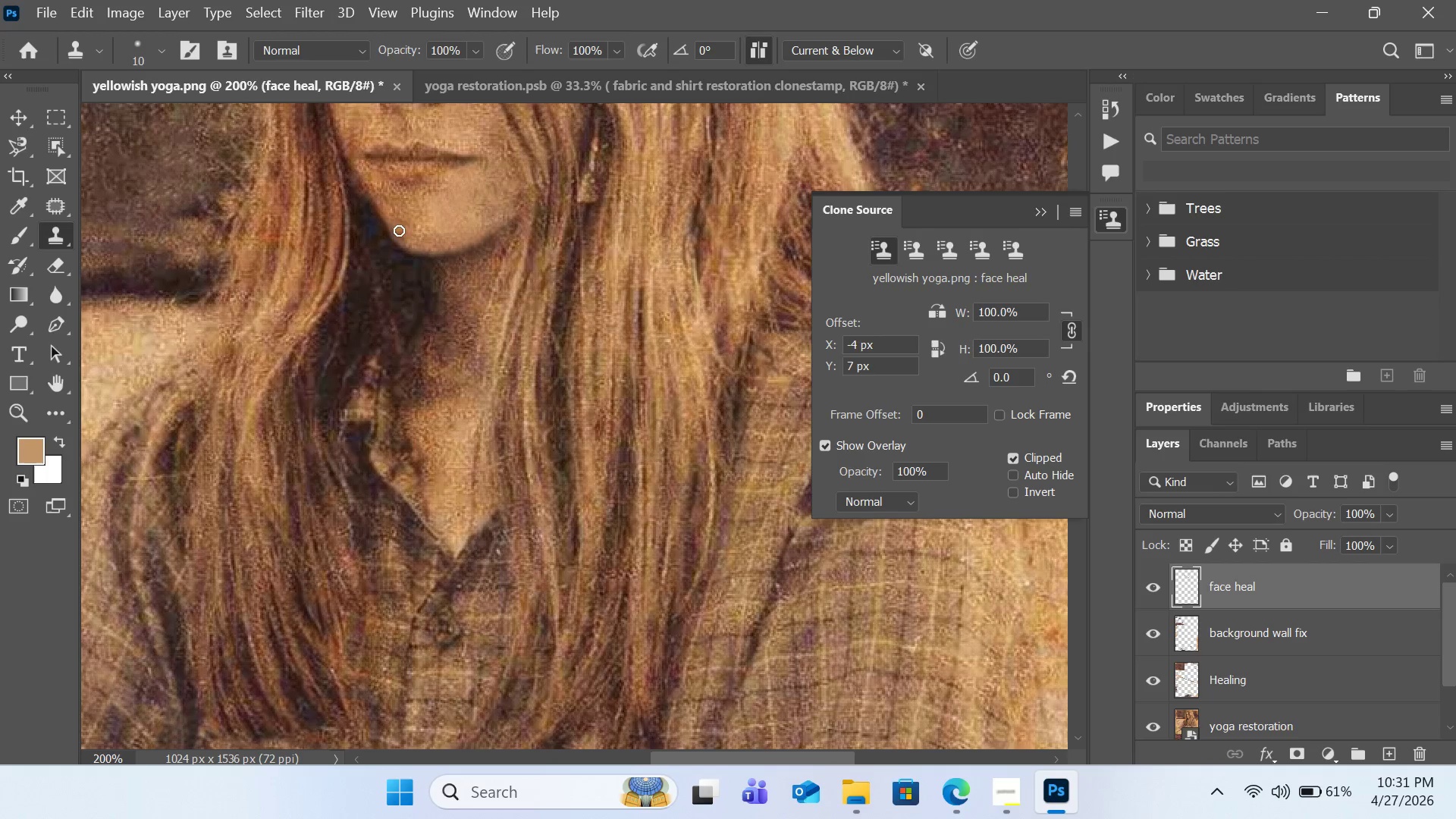 
scroll: coordinate [543, 280], scroll_direction: down, amount: 3.0
 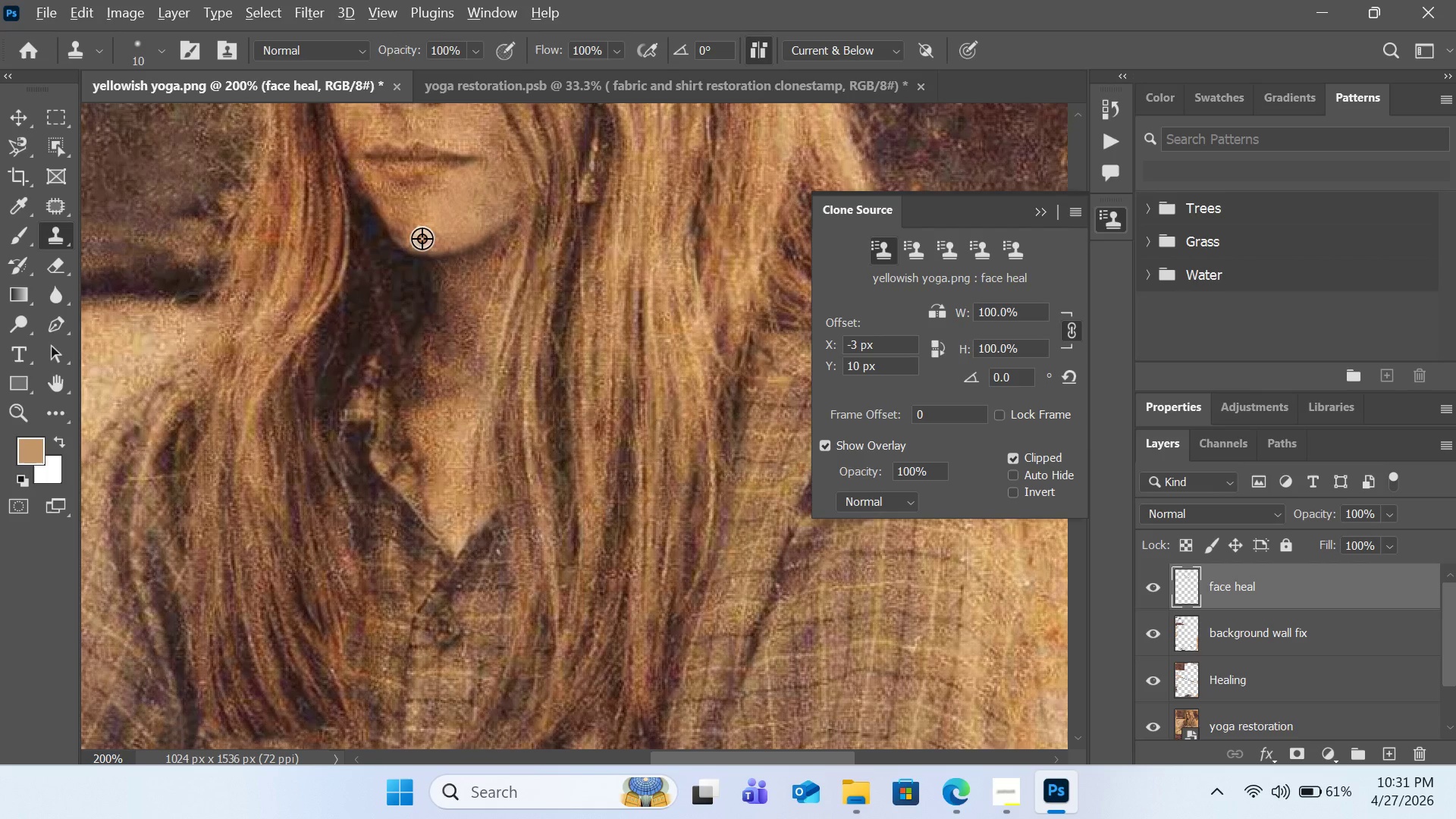 
left_click([403, 221])
 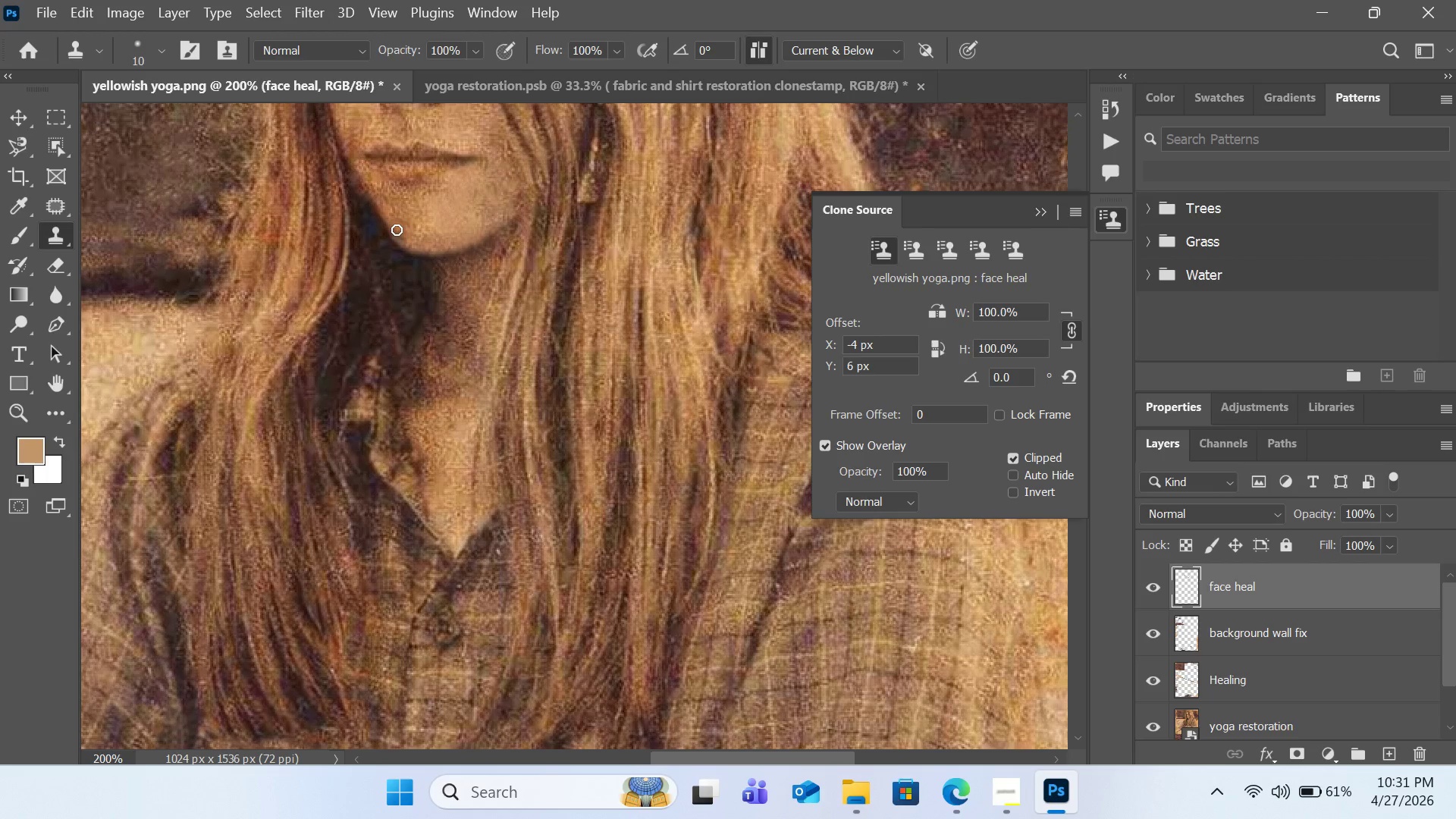 
left_click_drag(start_coordinate=[401, 233], to_coordinate=[406, 237])
 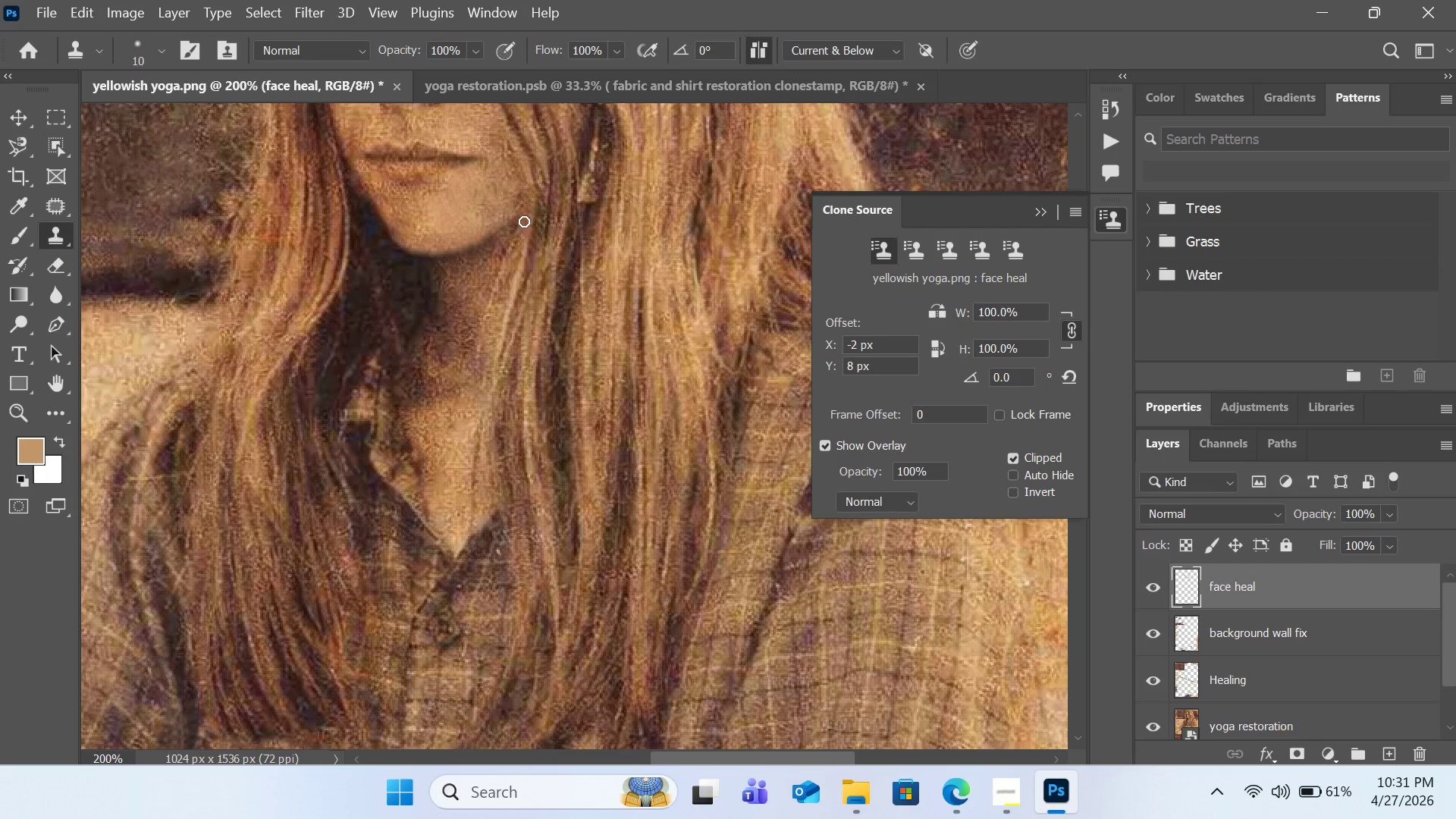 
hold_key(key=AltLeft, duration=0.72)
 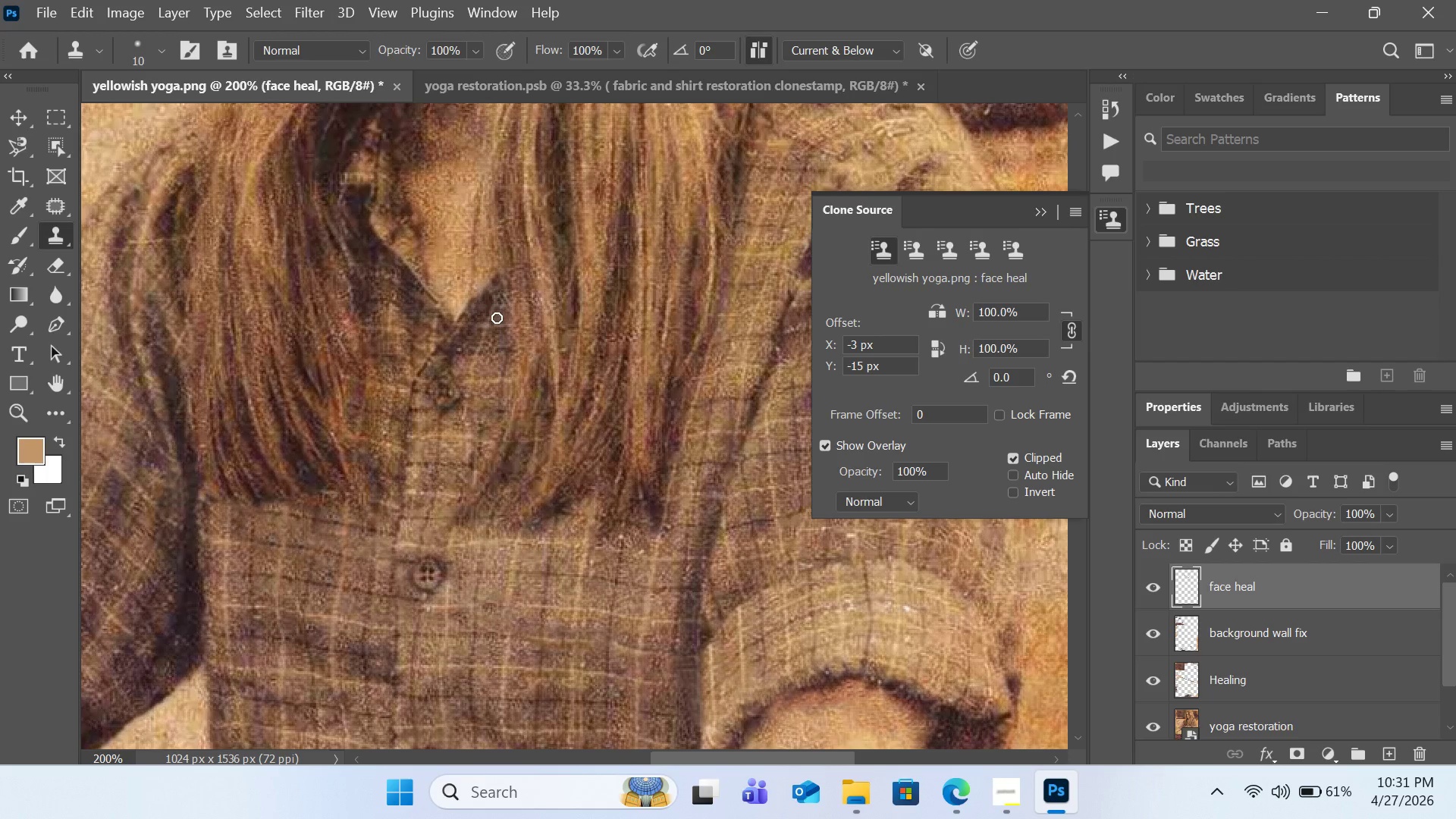 
scroll: coordinate [522, 253], scroll_direction: down, amount: 13.0
 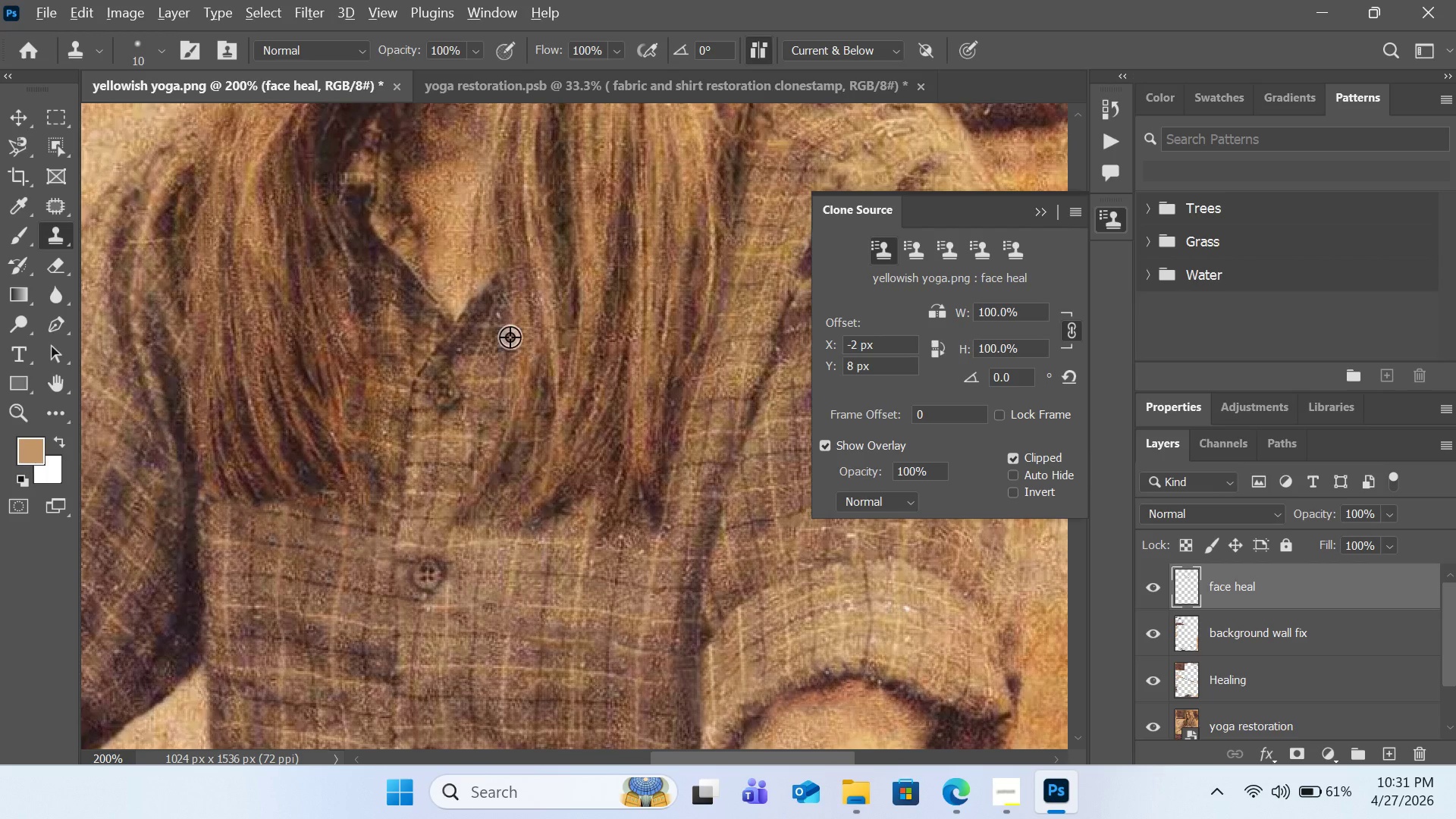 
left_click([501, 340])
 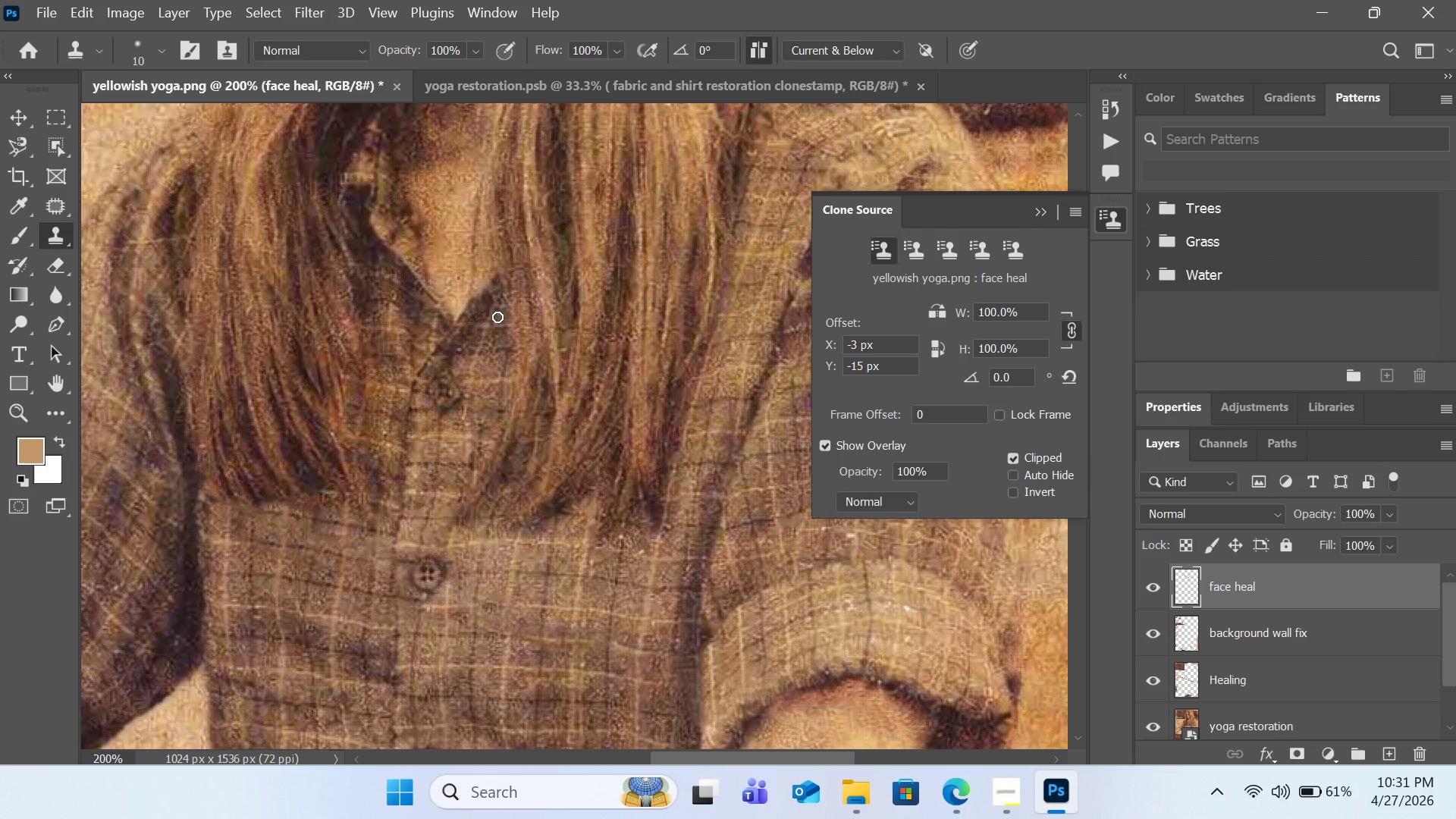 
left_click([498, 317])
 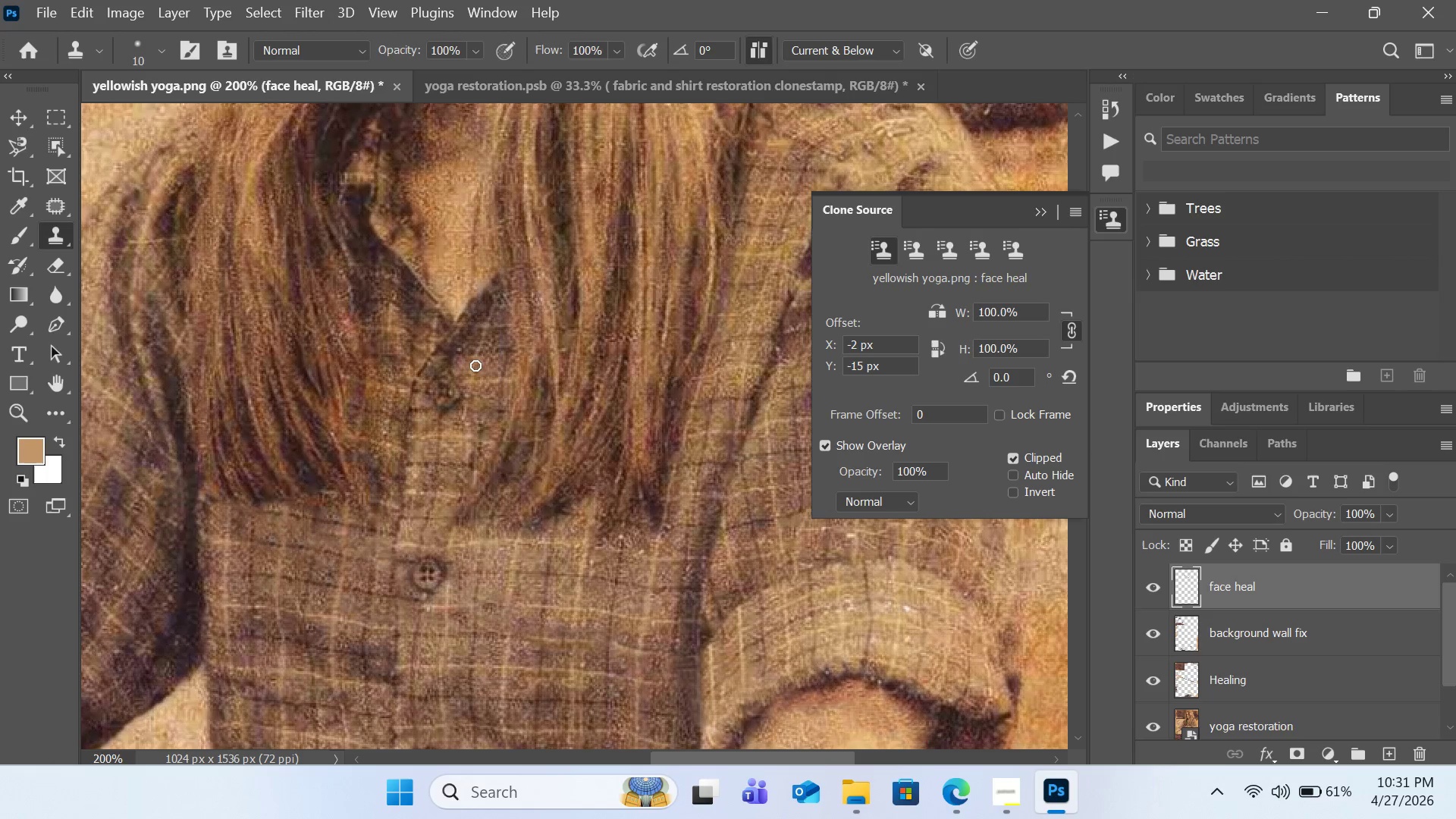 
hold_key(key=AltLeft, duration=0.36)
left_click([469, 345])
 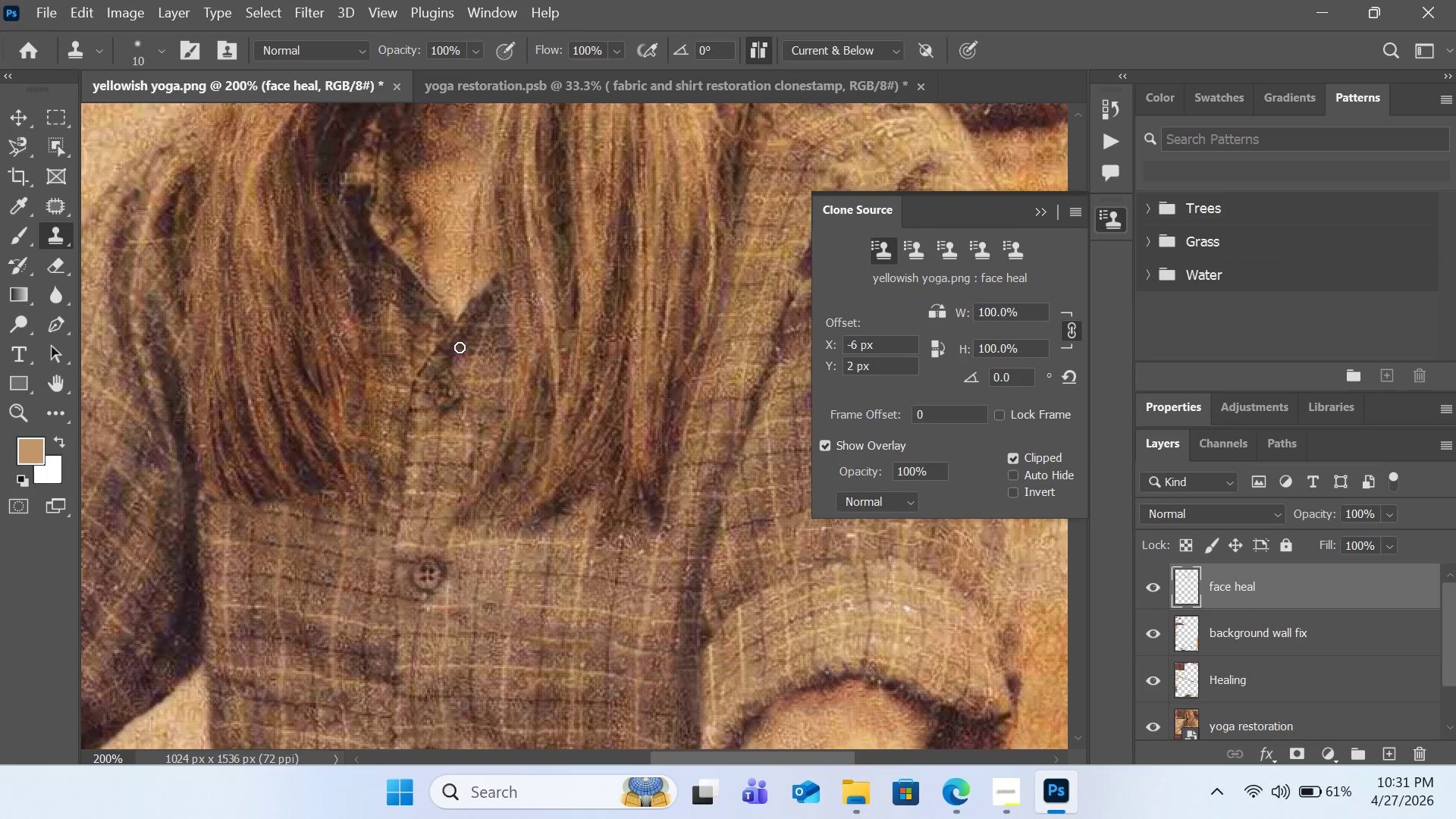 
left_click([460, 347])
 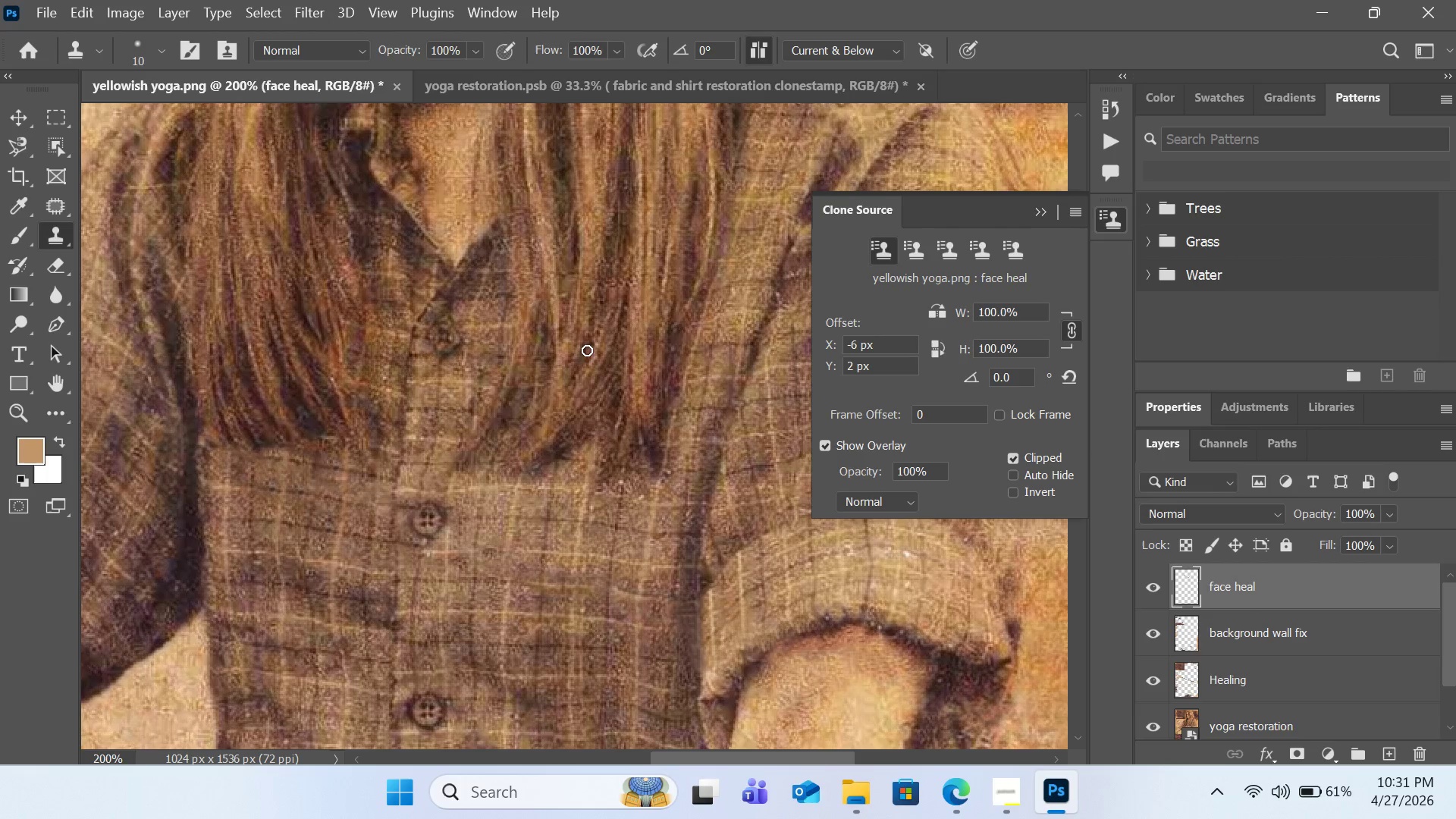 
scroll: coordinate [588, 347], scroll_direction: down, amount: 10.0
 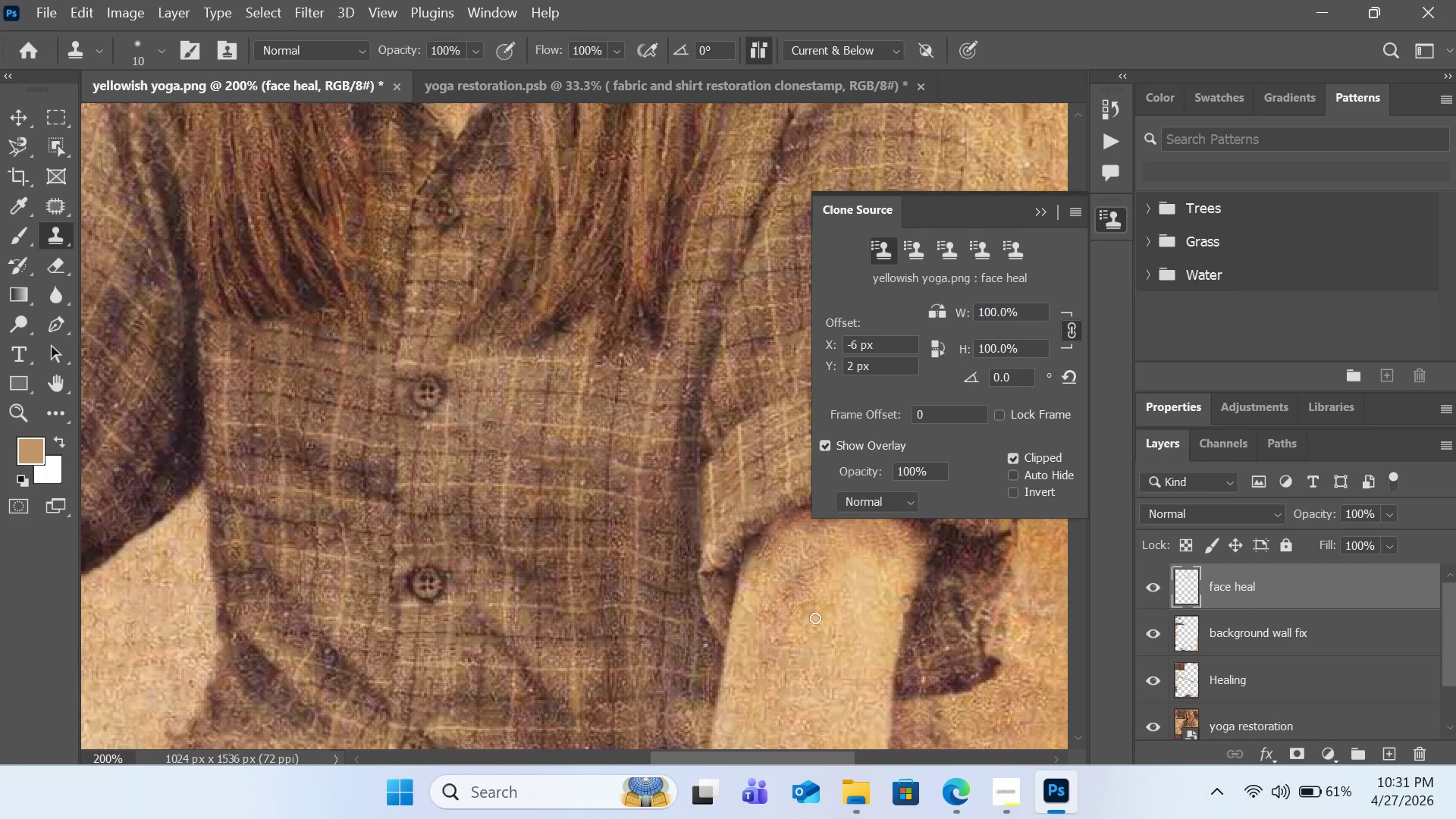 
hold_key(key=AltLeft, duration=1.03)
 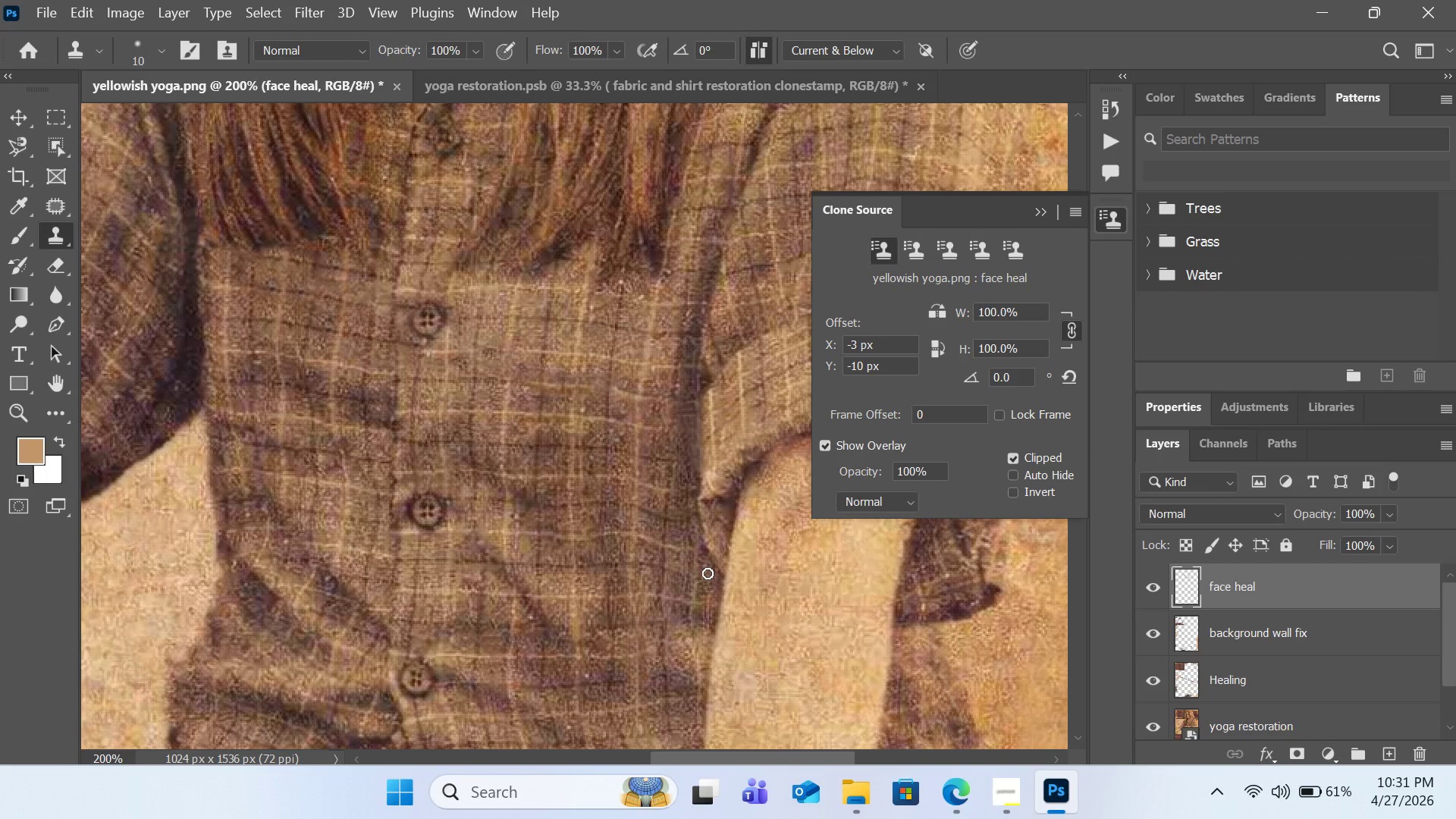 
scroll: coordinate [815, 618], scroll_direction: down, amount: 4.0
 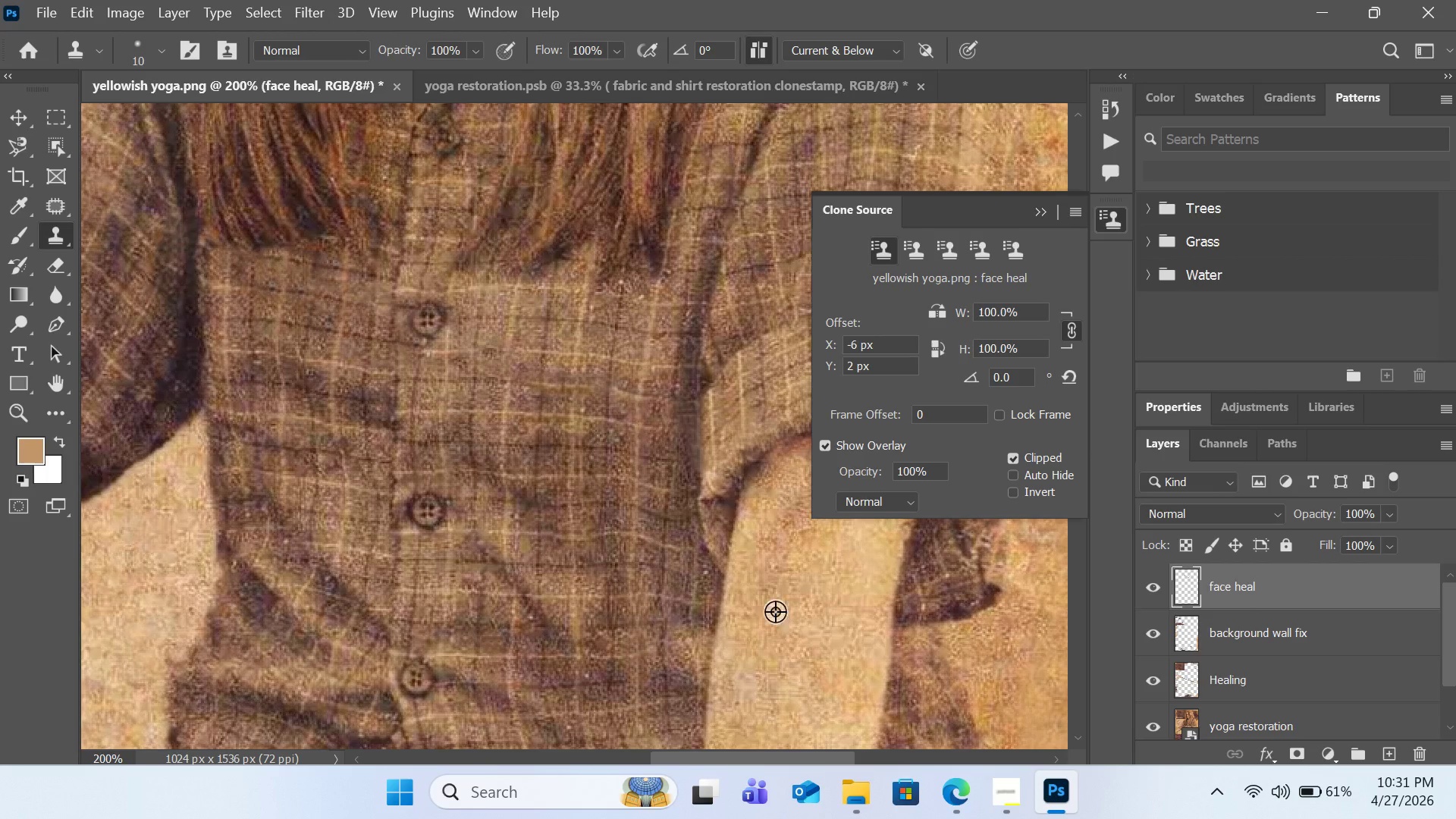 
left_click([712, 589])
 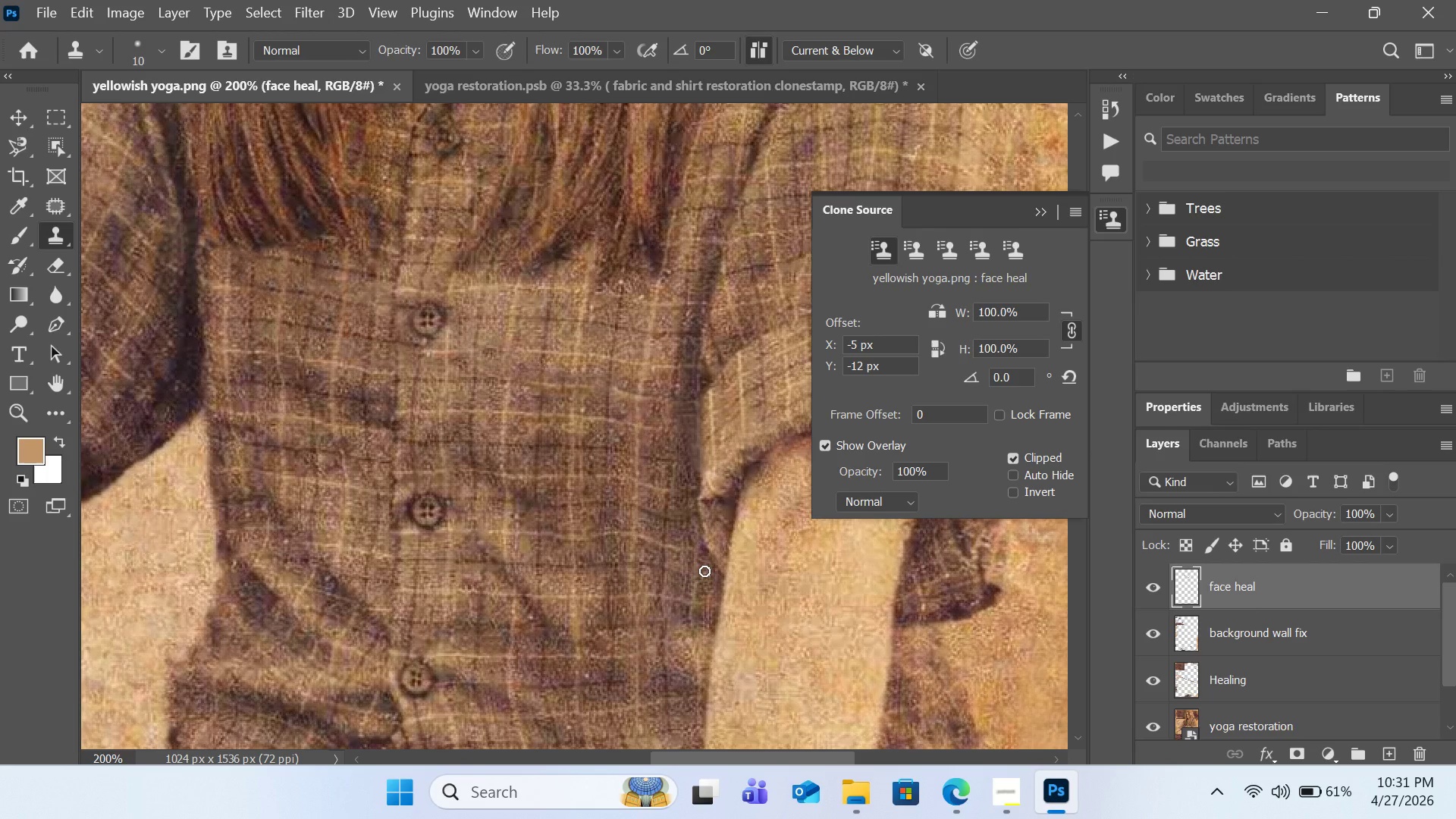 
left_click([704, 571])
 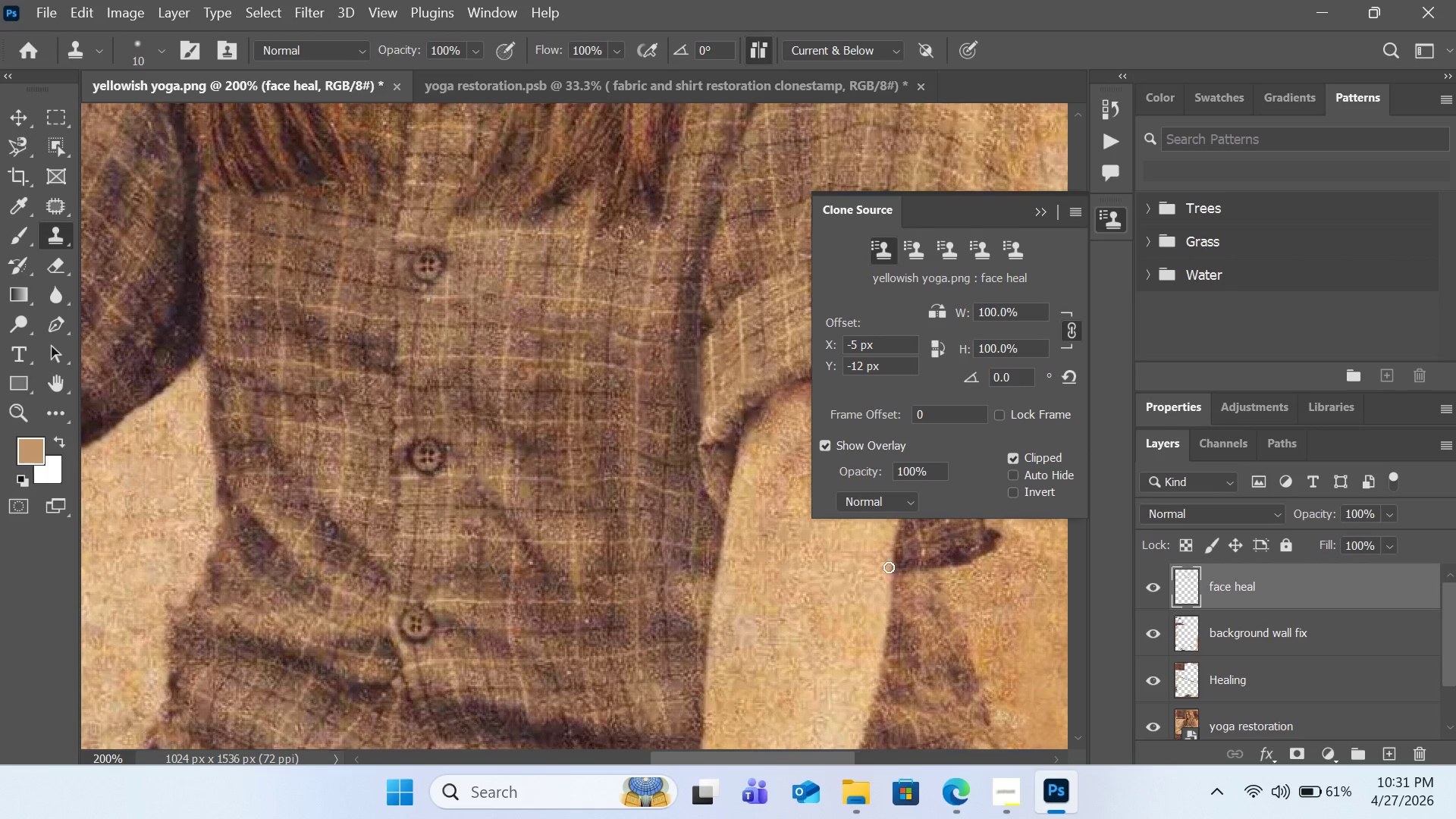 
scroll: coordinate [889, 567], scroll_direction: down, amount: 18.0
 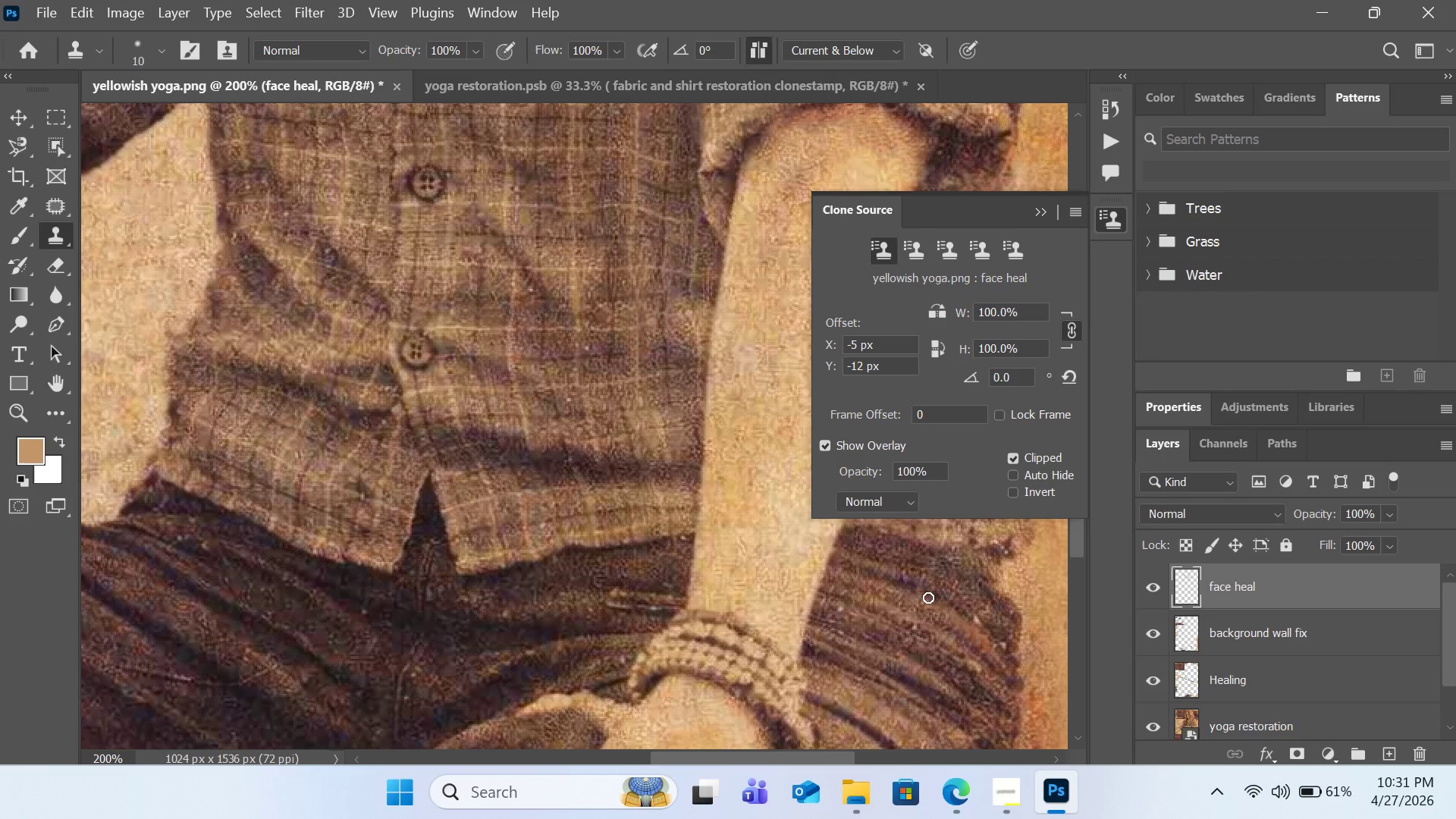 
hold_key(key=AltLeft, duration=1.62)
left_click([381, 624])
 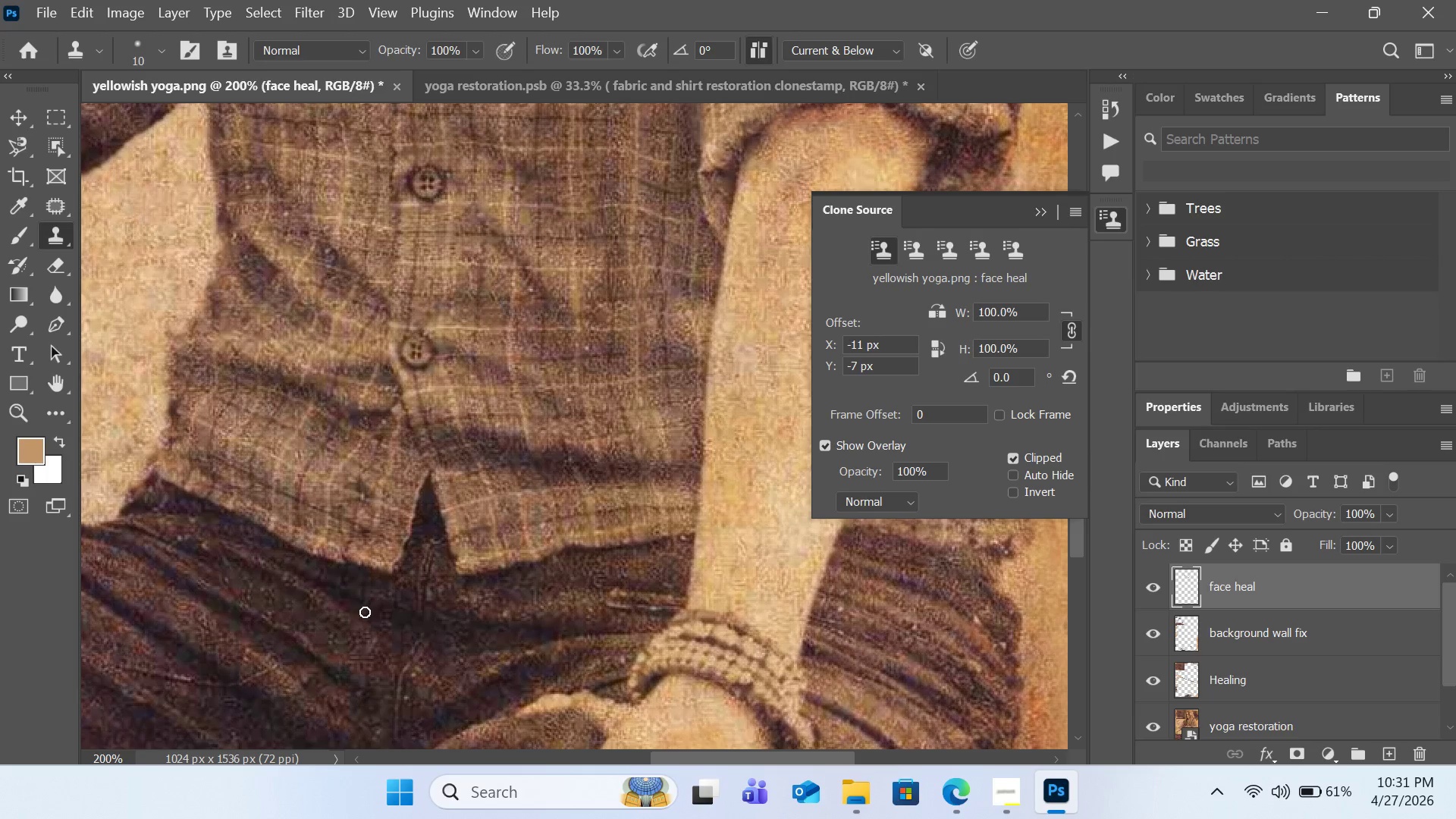 
left_click([365, 610])
 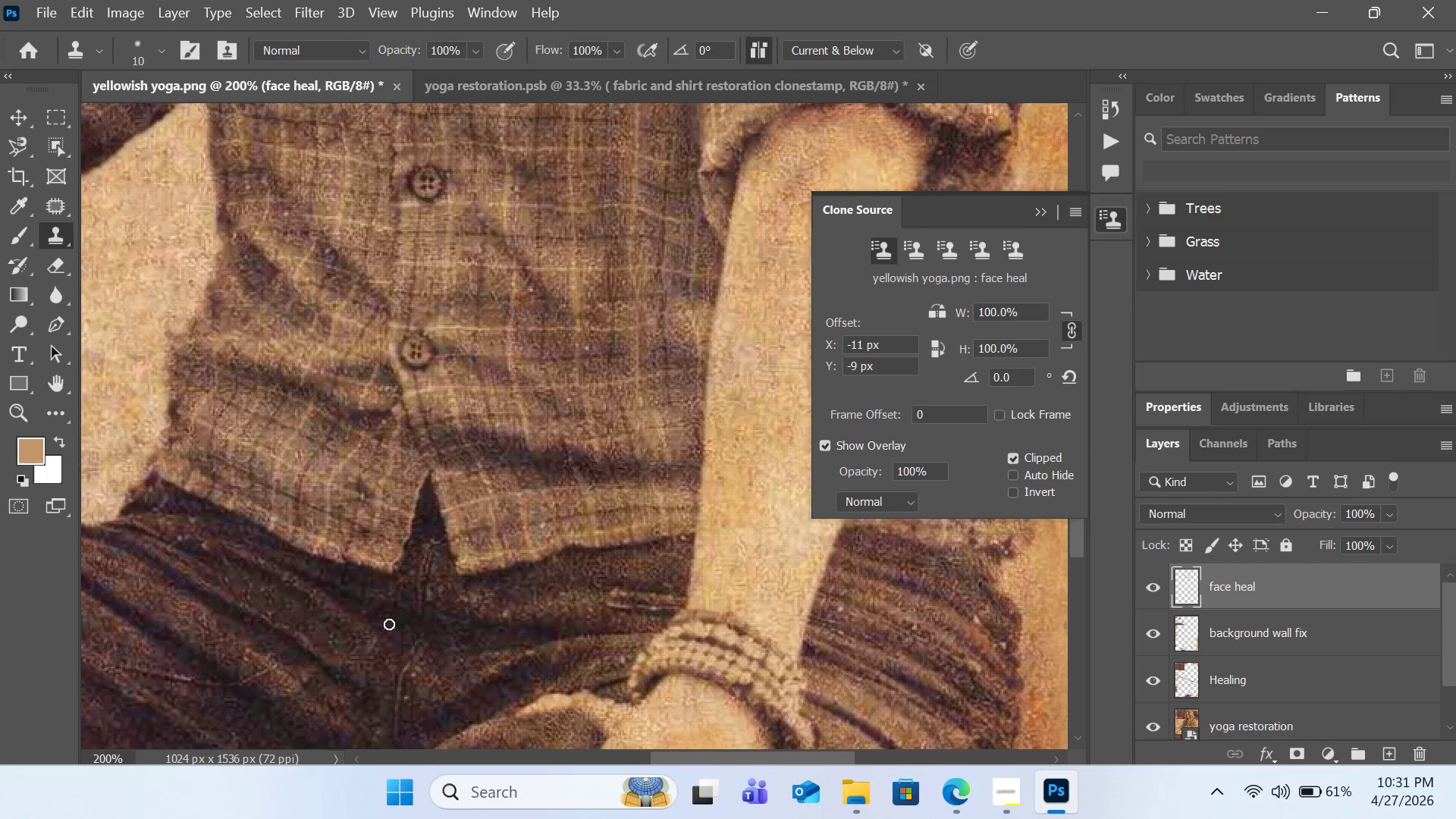 
left_click([389, 624])
 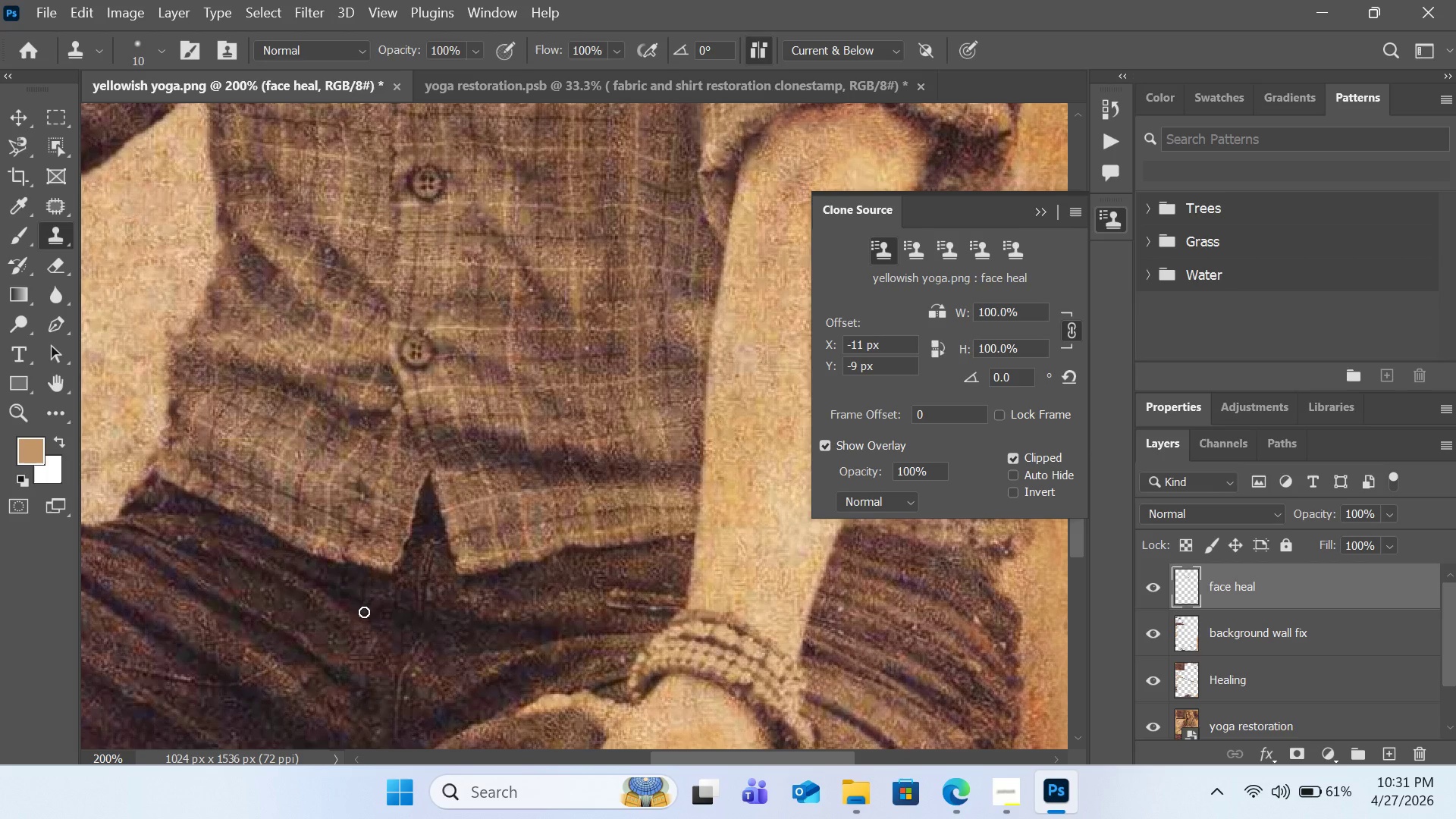 
left_click([364, 612])
 